 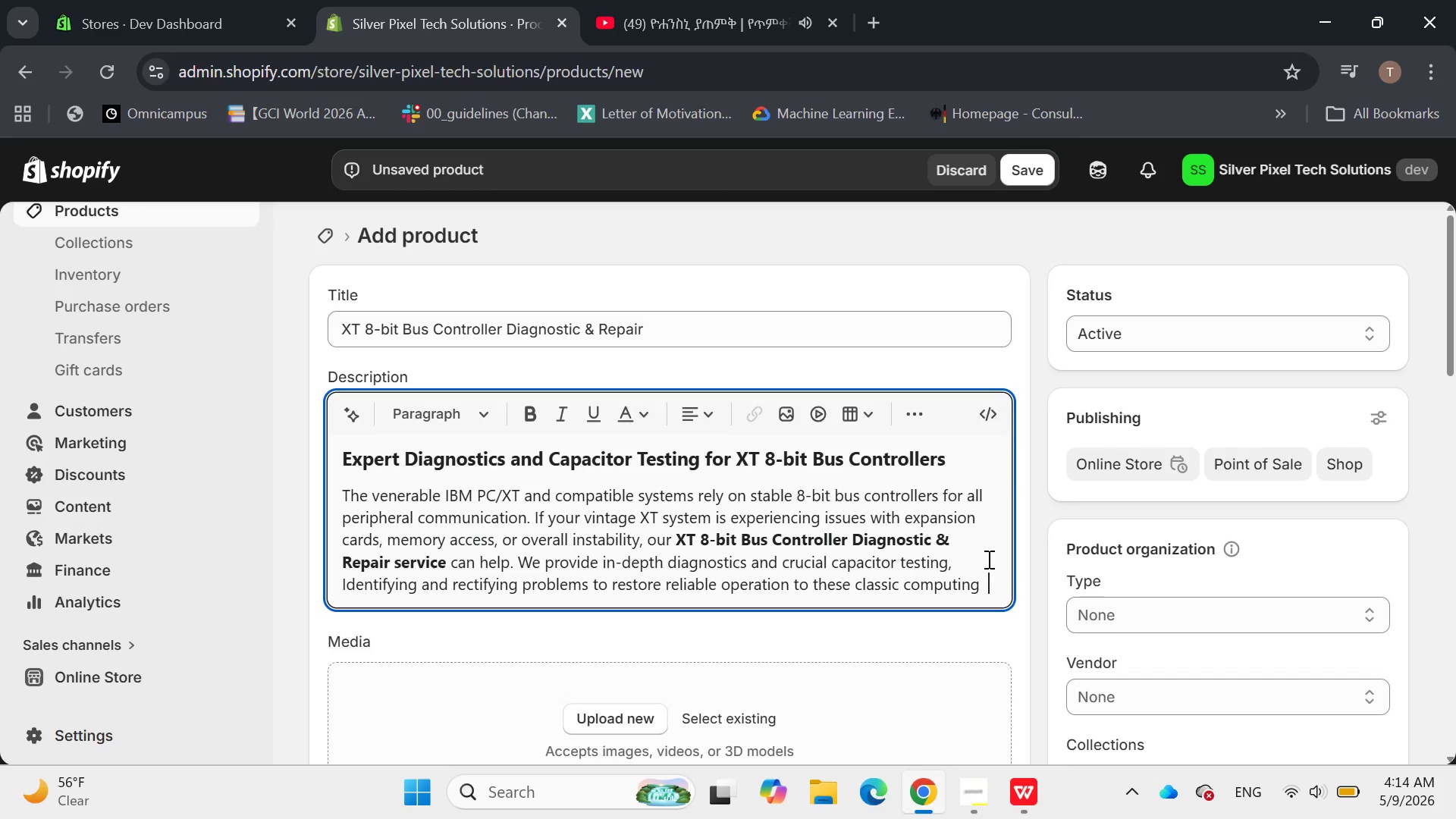 
key(Backspace)
key(Backspace)
type( workhorses.)
 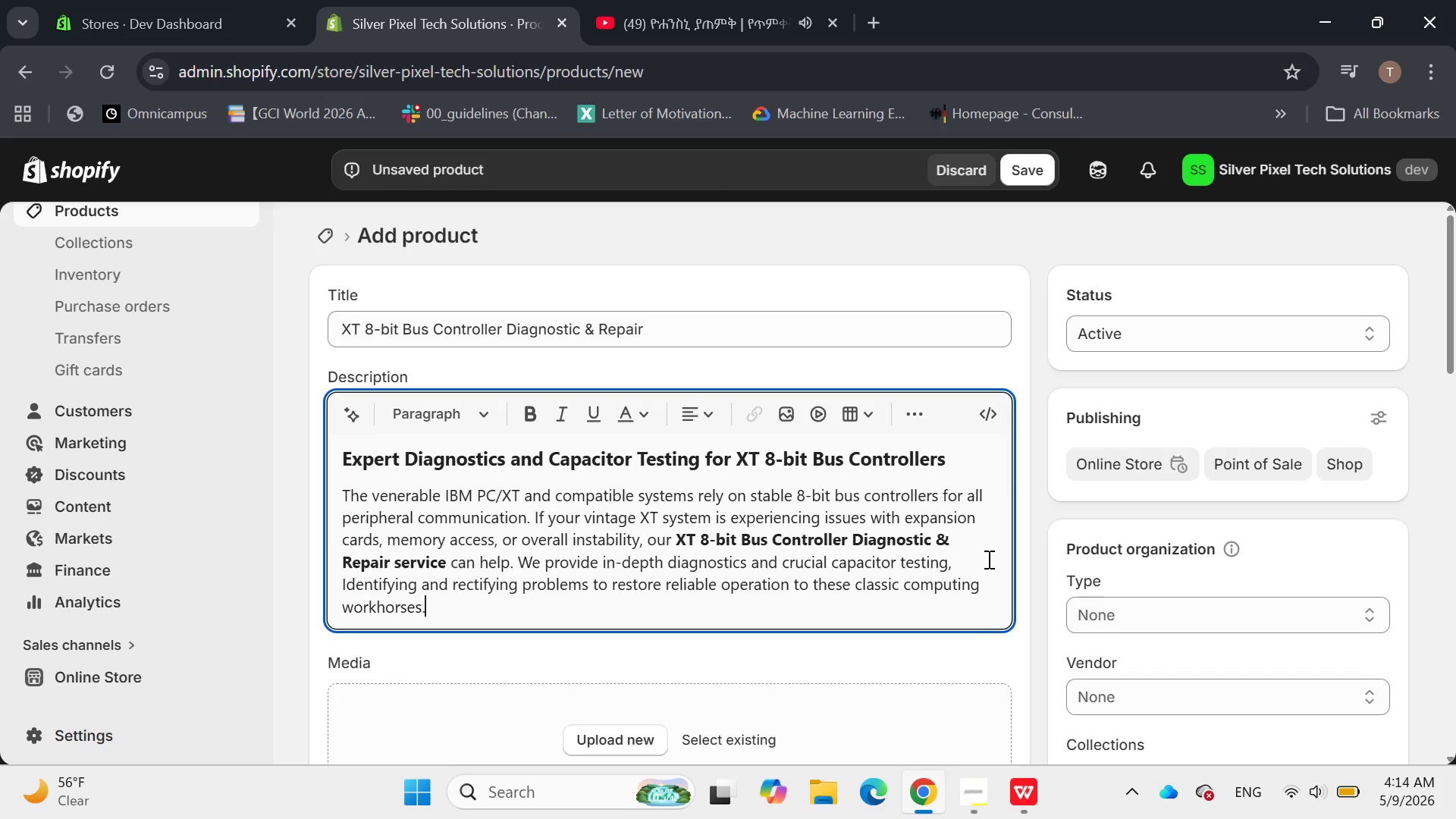 
key(Enter)
 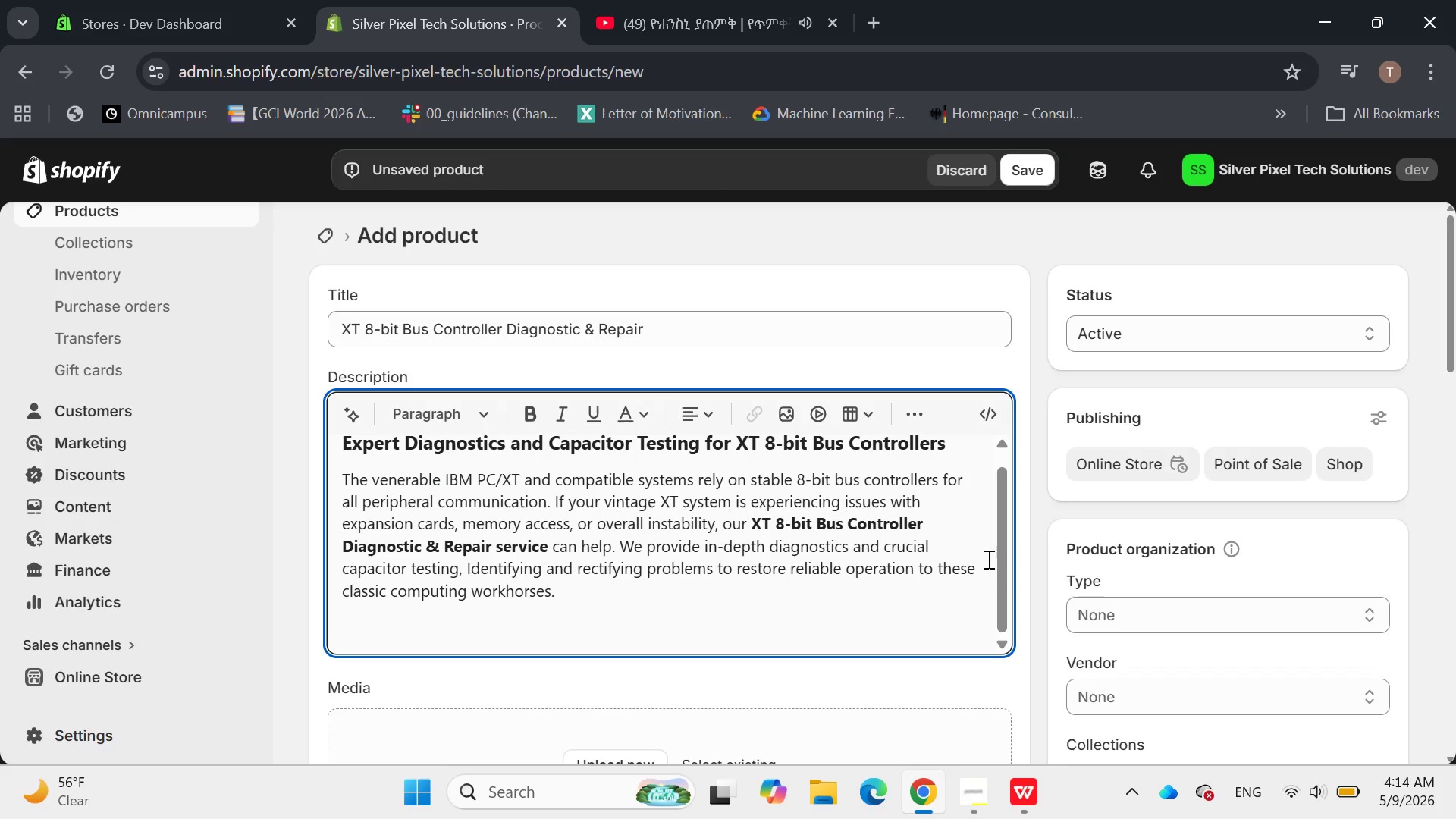 
wait(6.97)
 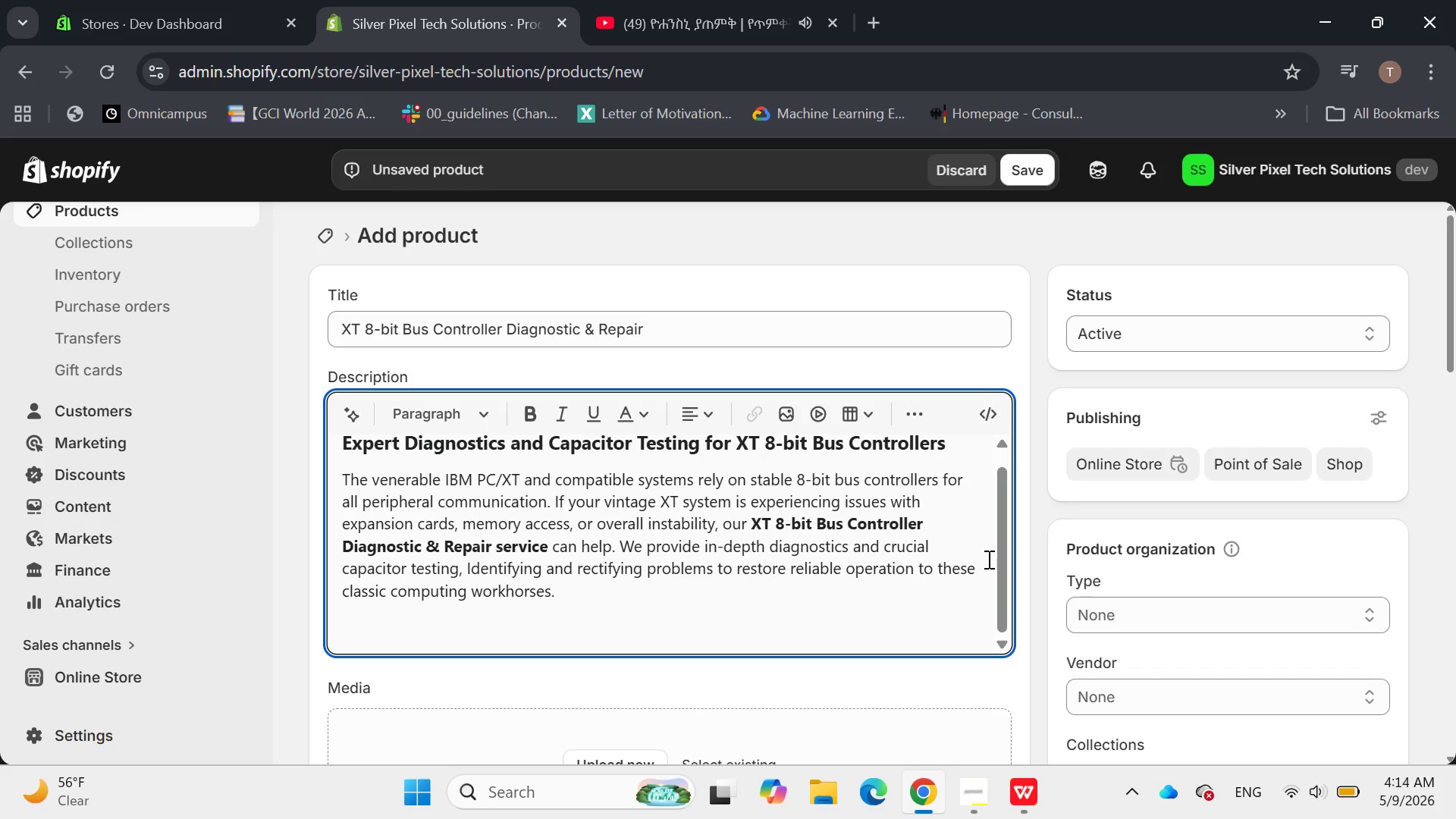 
type(**Our Bus Controller Service Includes:**)
 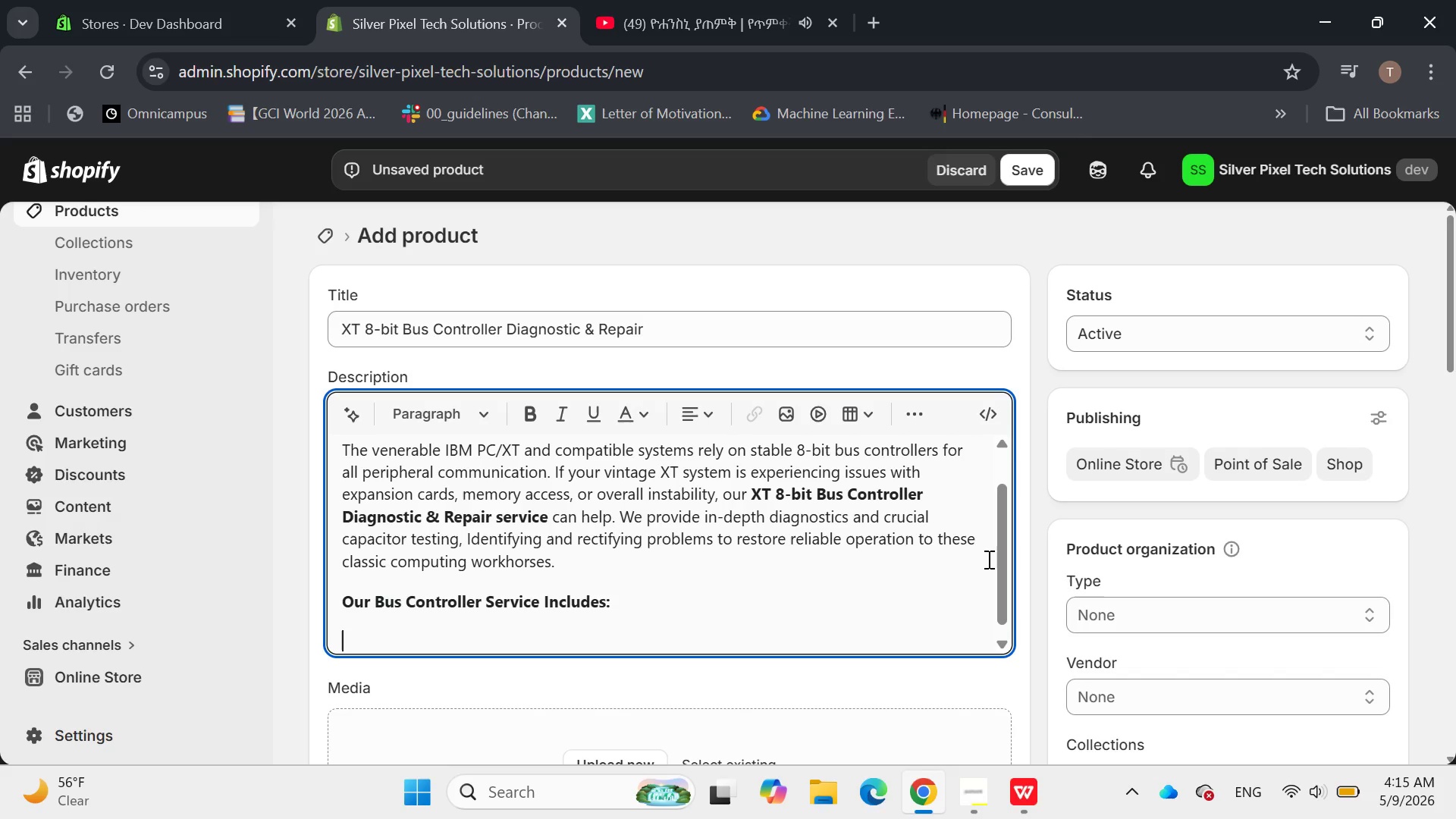 
 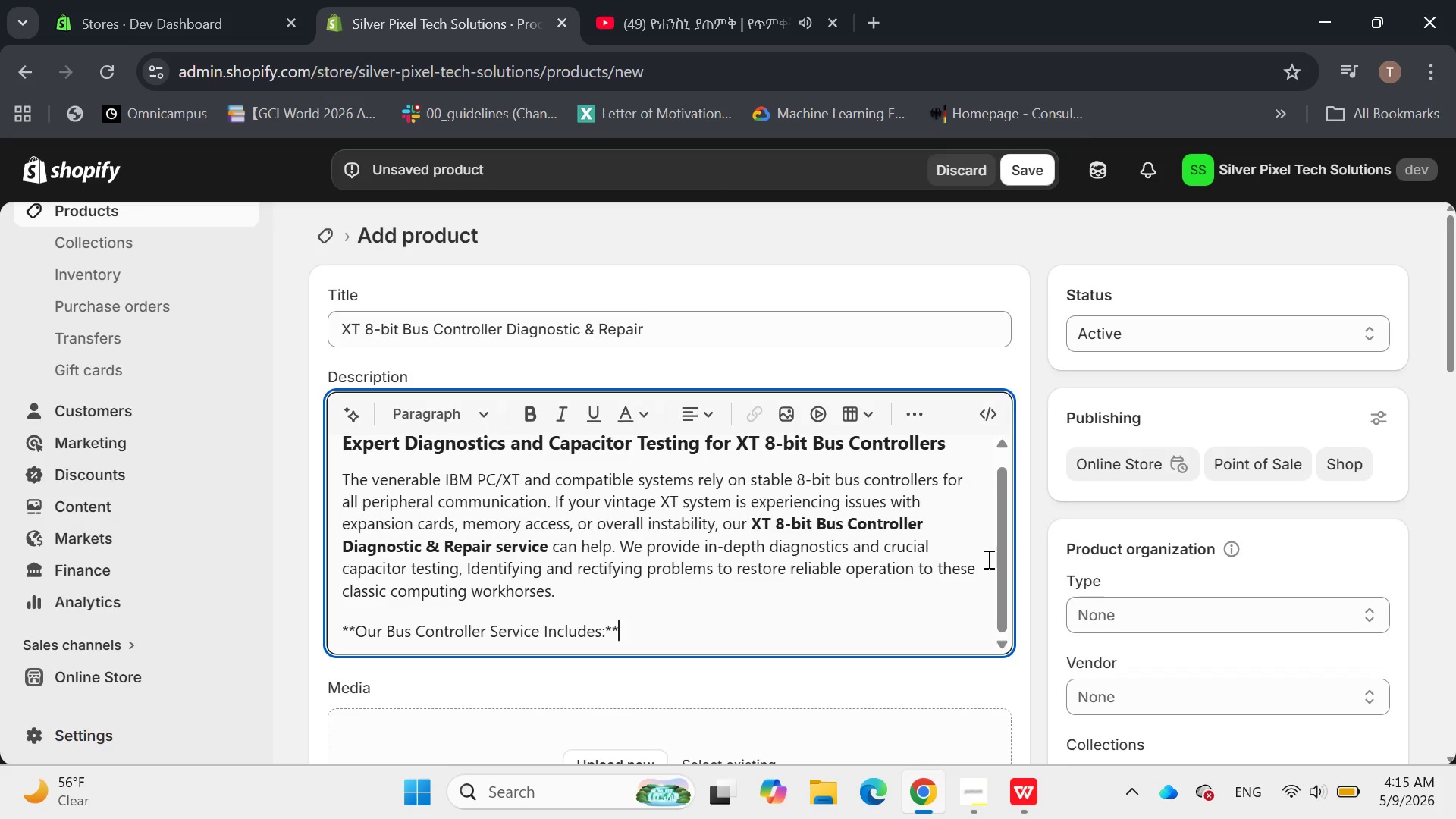 
key(Enter)
 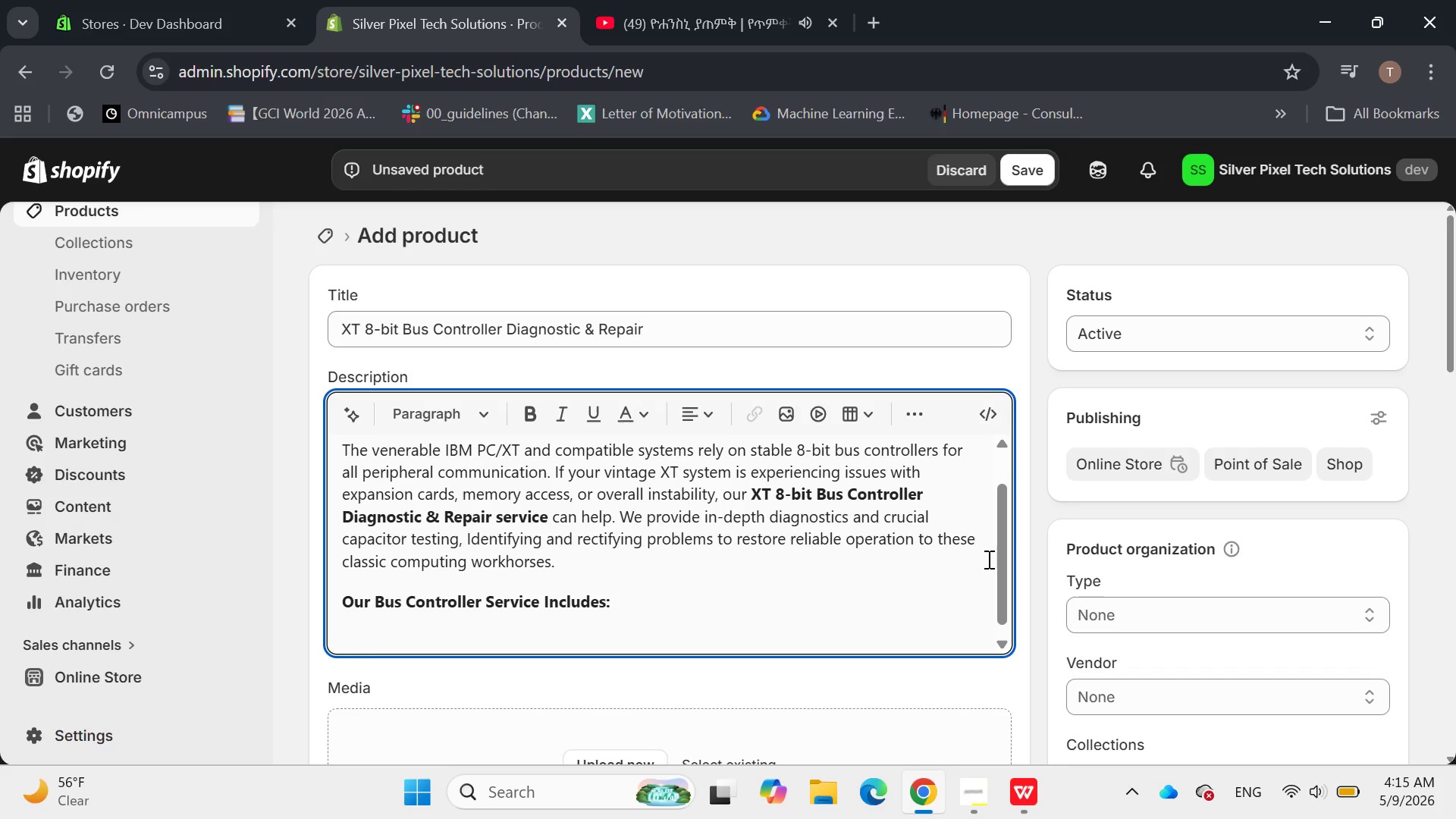 
wait(7.03)
 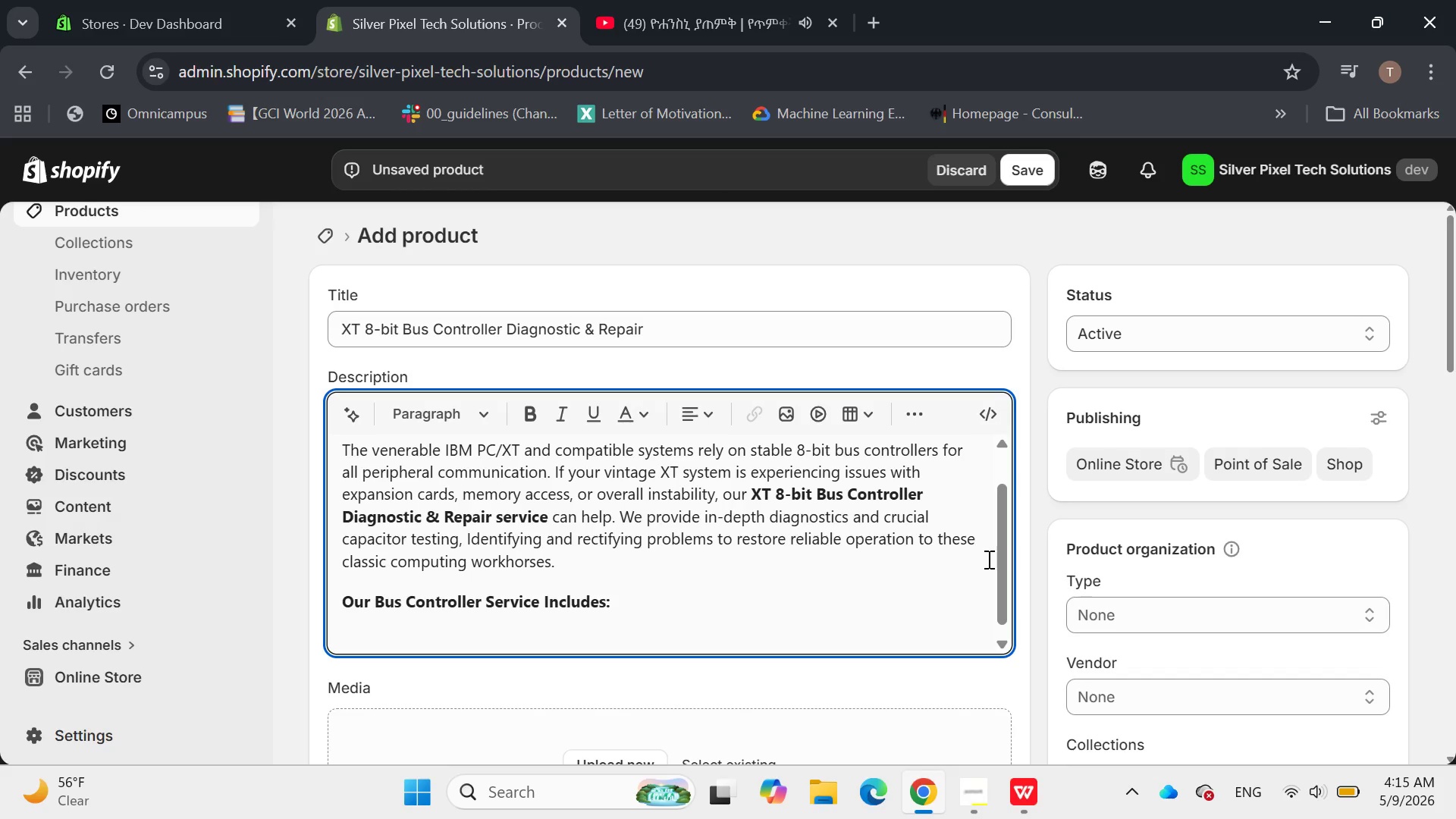 
left_click([904, 419])
 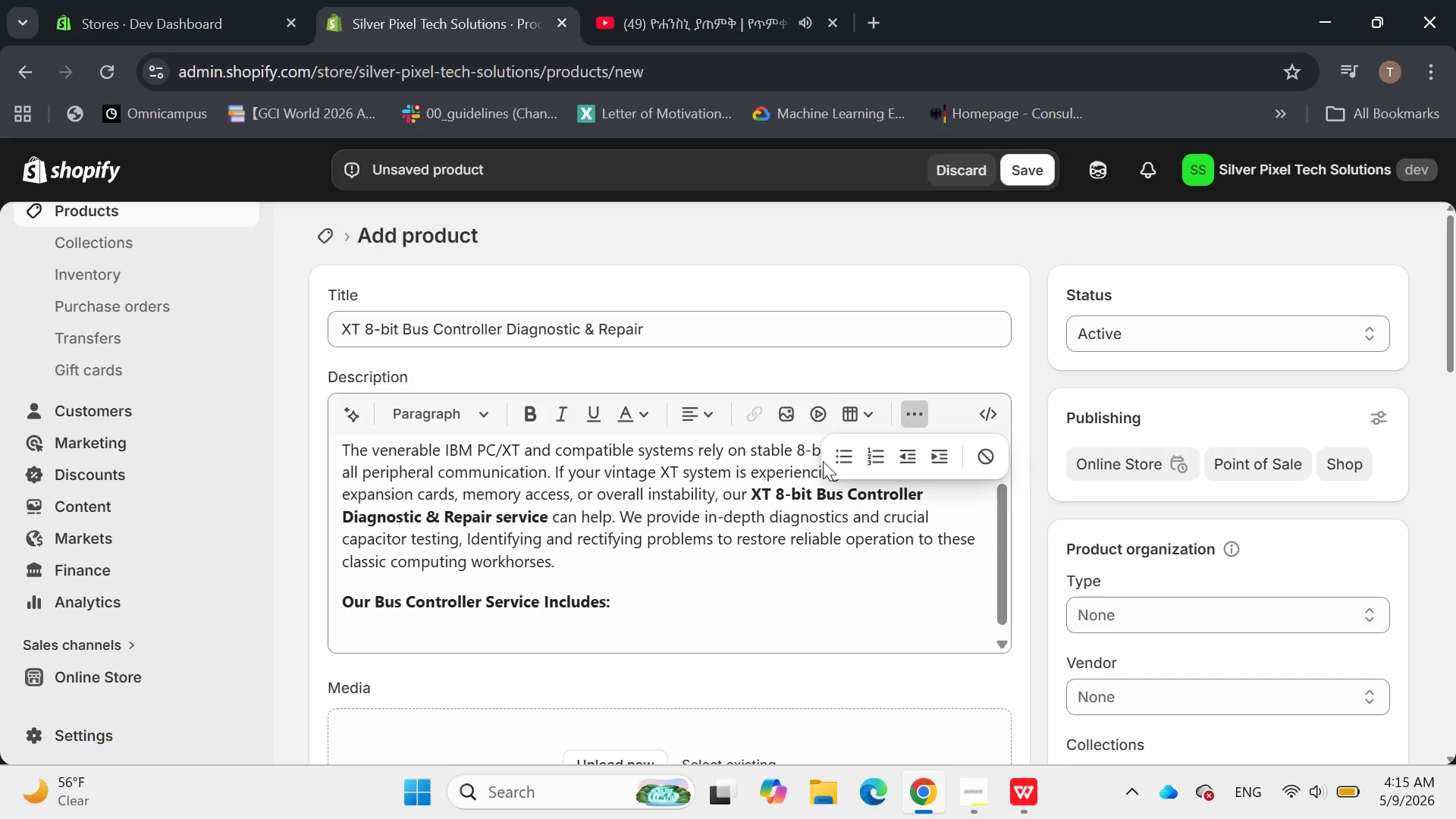 
left_click([840, 463])
 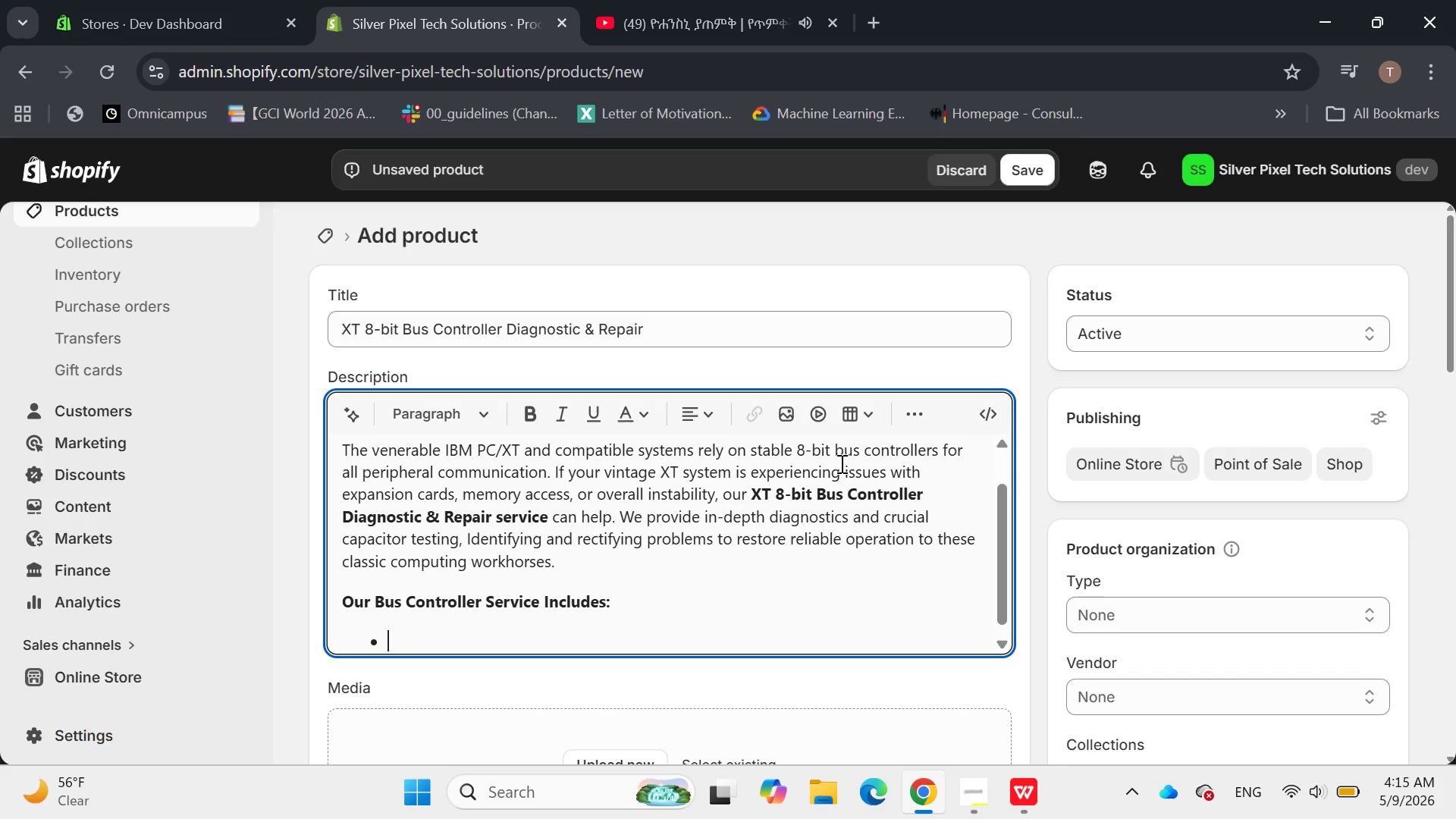 
type(Comprehenci)
key(Backspace)
 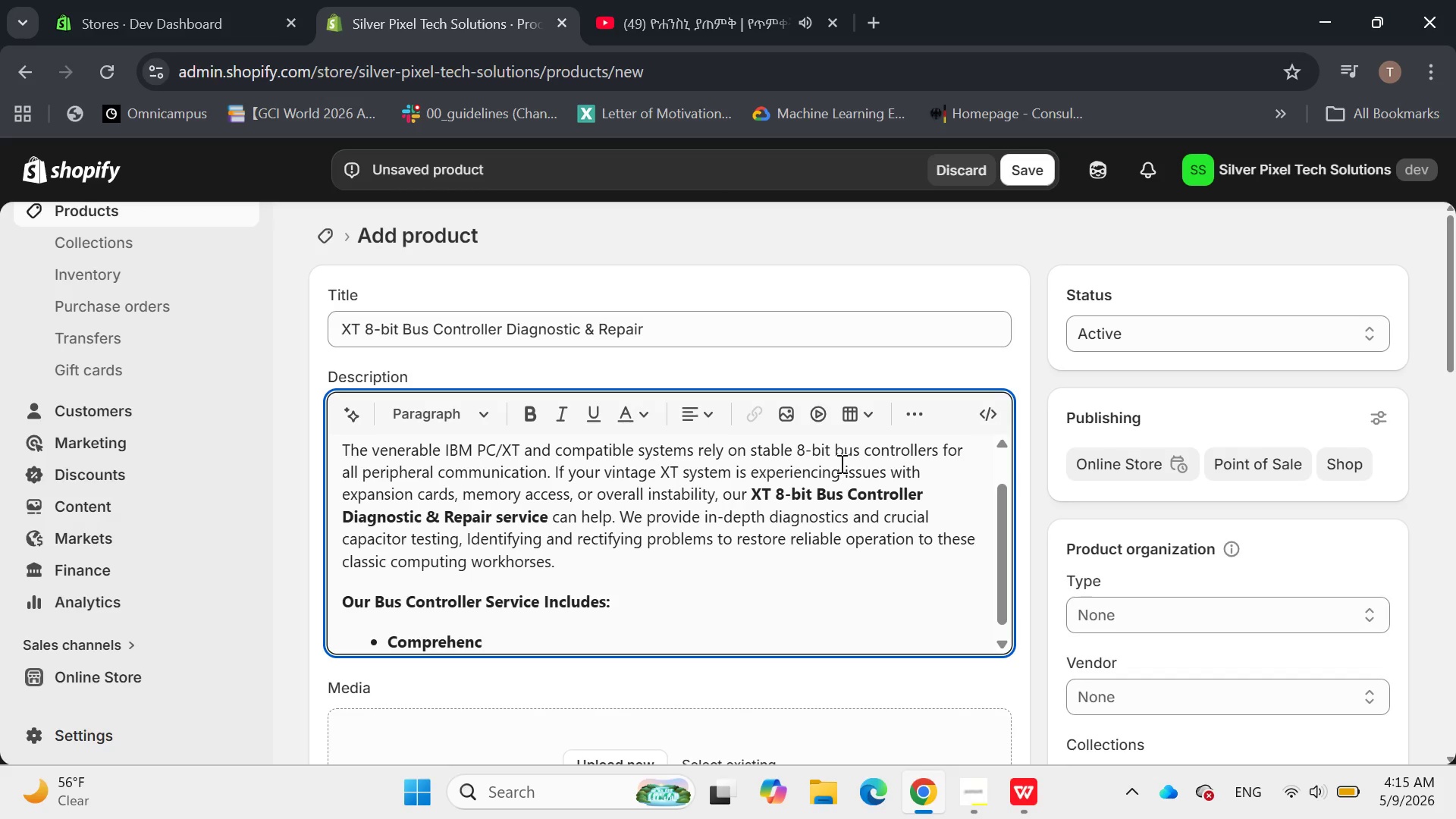 
wait(5.19)
 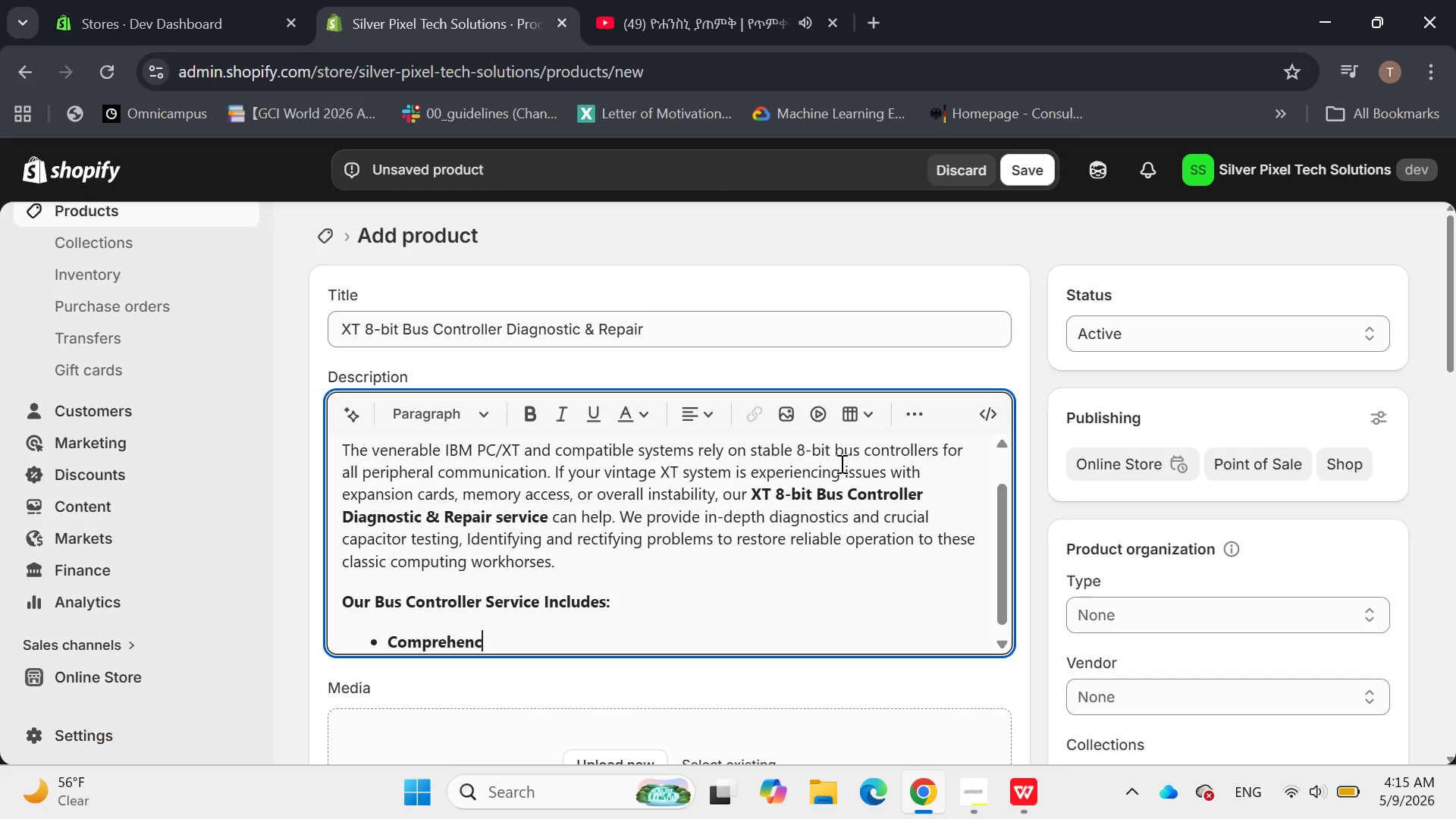 
key(Backspace)
type(sive Diagnostiv )
key(Backspace)
key(Backspace)
type(cs: )
 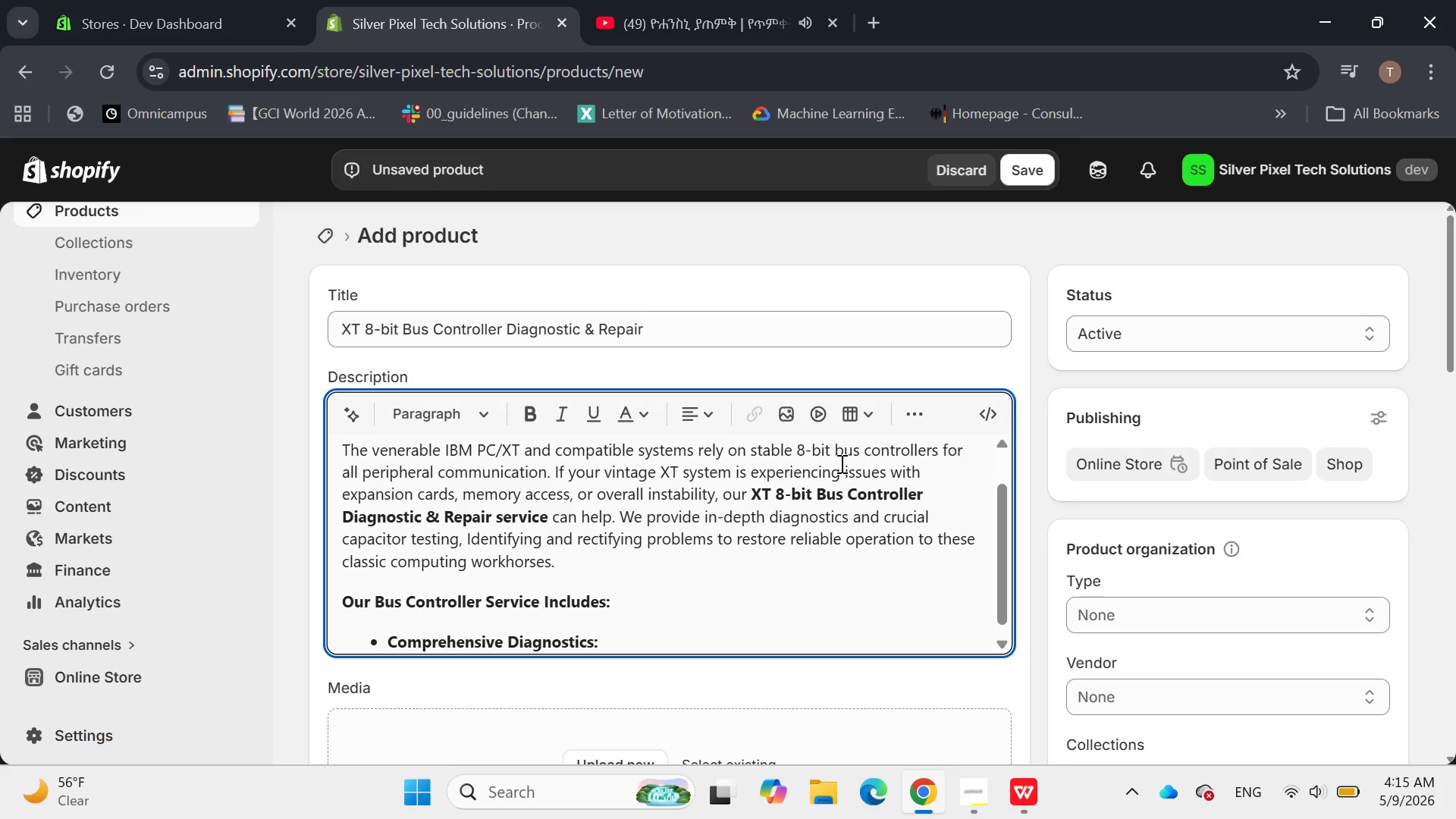 
wait(5.72)
 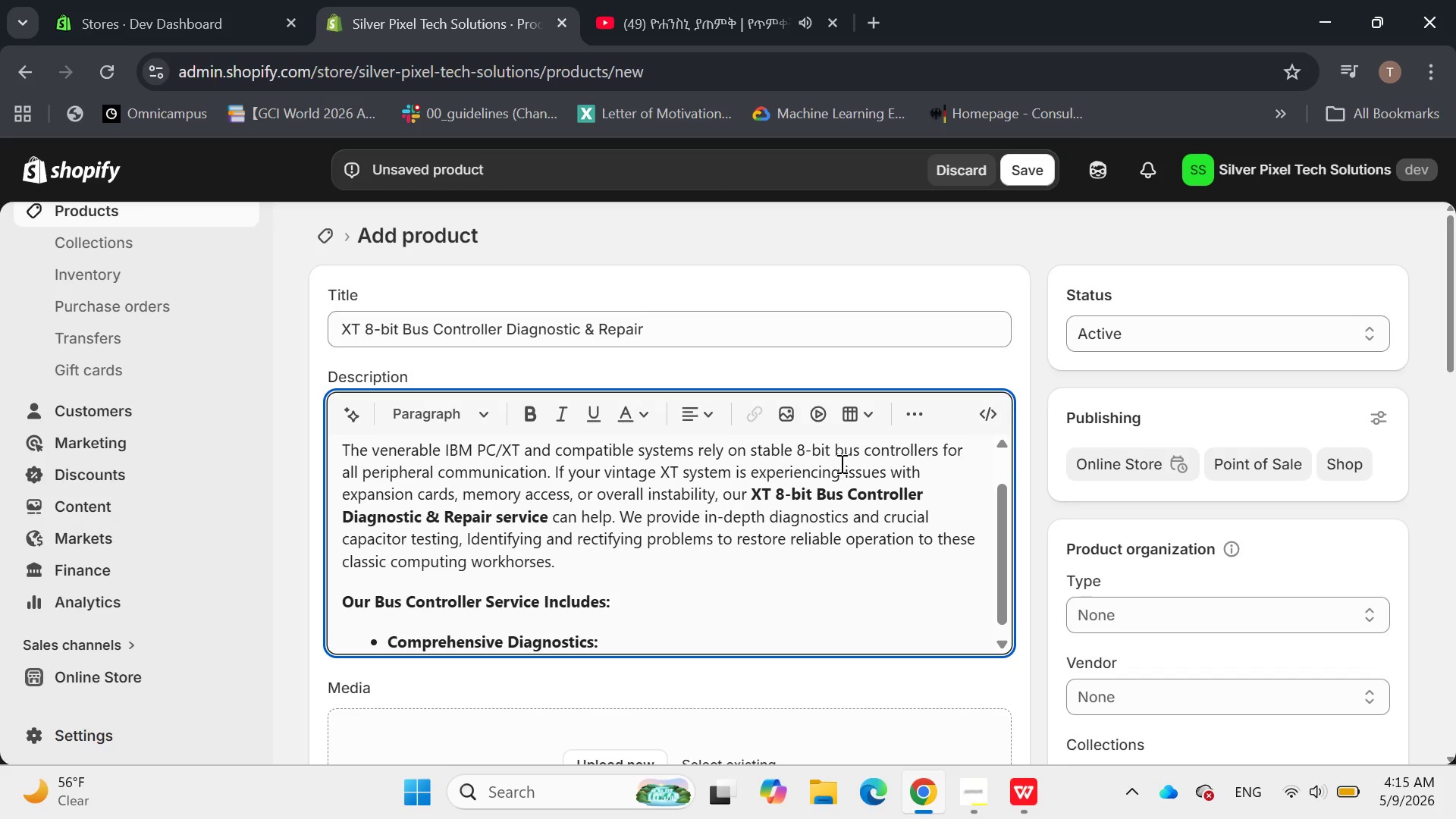 
type(Pinpoint )
key(Backspace)
type(ing issue wh)
key(Backspace)
type(ithin )
 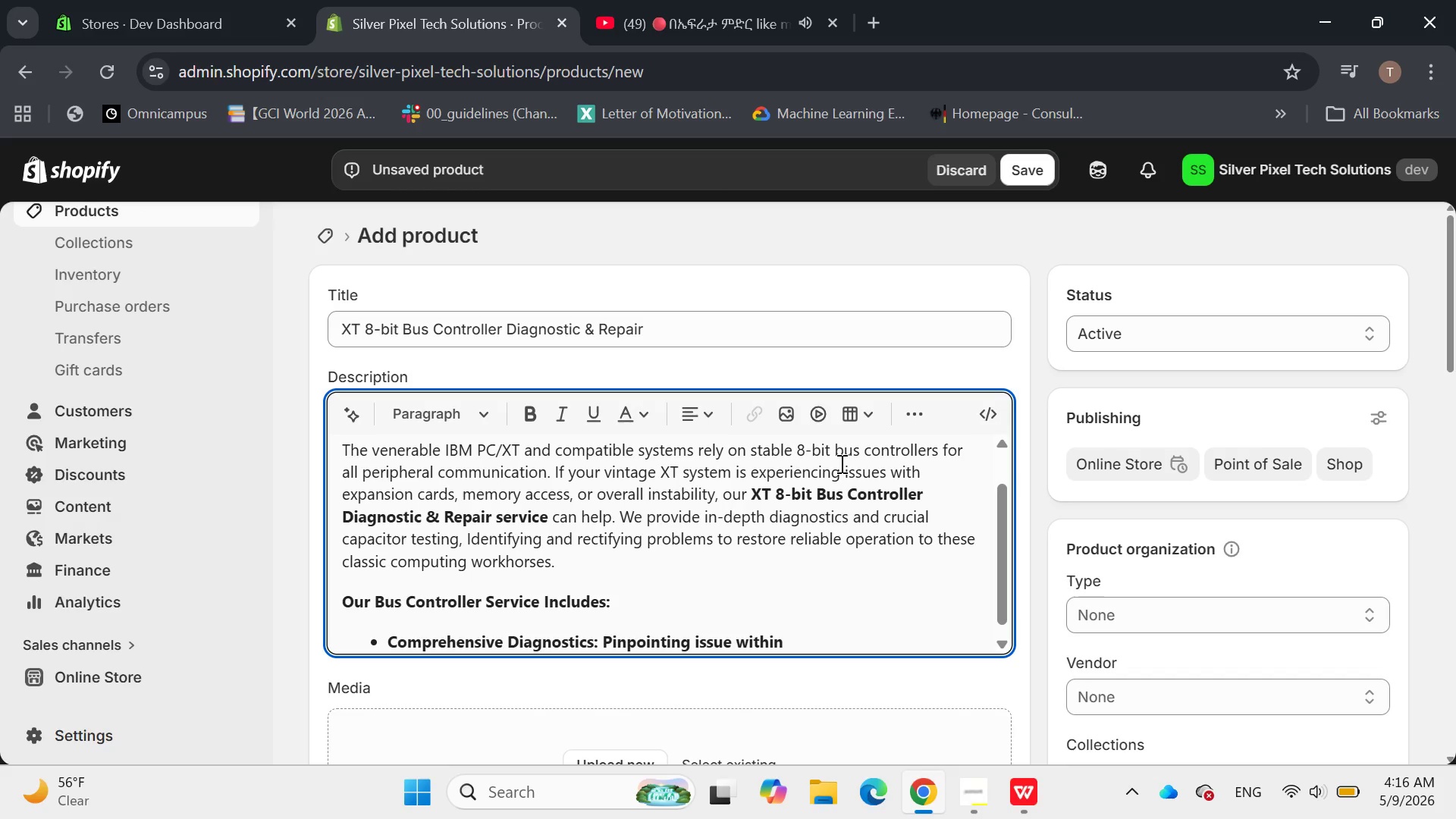 
type(the 8-bit bus, includeing IRQ and DMA conflict )
key(Backspace)
type(s )
 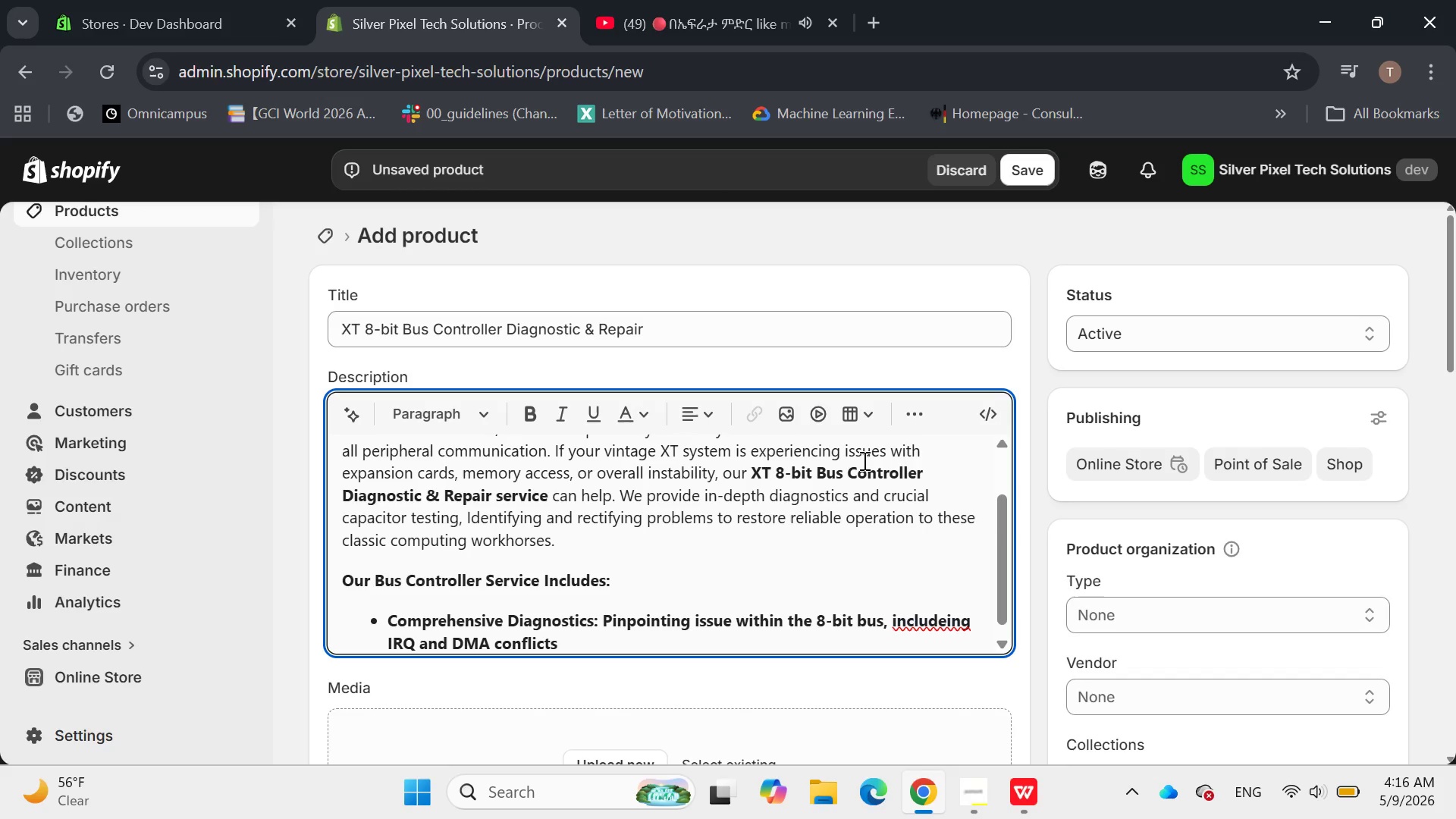 
left_click([946, 615])
 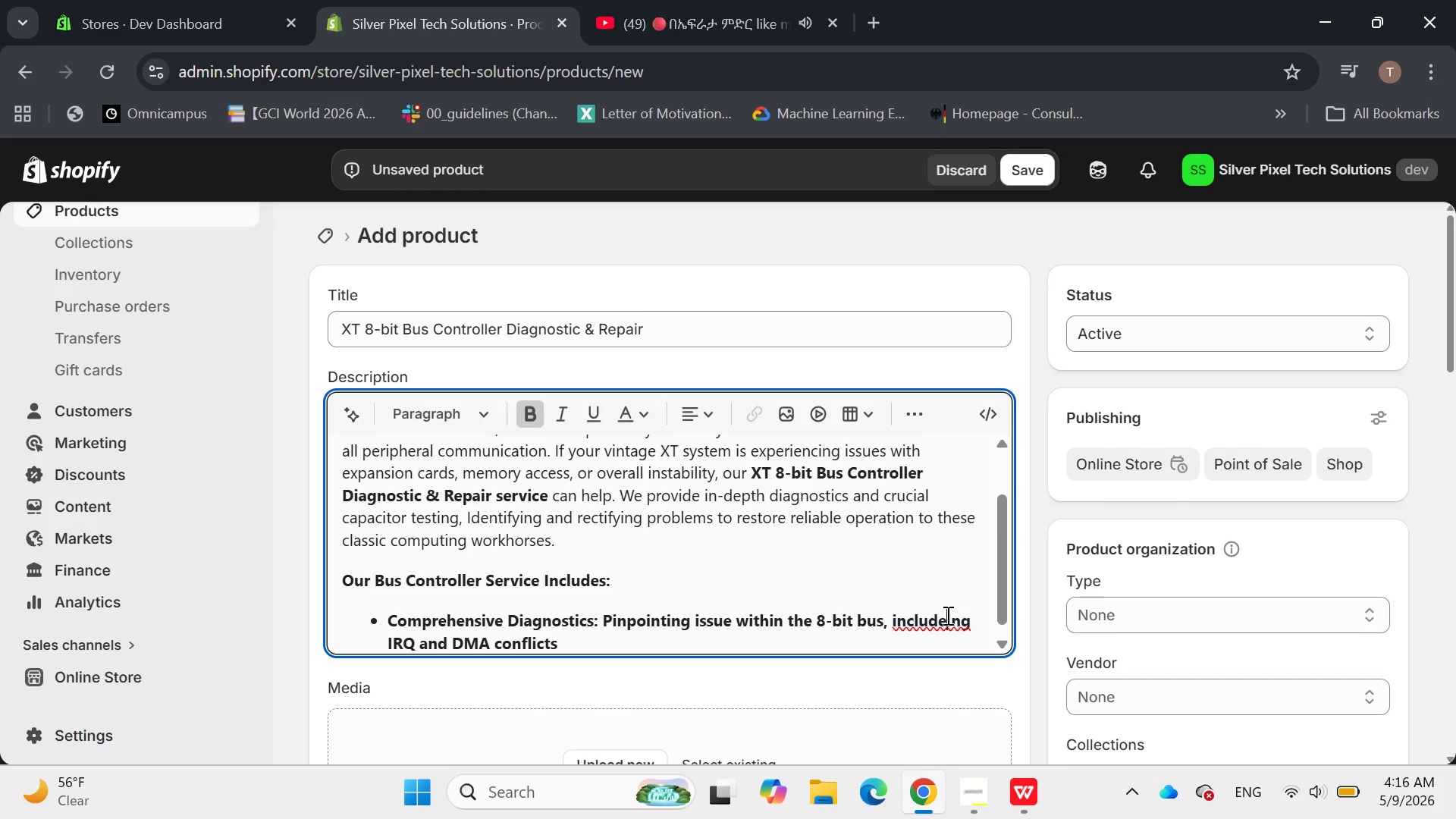 
key(Backspace)
 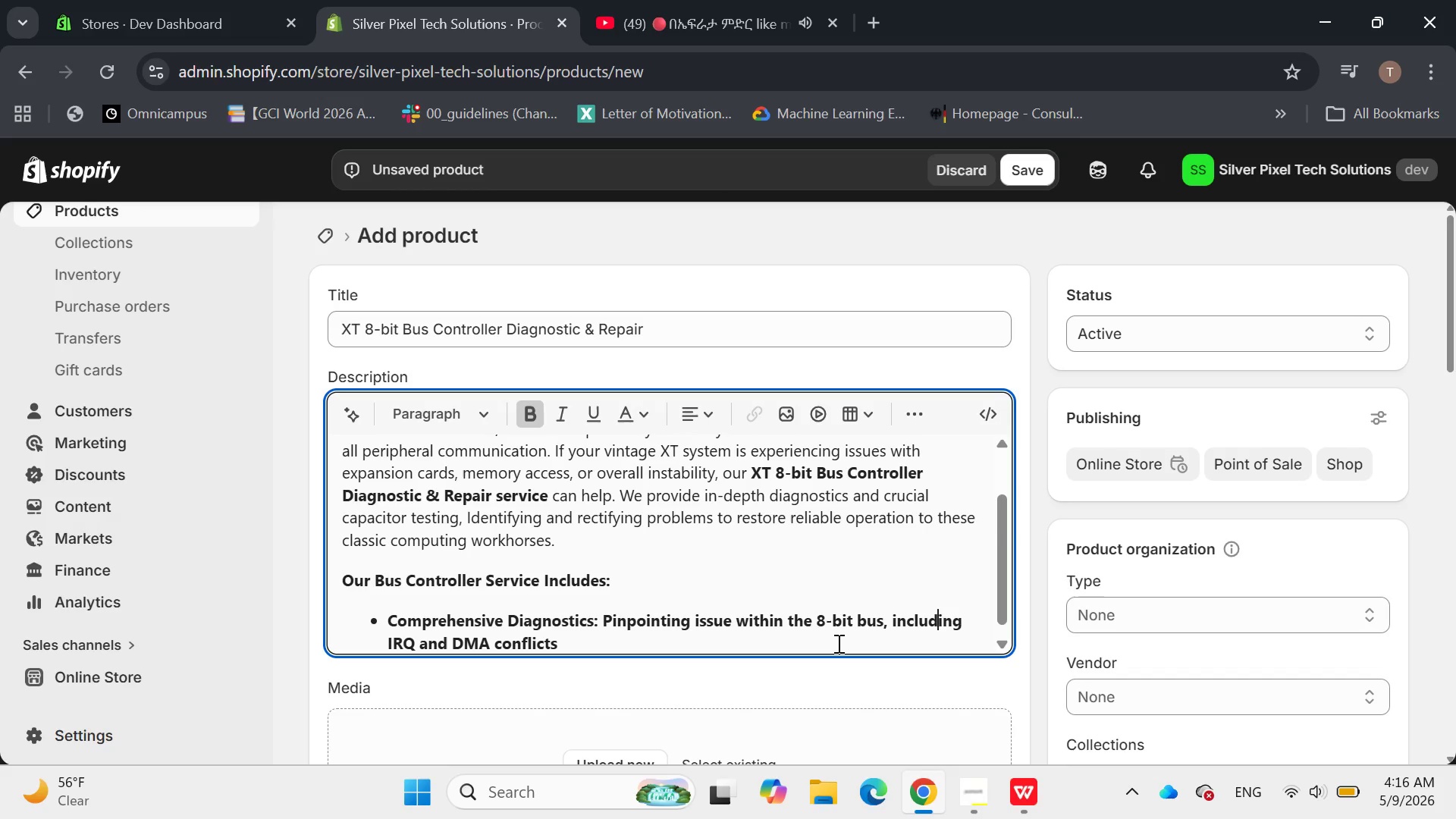 
left_click([837, 643])
 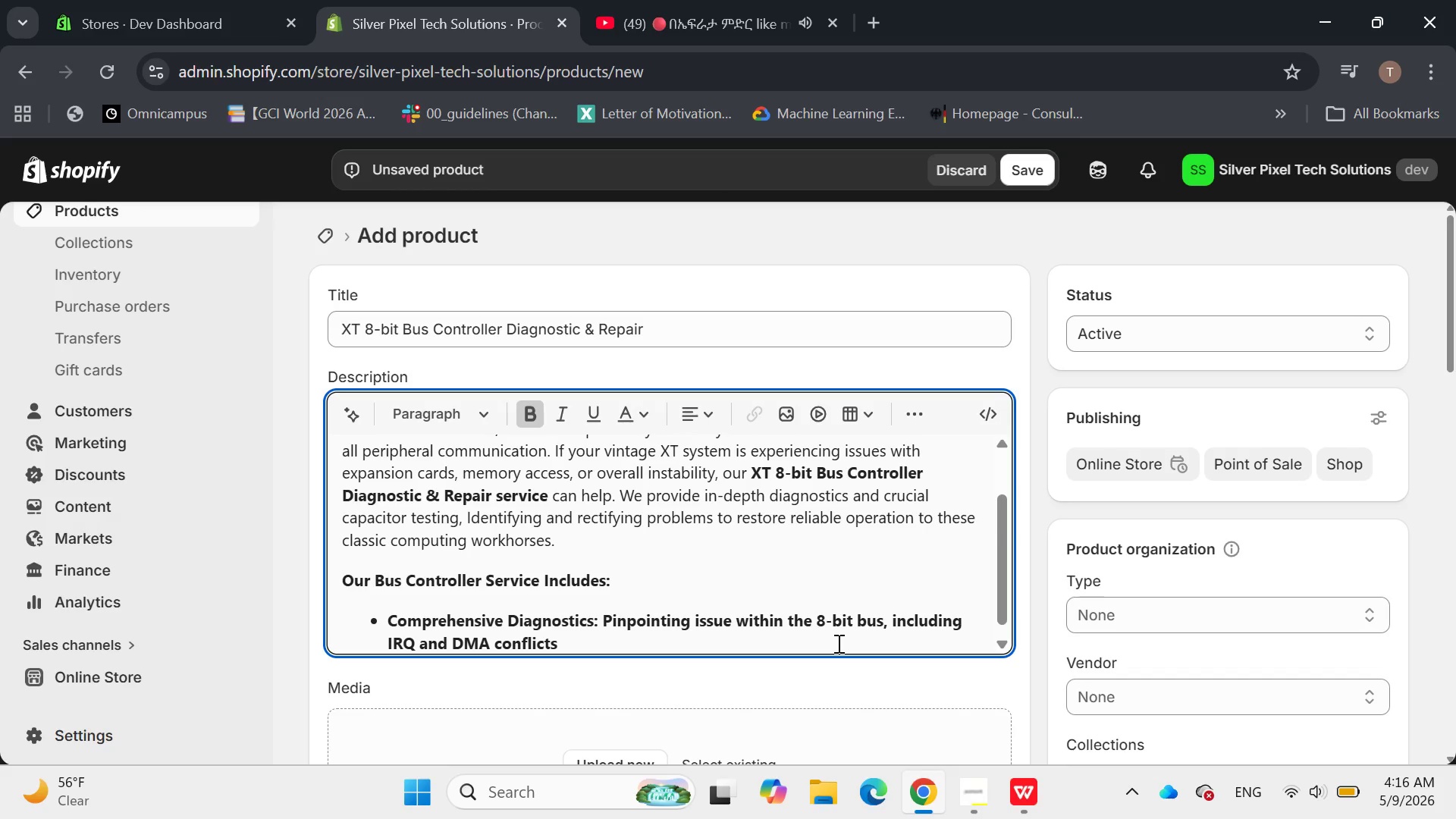 
key(Backspace)
type(, and data pathway integr)
 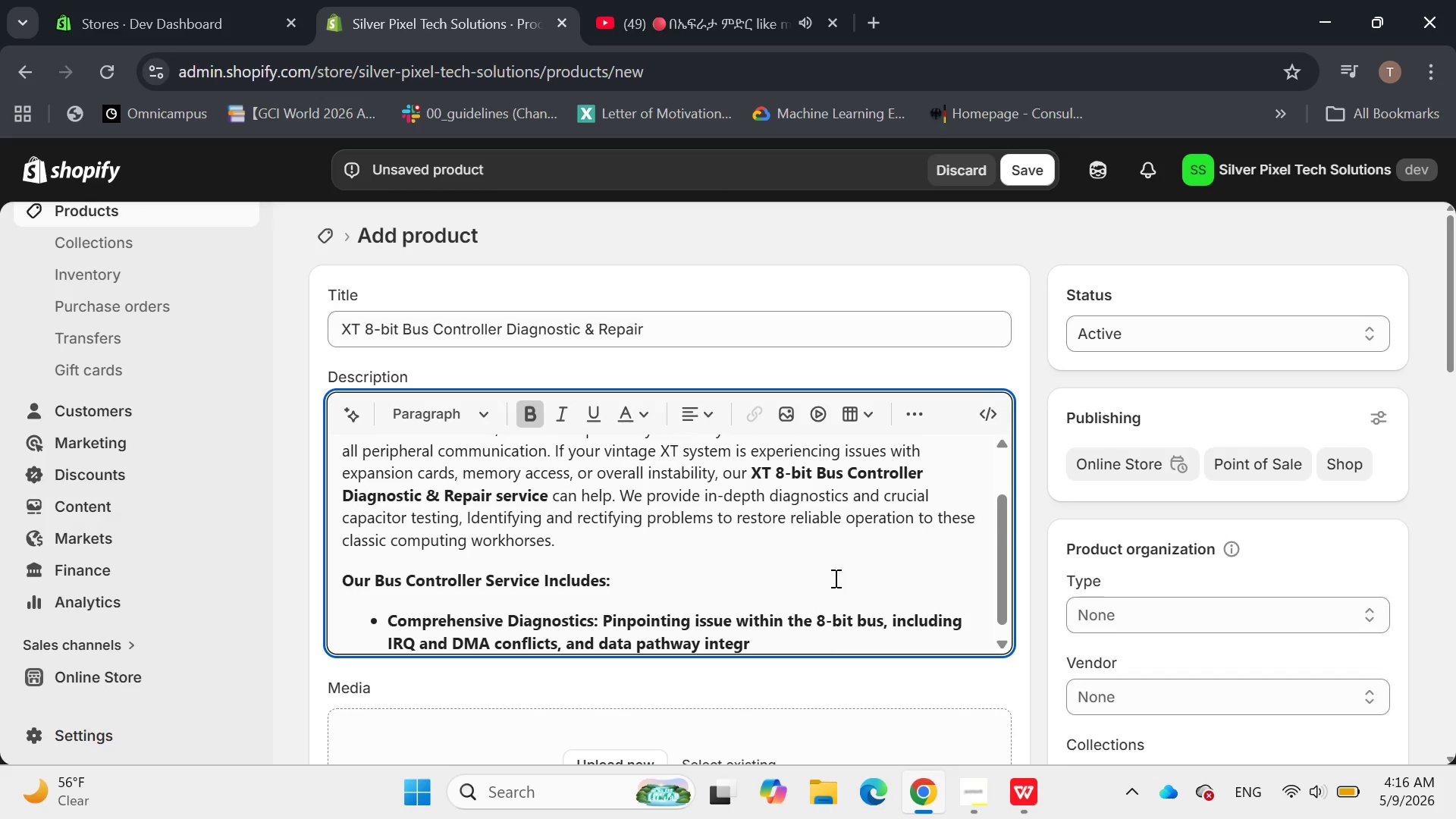 
type(ity)
 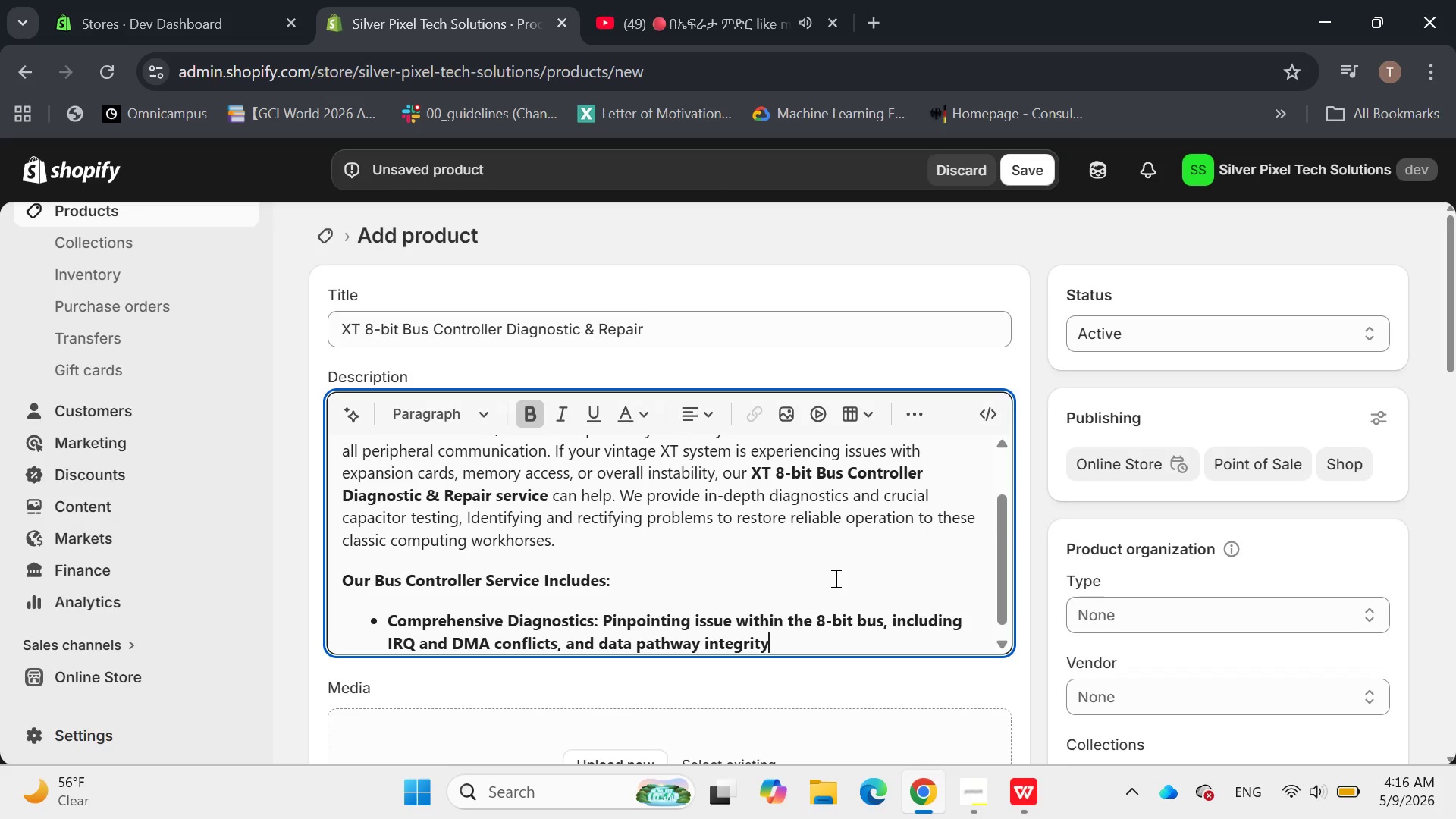 
wait(5.62)
 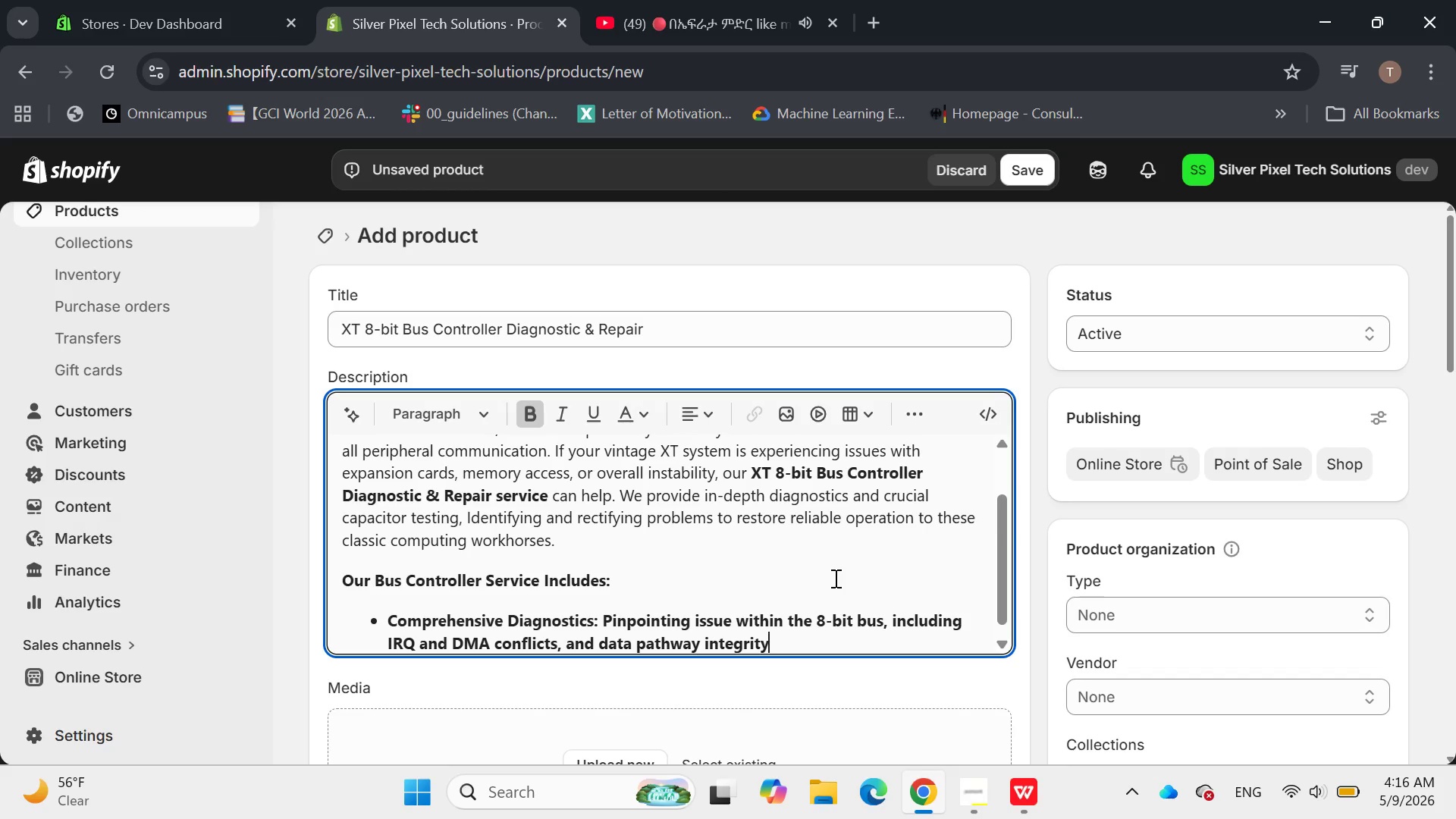 
key(Period)
 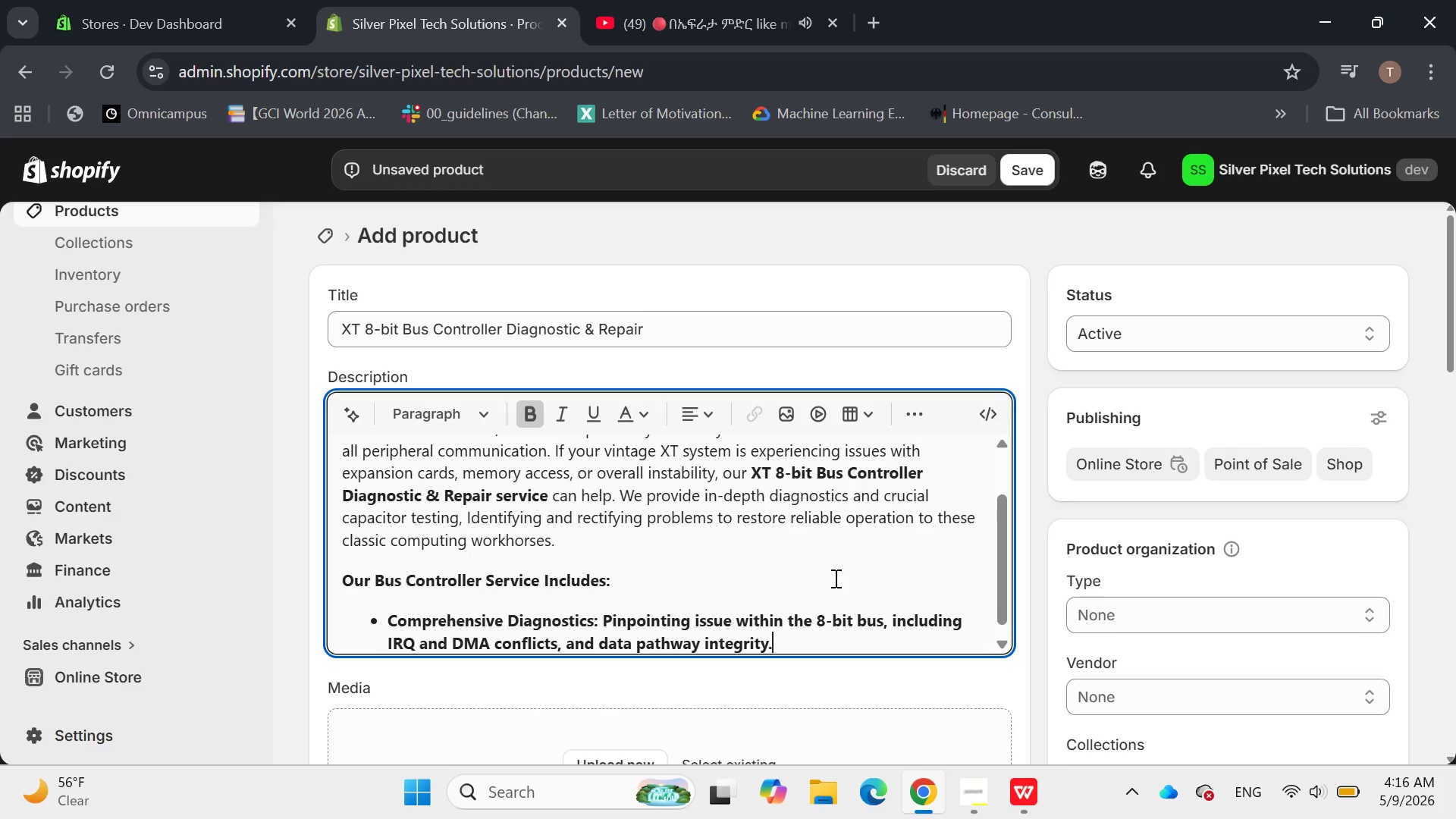 
key(Enter)
 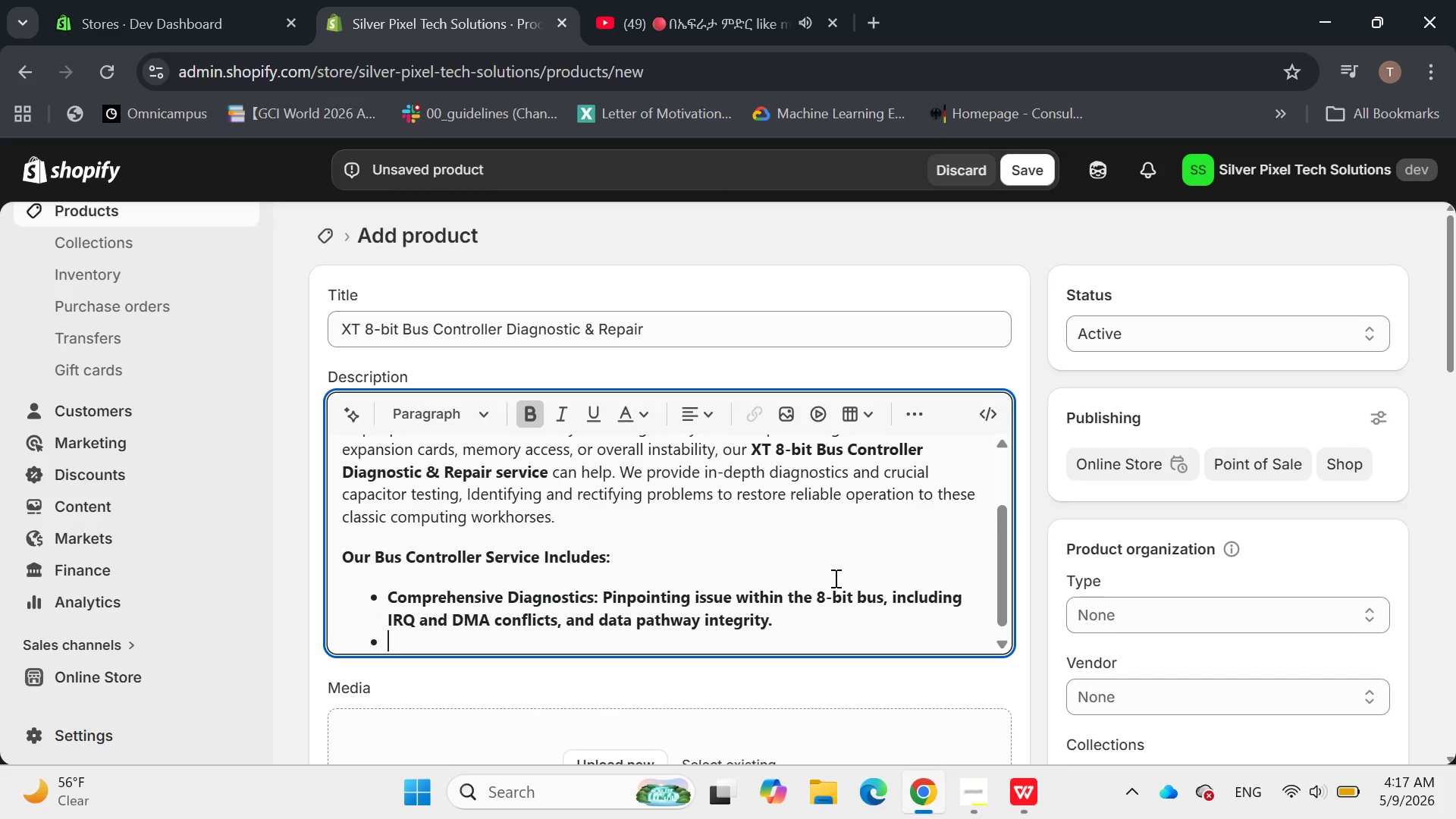 
wait(6.53)
 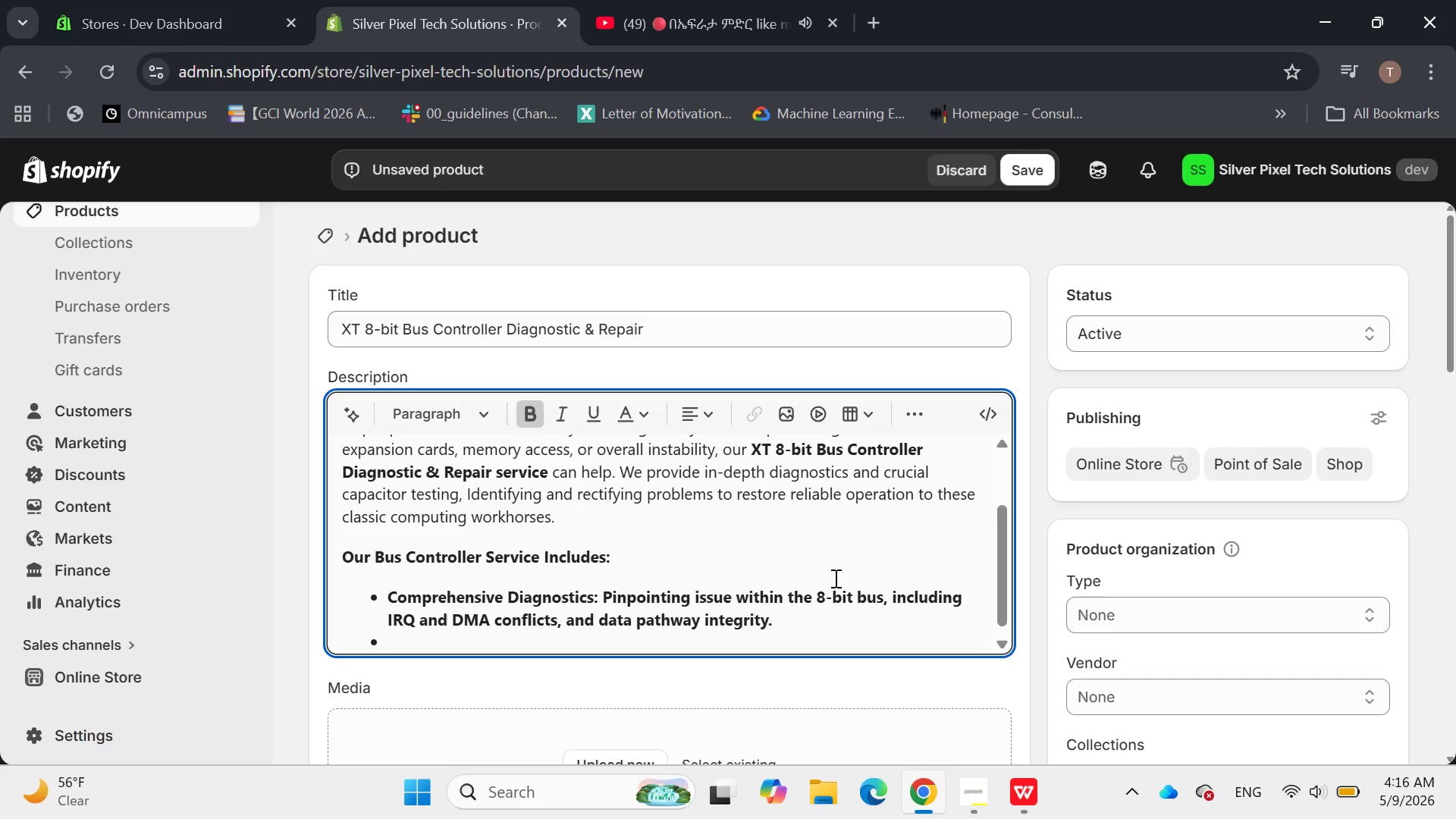 
type(Capacitor integrity )
 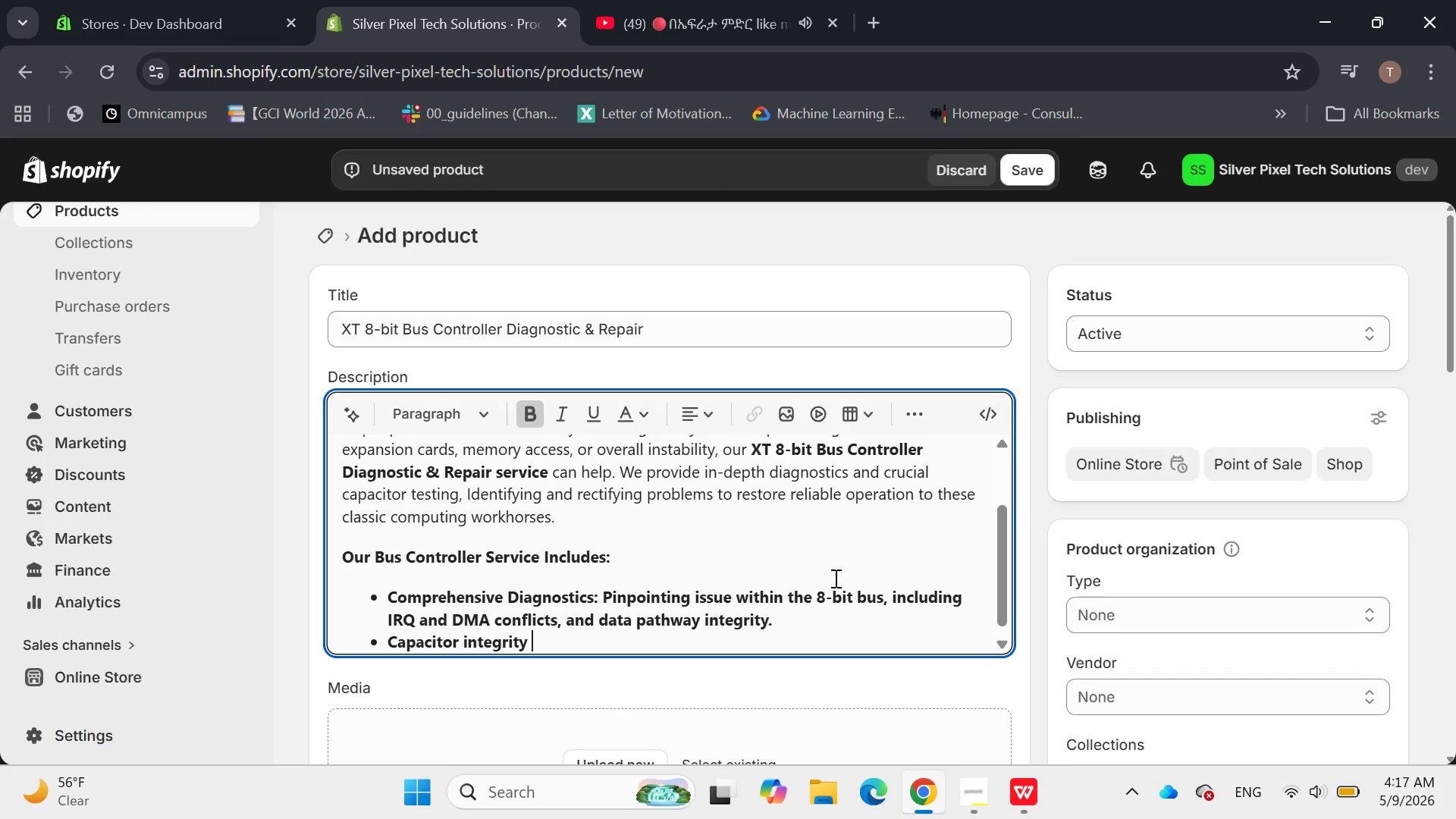 
key(ArrowLeft)
 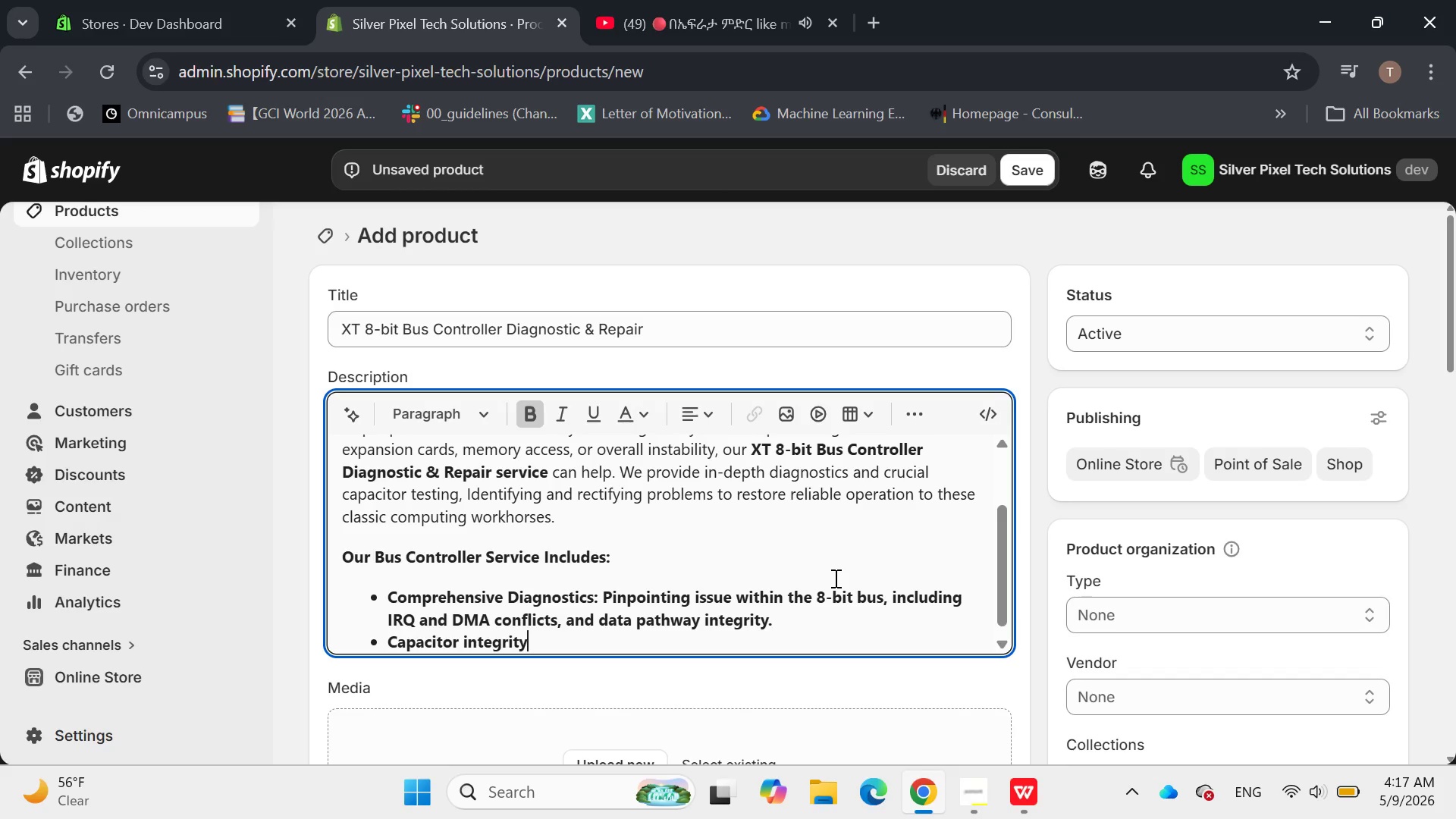 
key(ArrowLeft)
 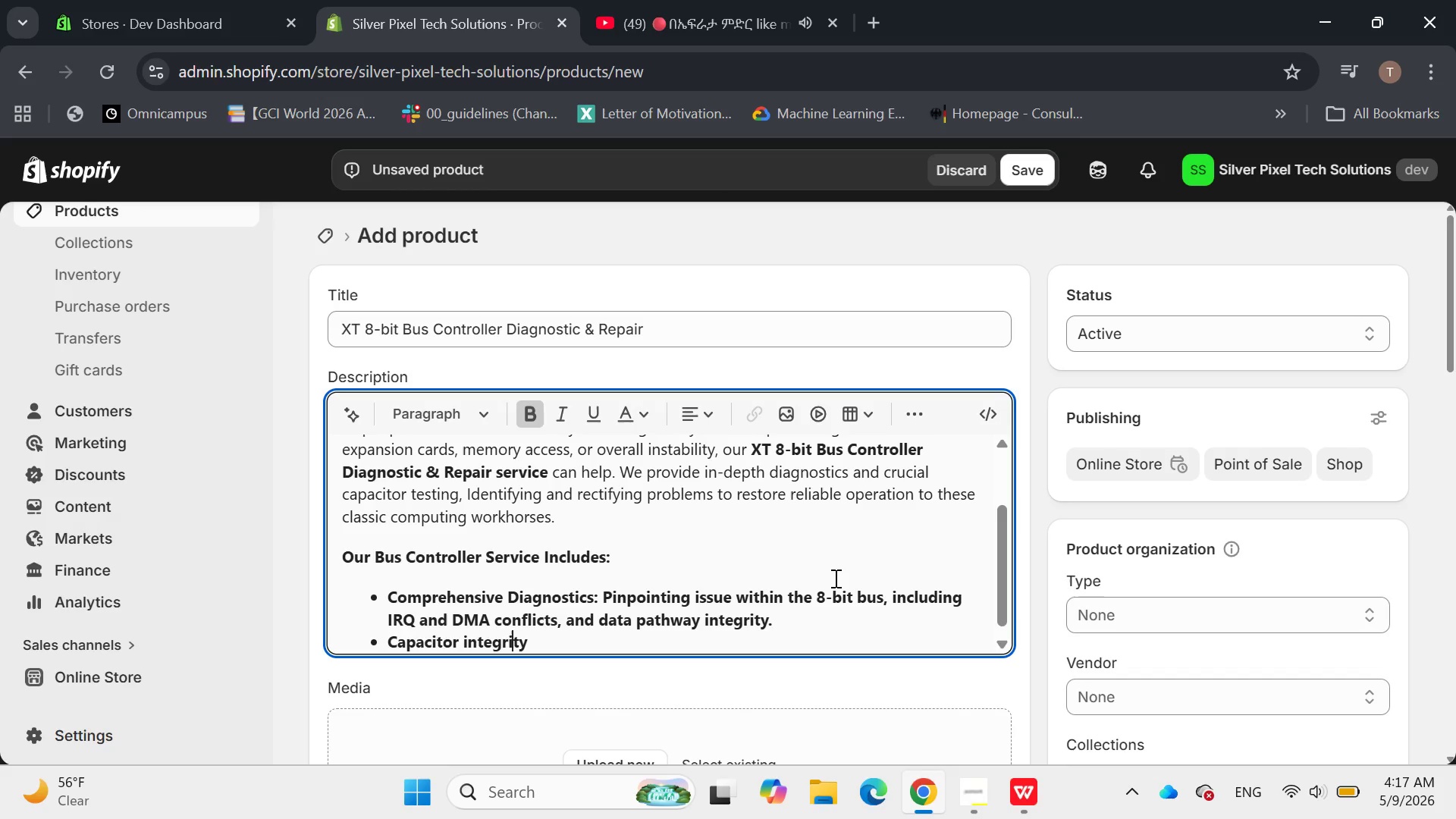 
hold_key(key=ArrowLeft, duration=0.36)
 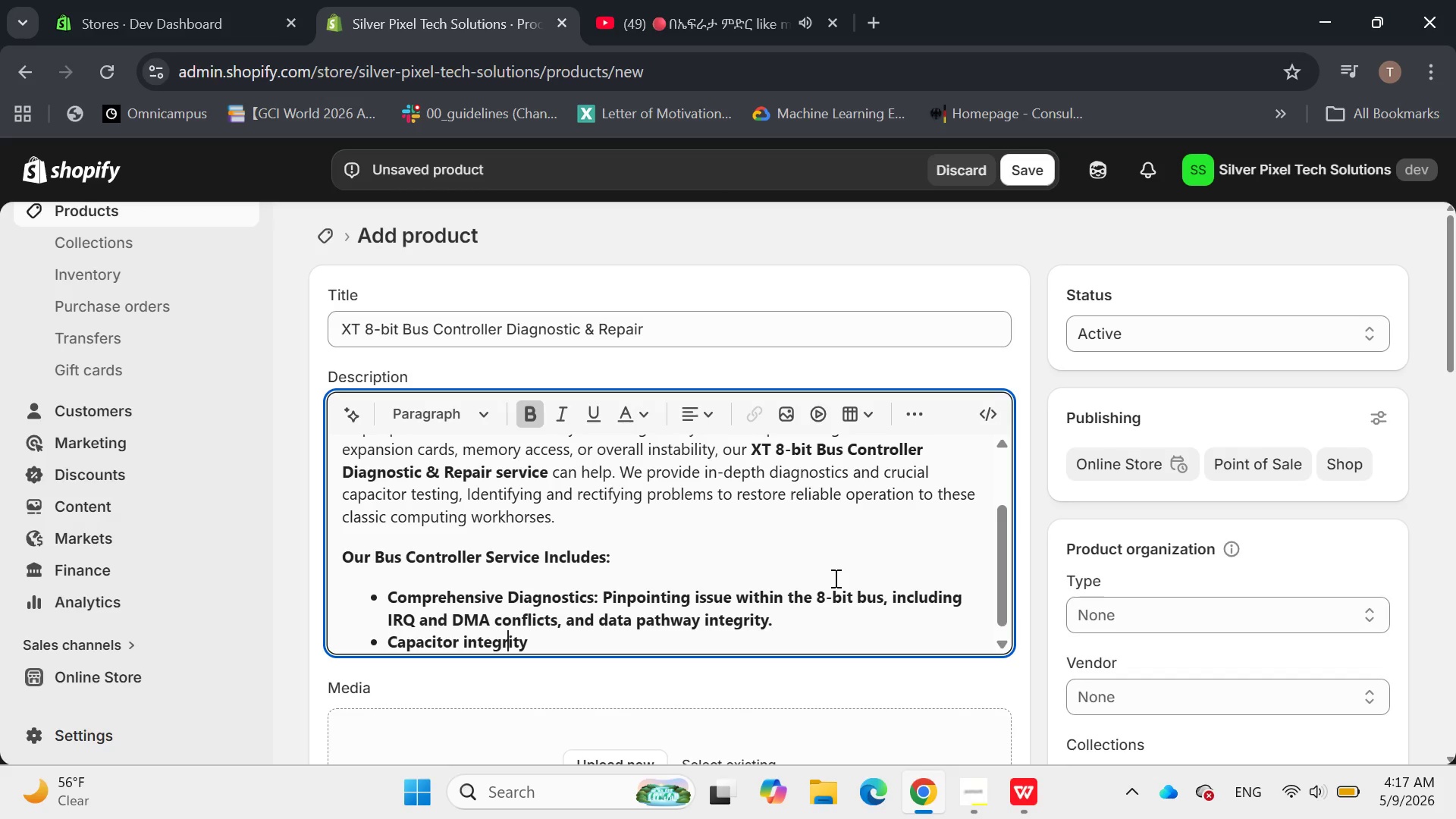 
key(ArrowLeft)
 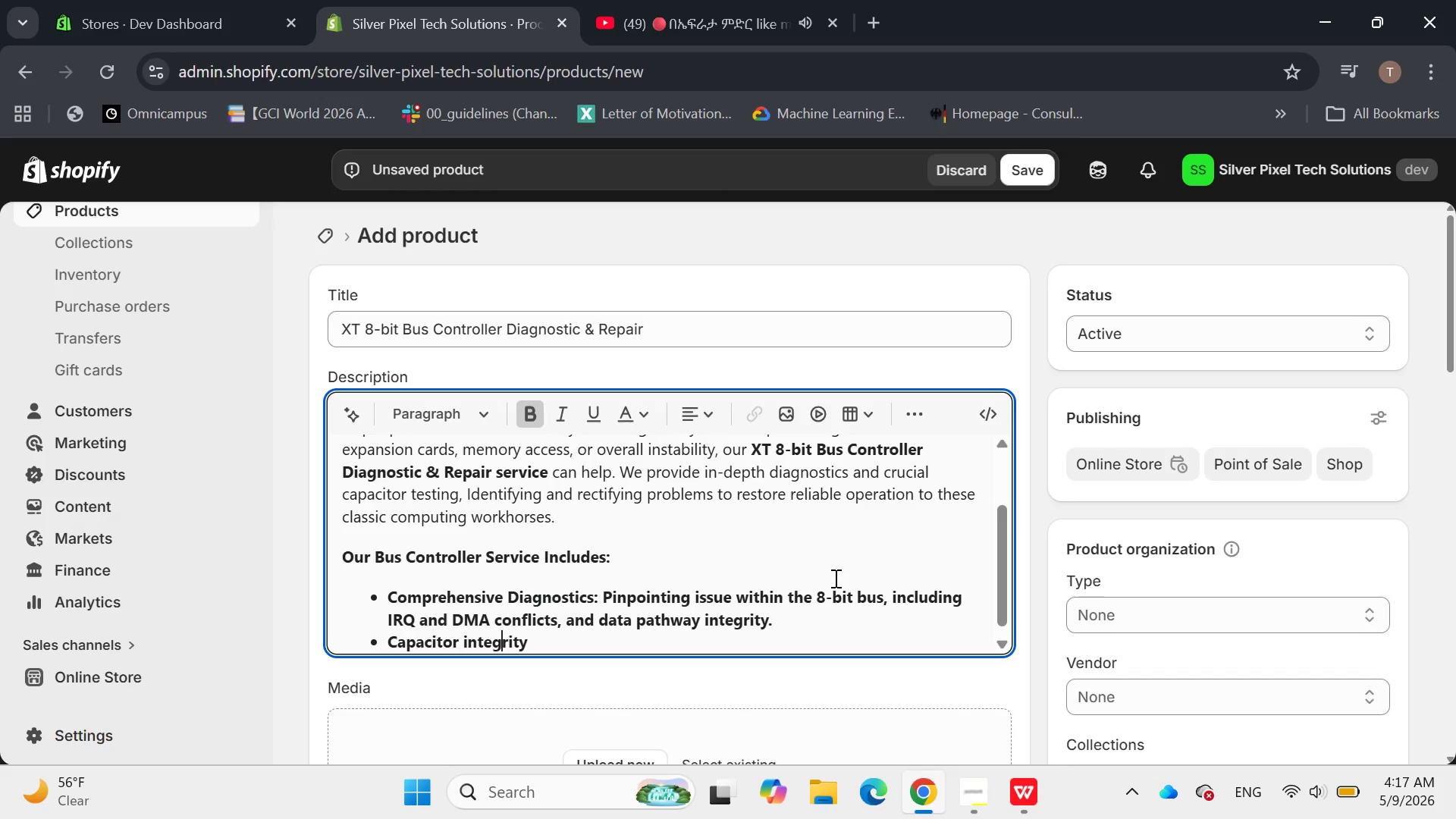 
key(ArrowLeft)
 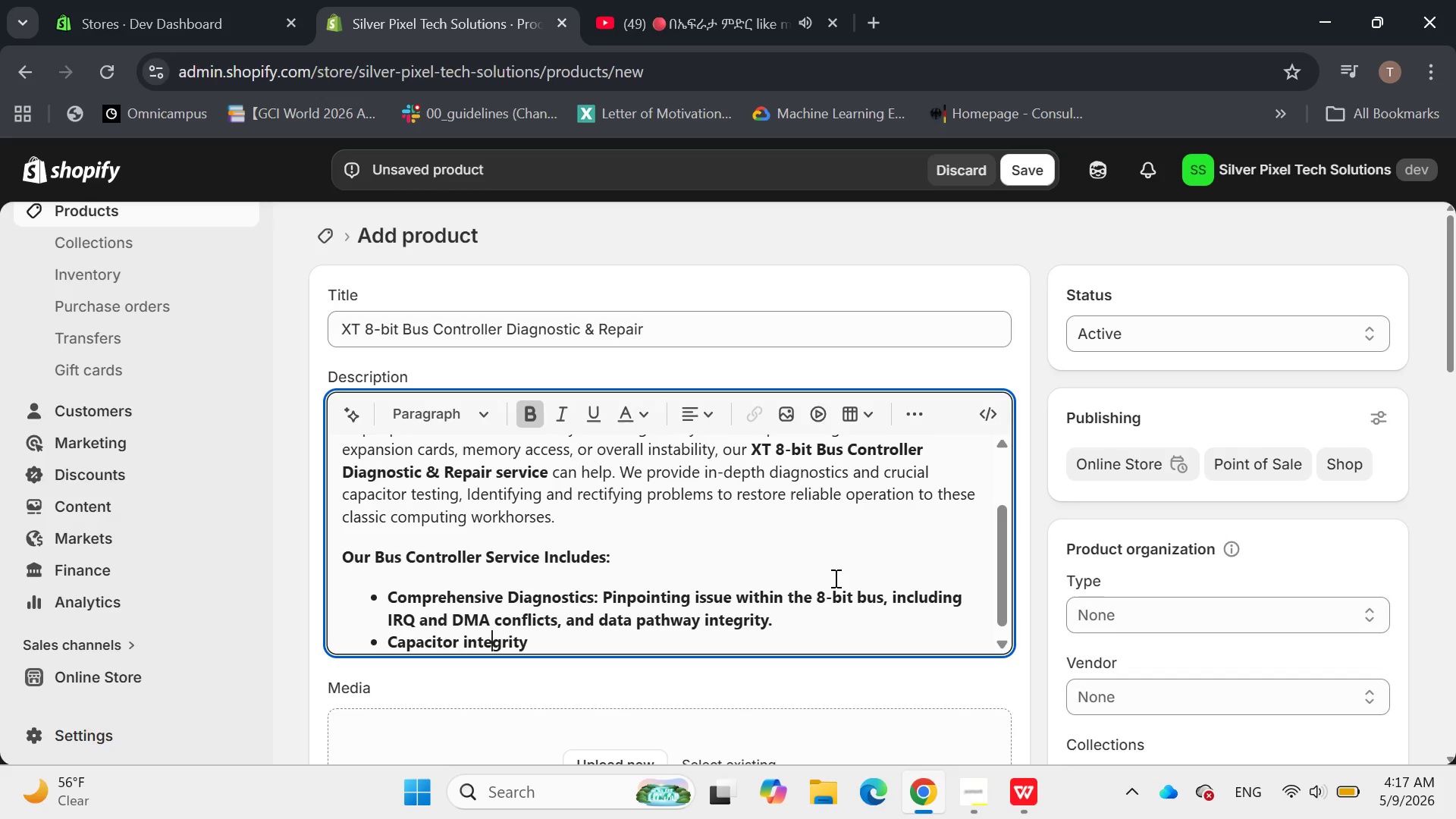 
key(ArrowLeft)
 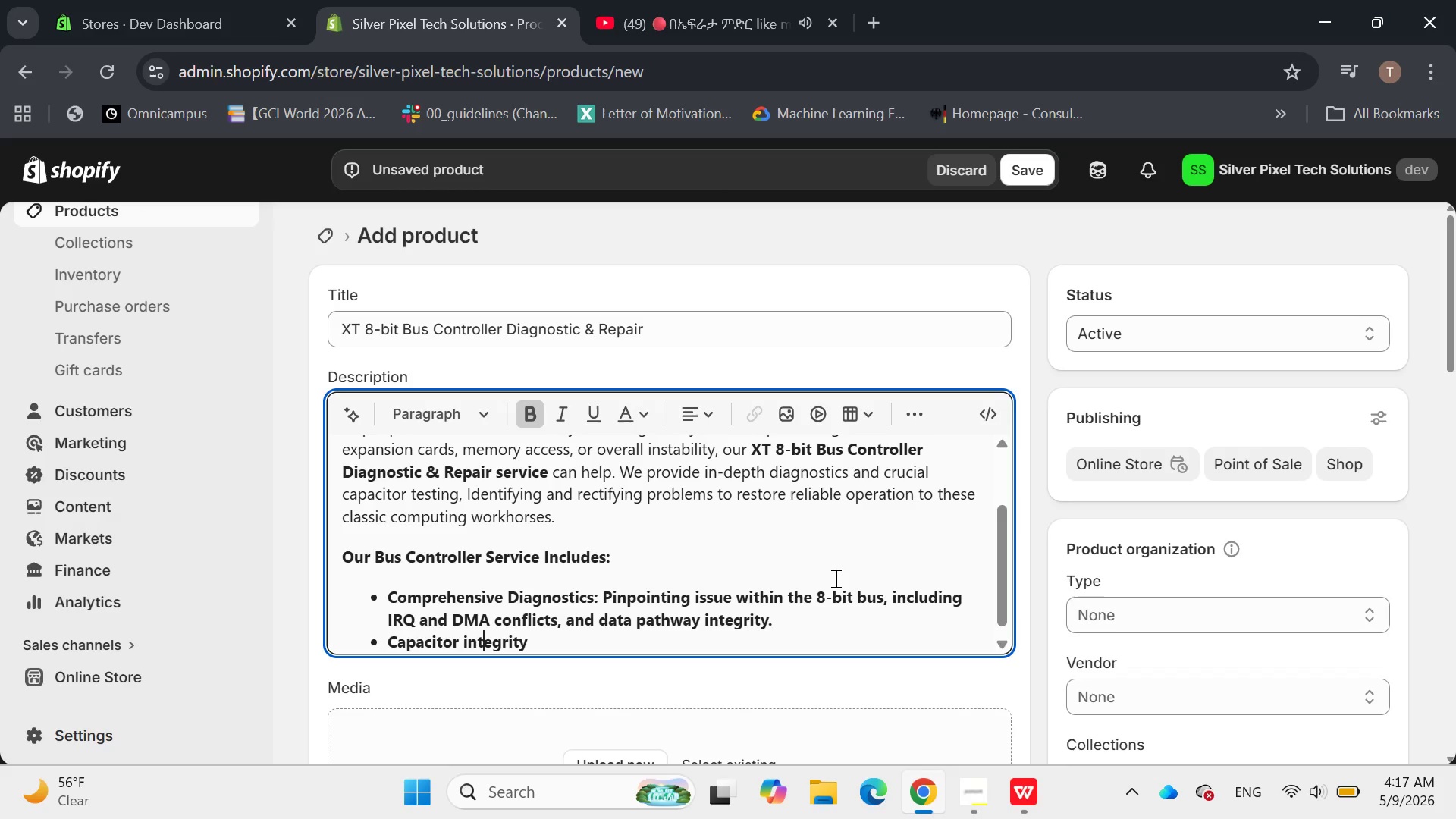 
key(ArrowLeft)
 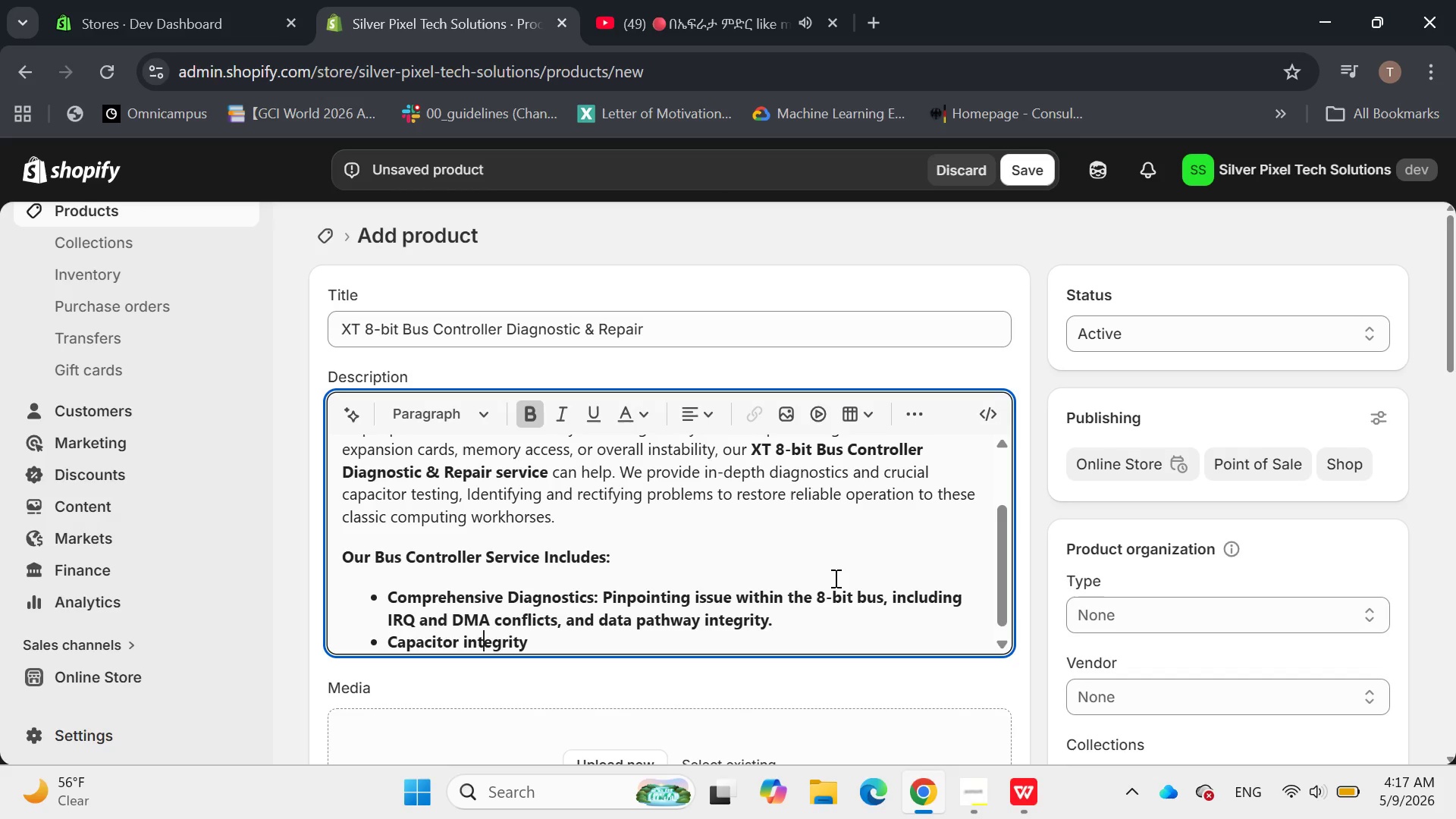 
key(ArrowLeft)
 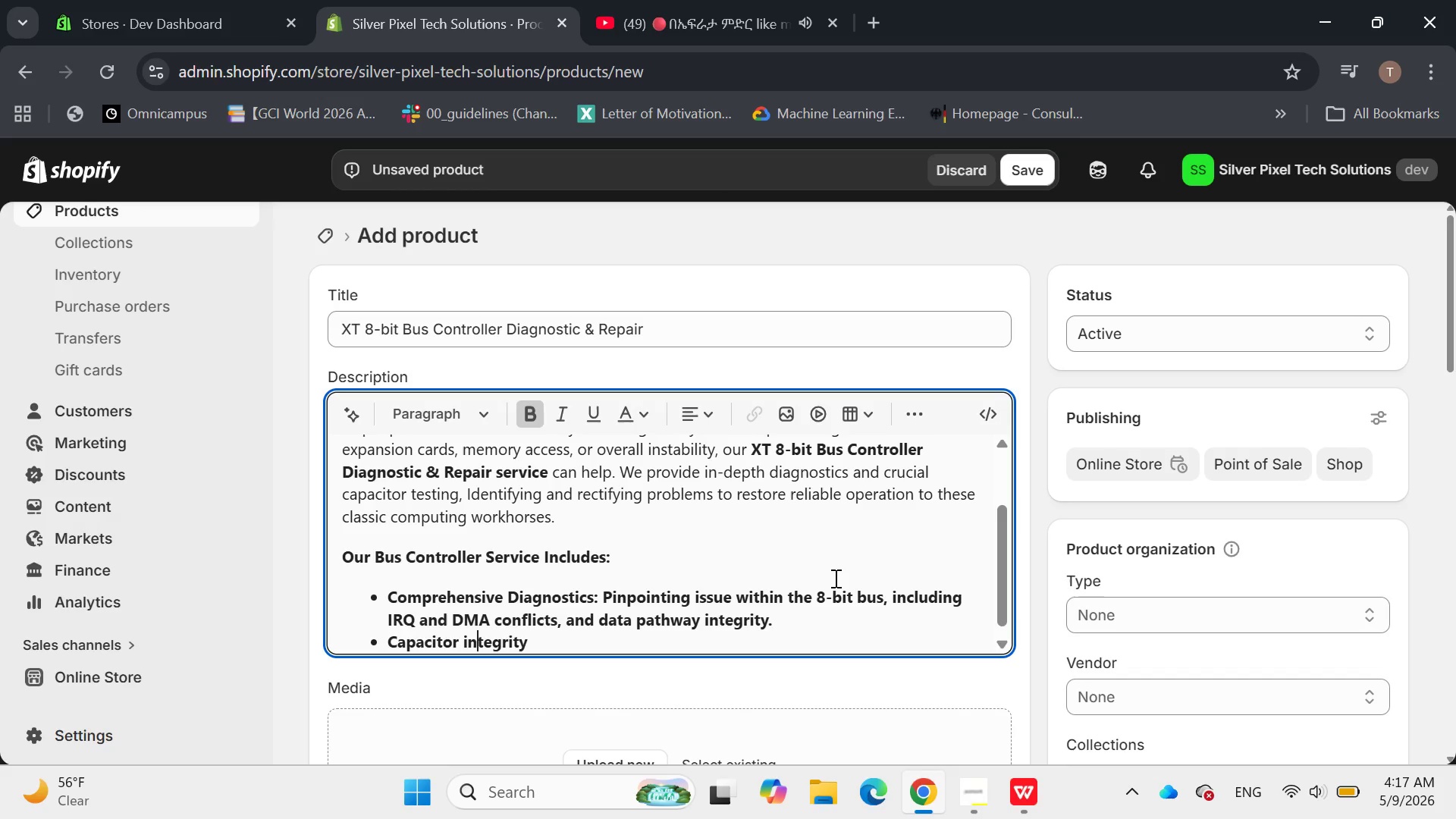 
key(ArrowLeft)
 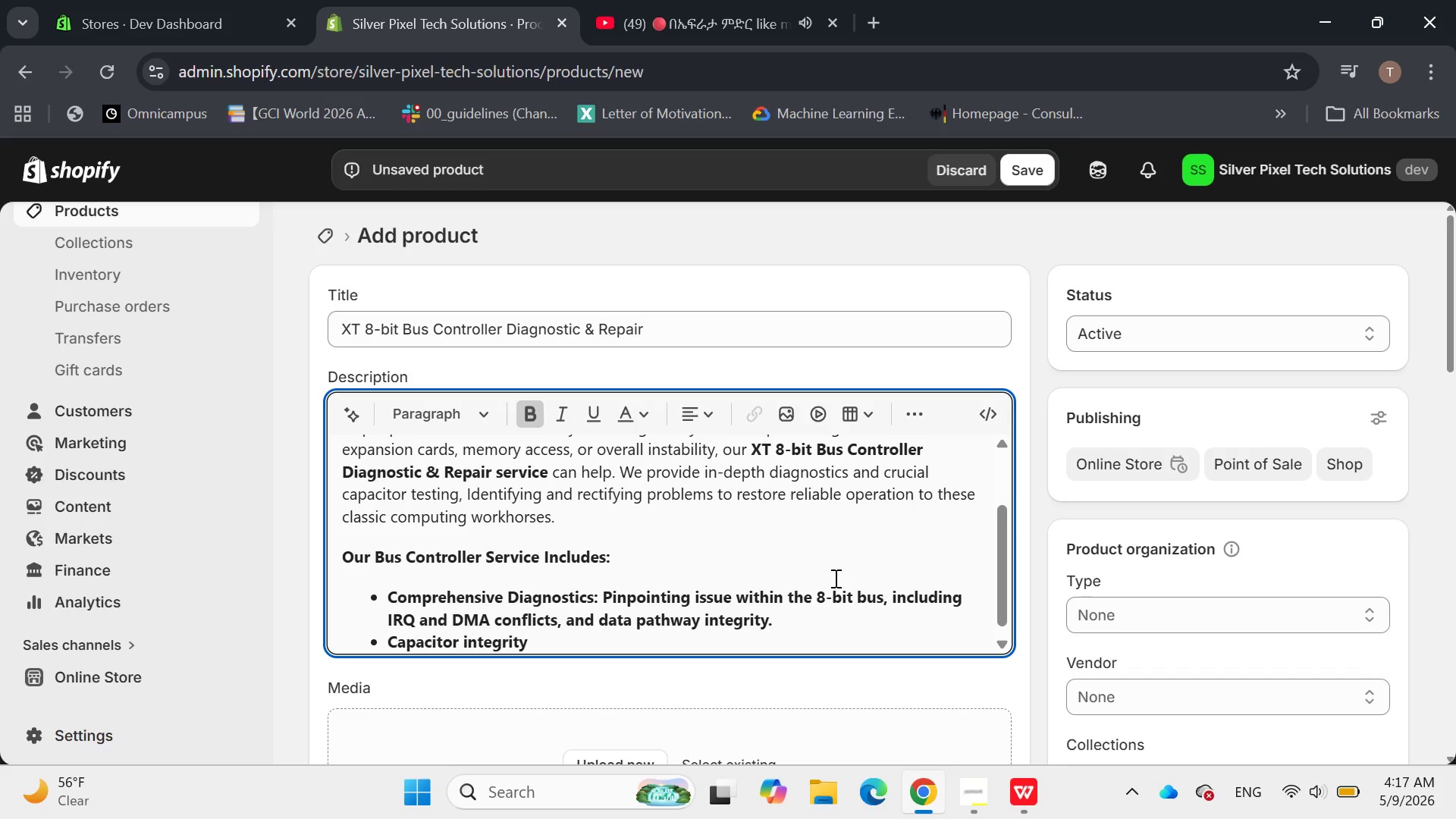 
key(Backspace)
 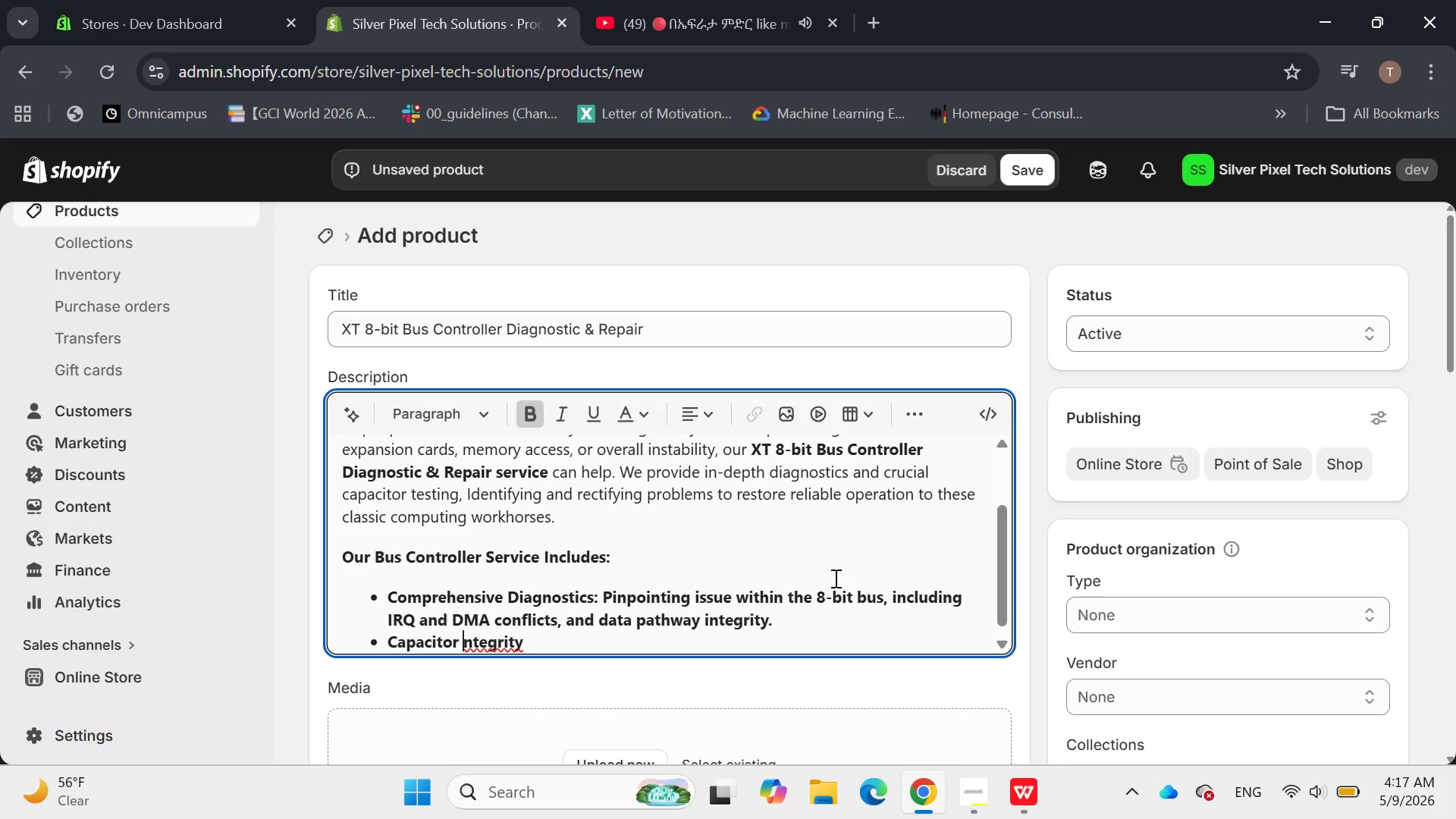 
key(Shift+I)
 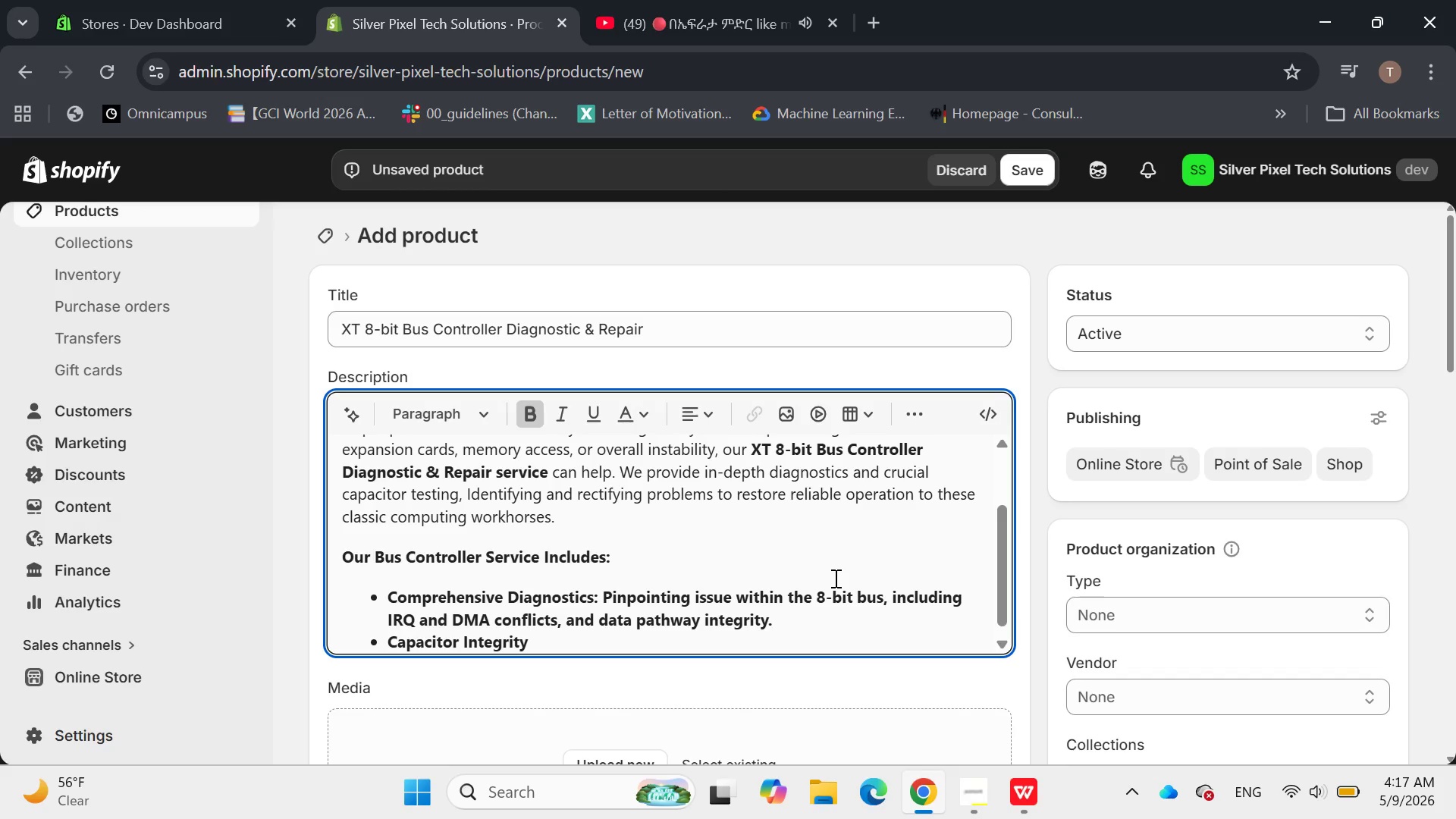 
hold_key(key=ArrowRight, duration=0.83)
 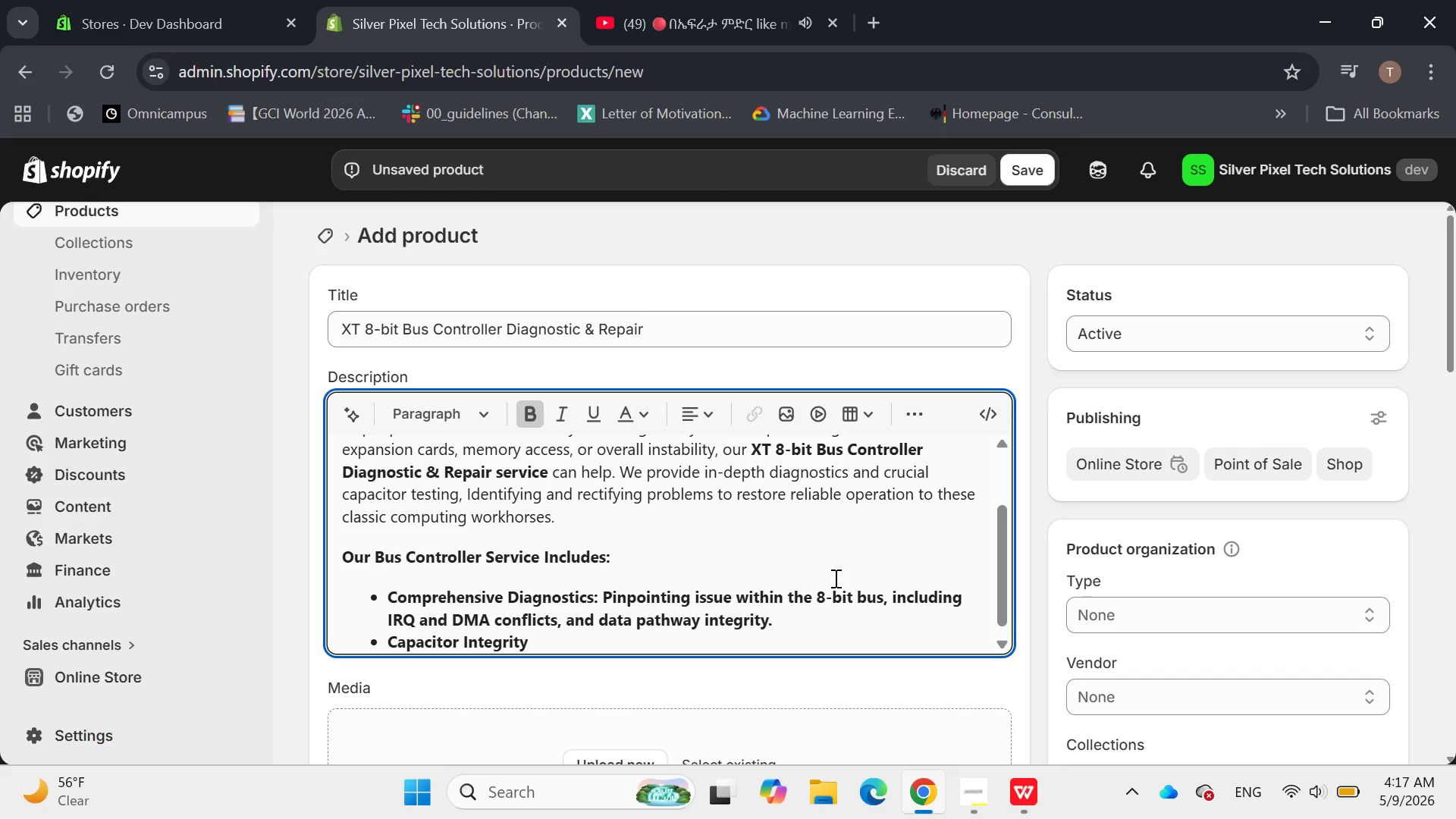 
type(Check: )
 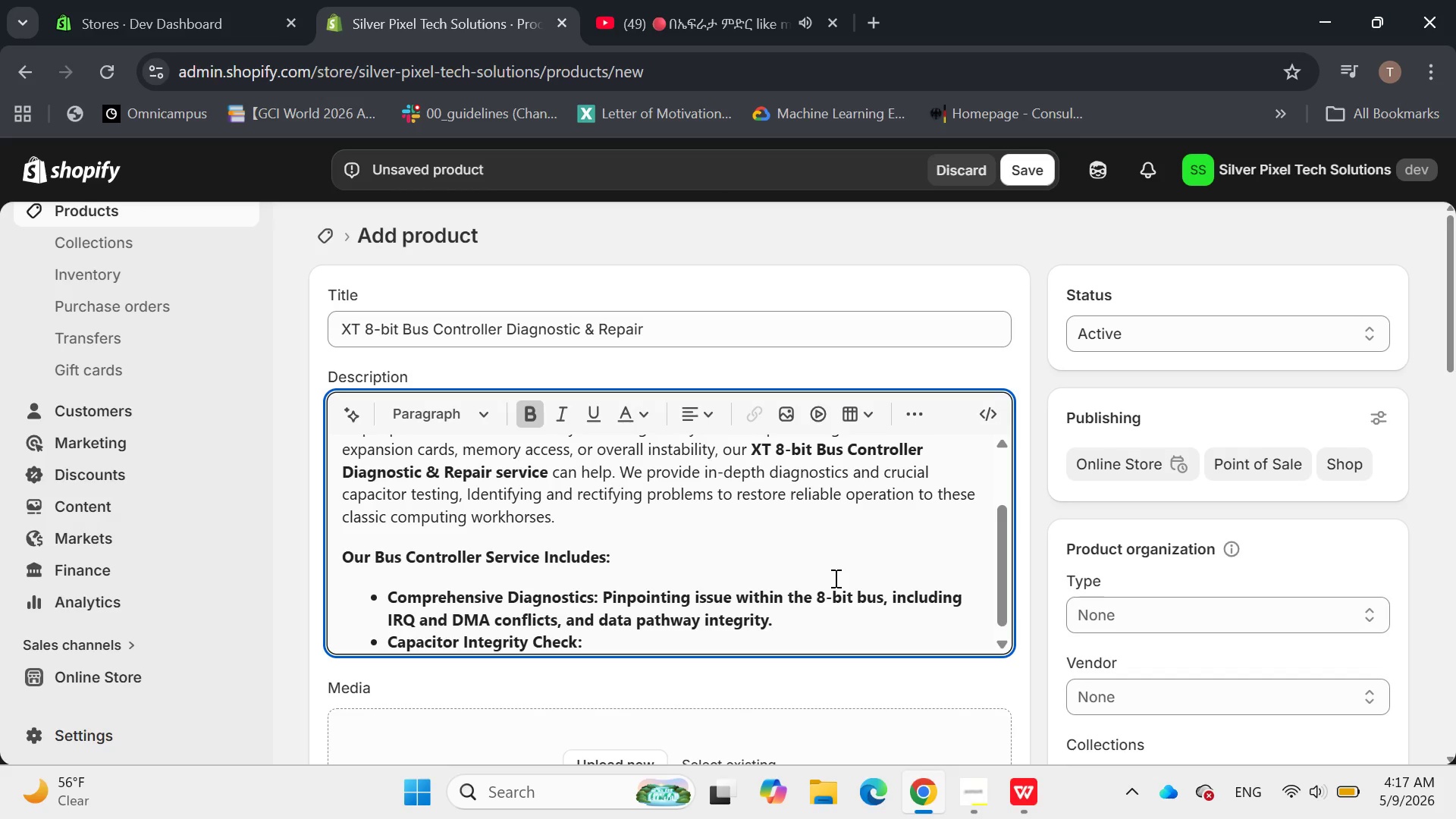 
left_click_drag(start_coordinate=[783, 623], to_coordinate=[601, 593])
 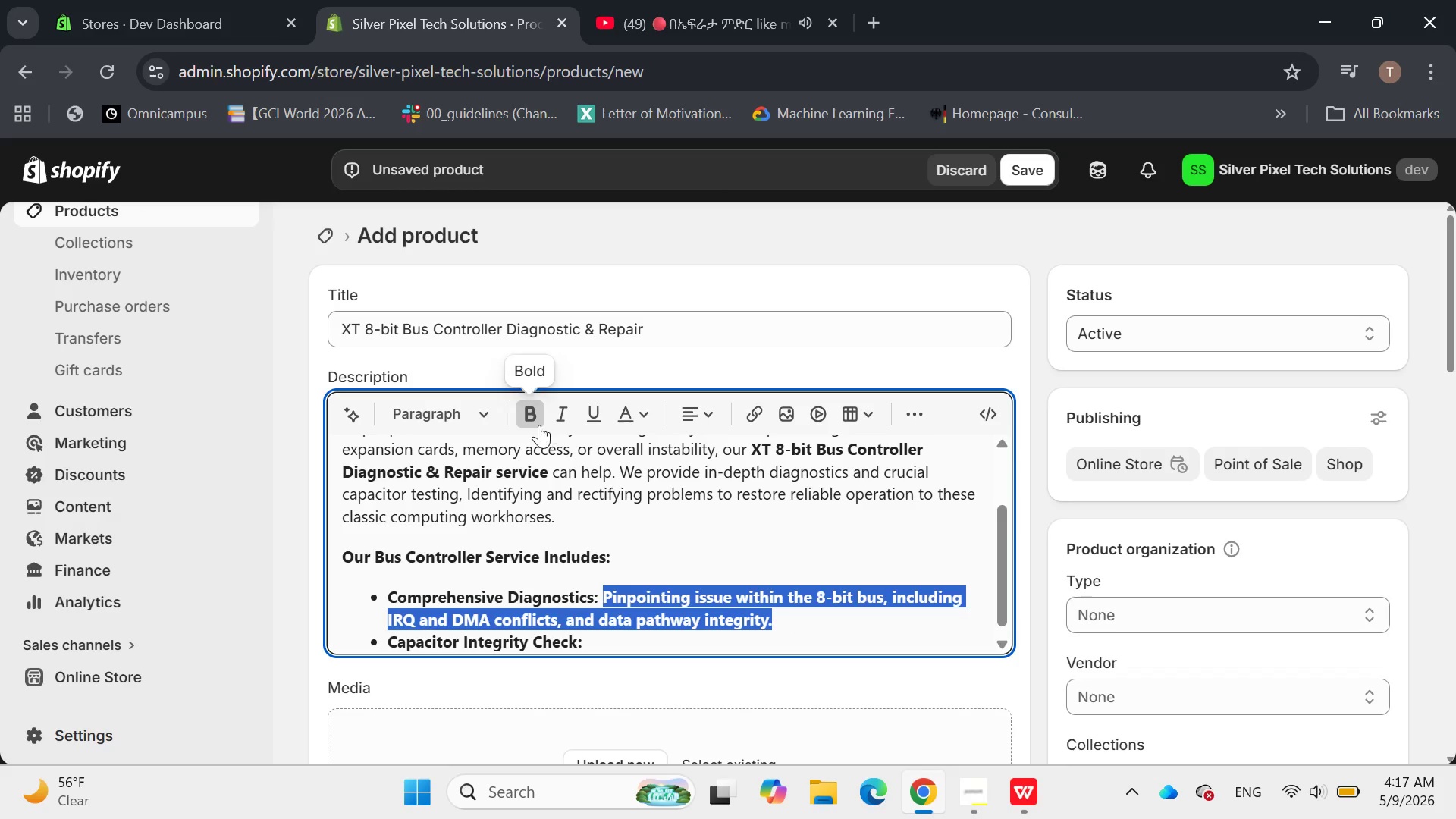 
left_click([538, 423])
 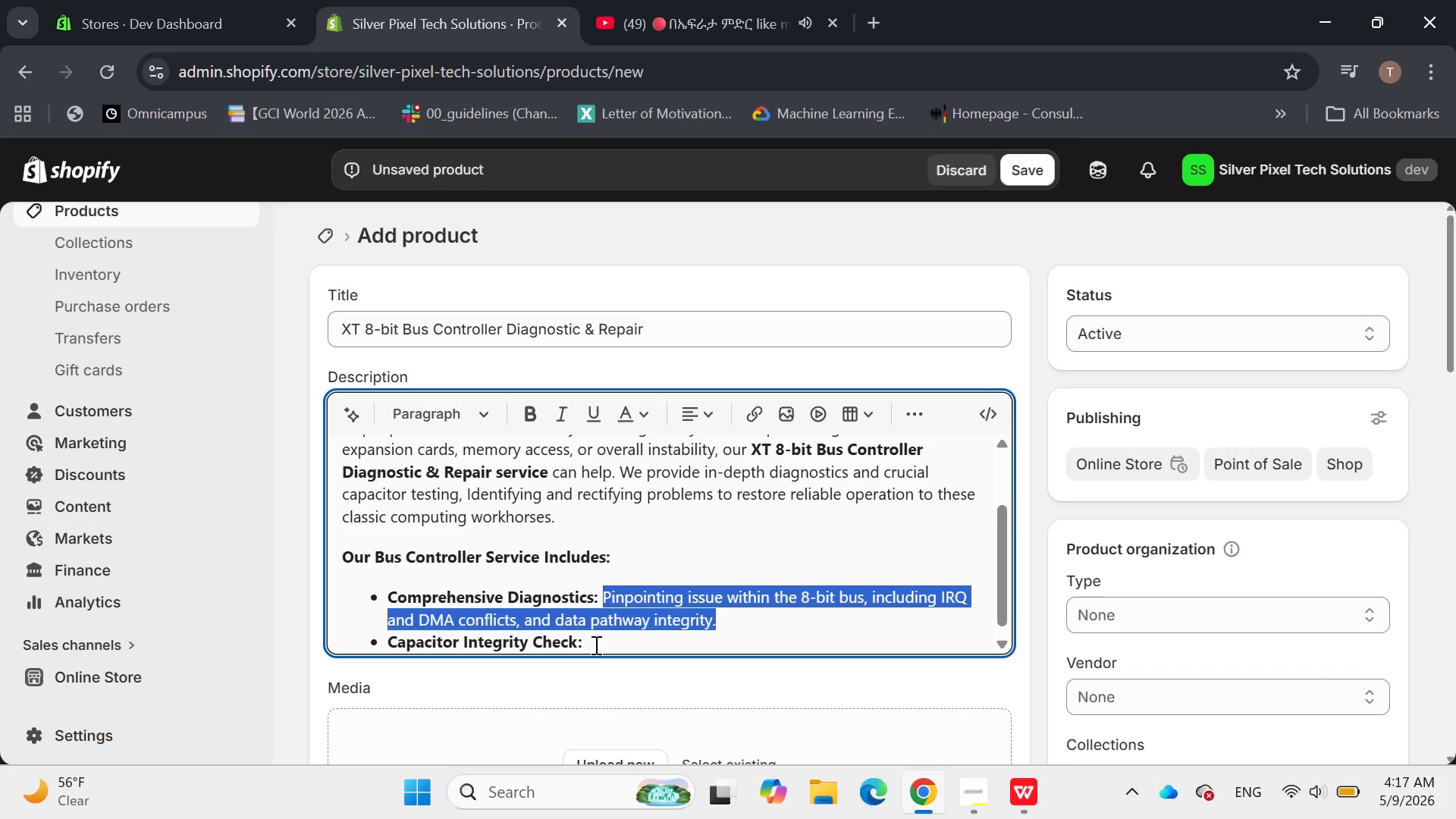 
left_click([595, 647])
 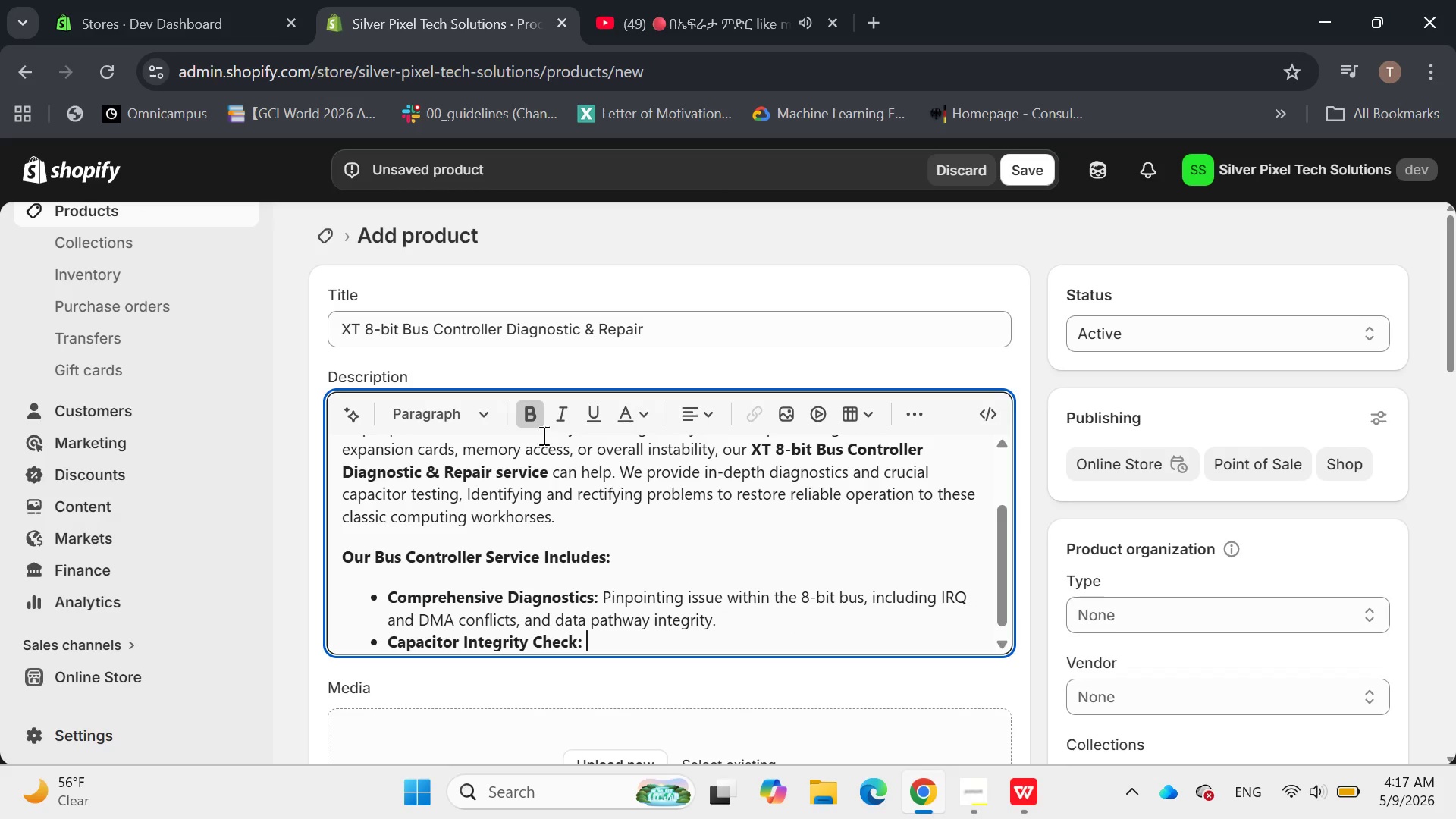 
left_click([537, 423])
 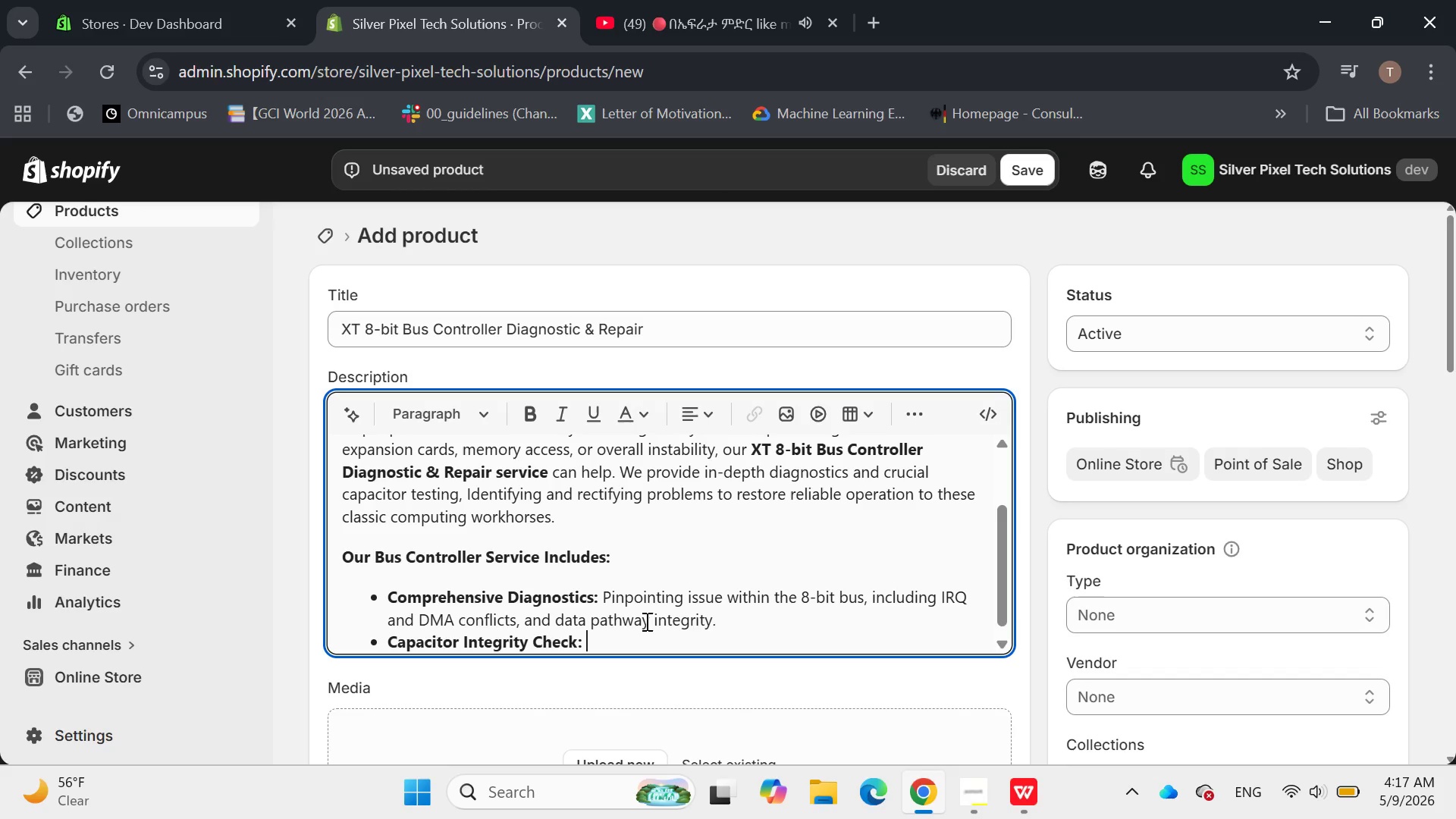 
type(Testing and replacing )
key(Backspace)
key(Backspace)
key(Backspace)
key(Backspace)
type(ement of aging  or failing capacitors that can lead to intermitten )
 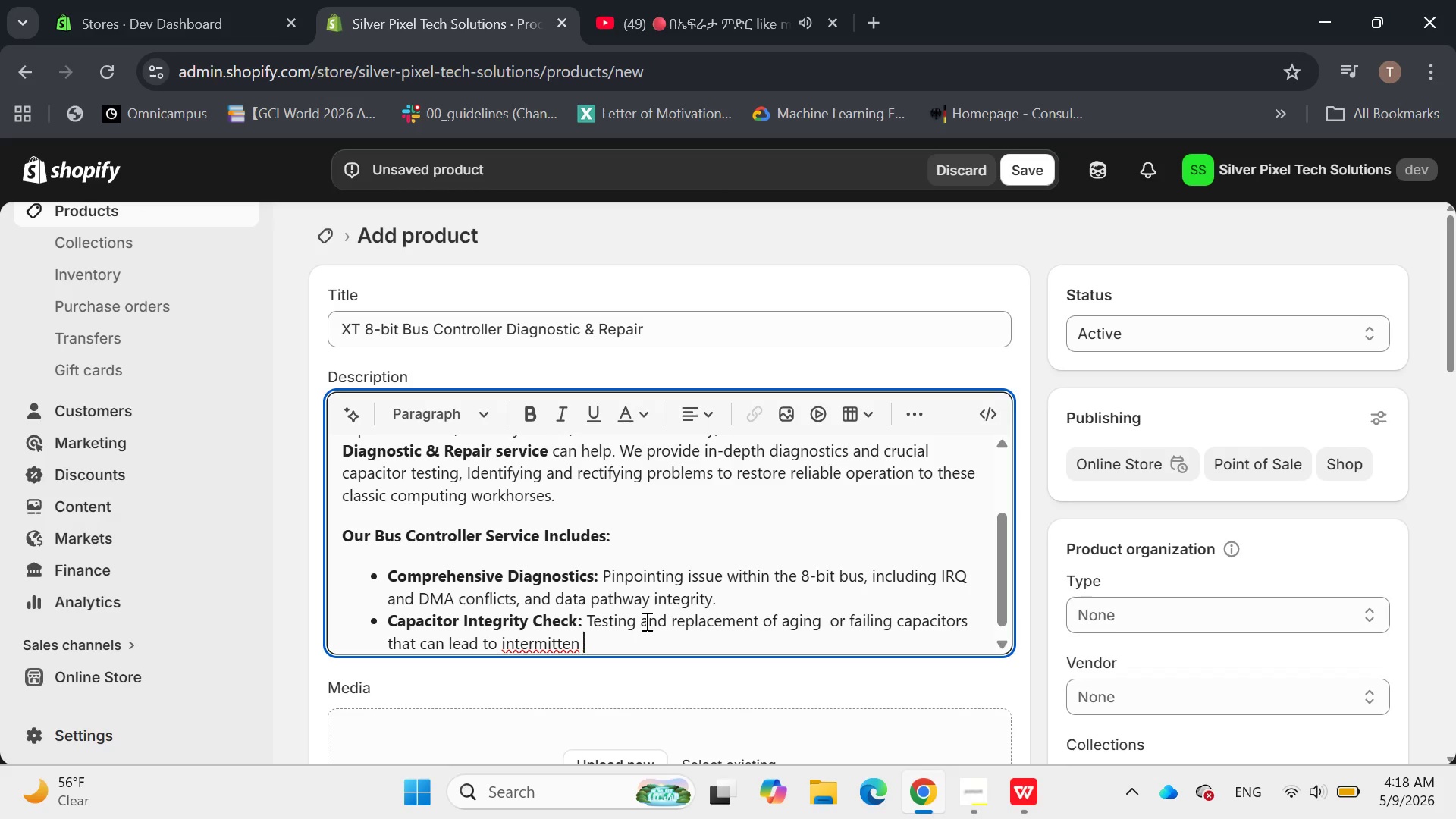 
key(Backspace)
type(t errors and system)
 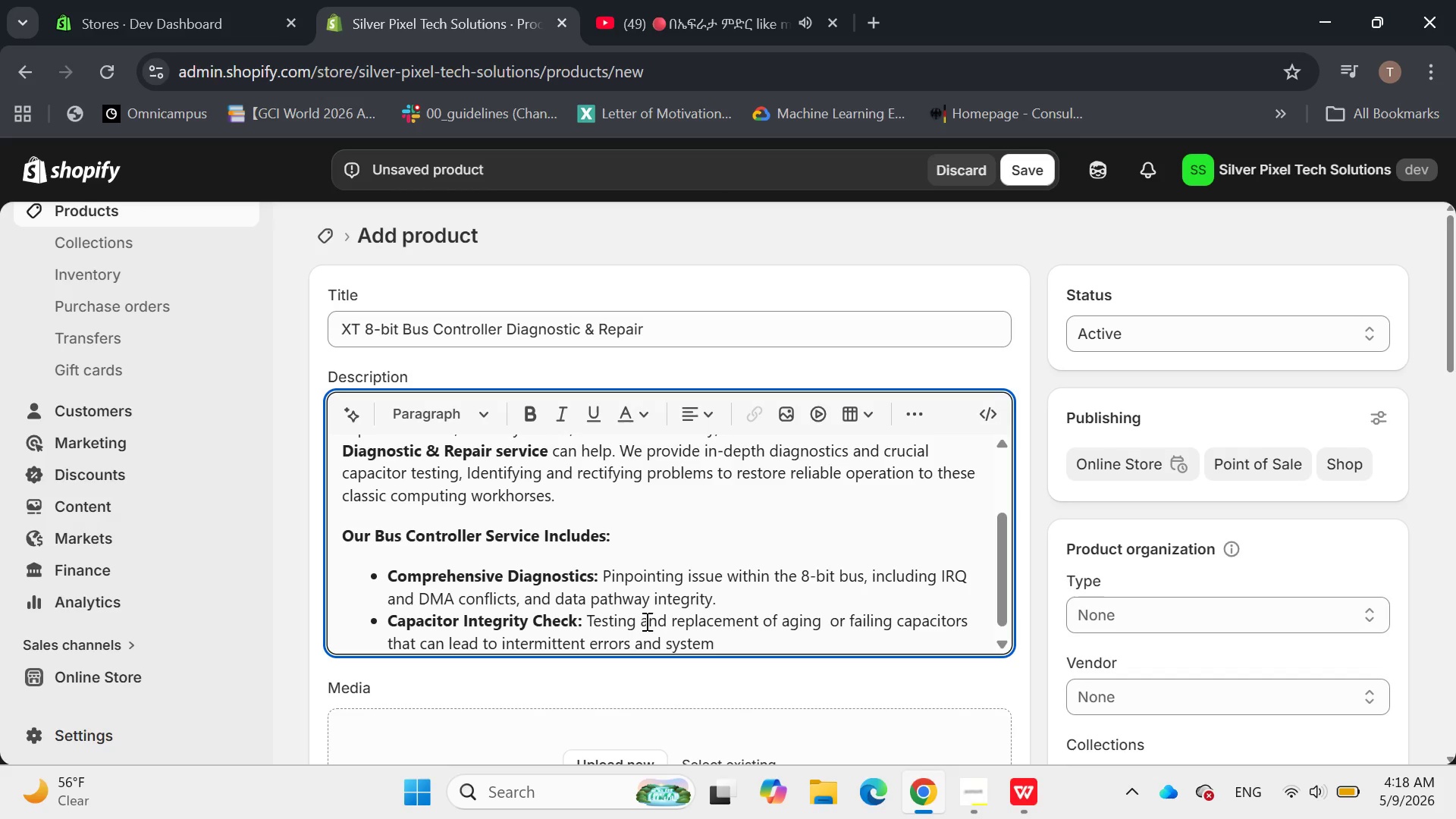 
wait(5.14)
 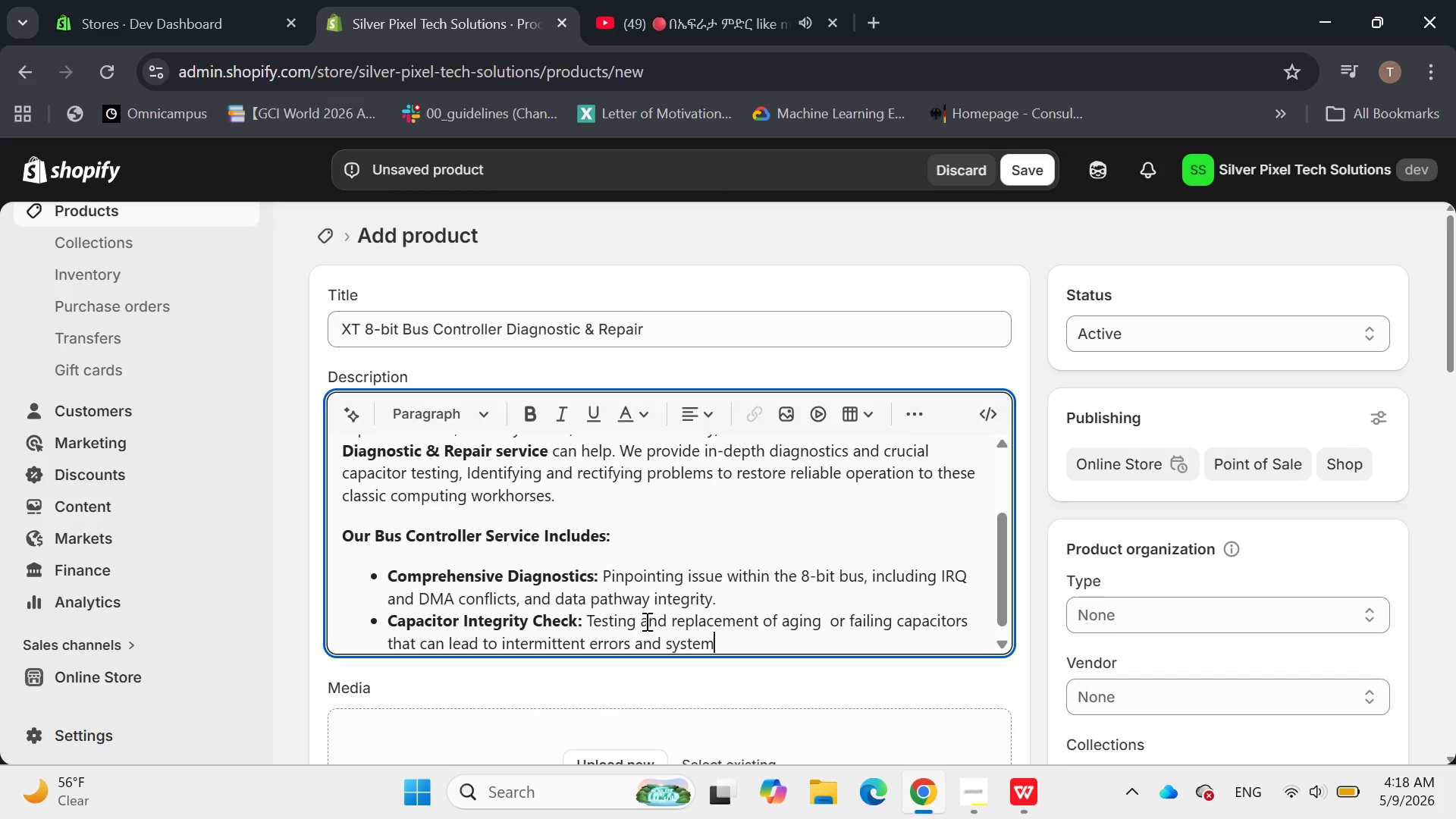 
type( instability )
key(Backspace)
type(.)
 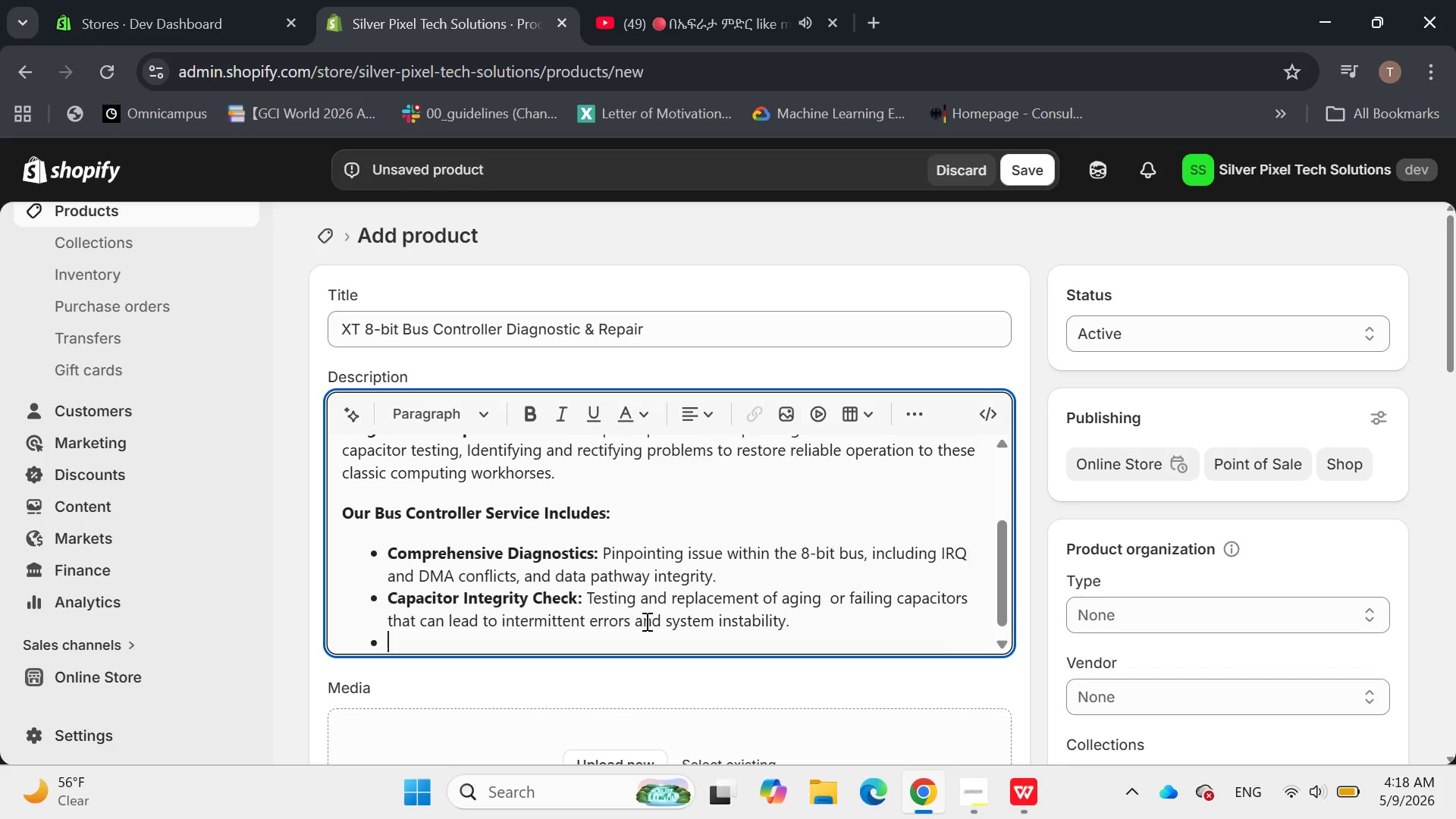 
key(Enter)
 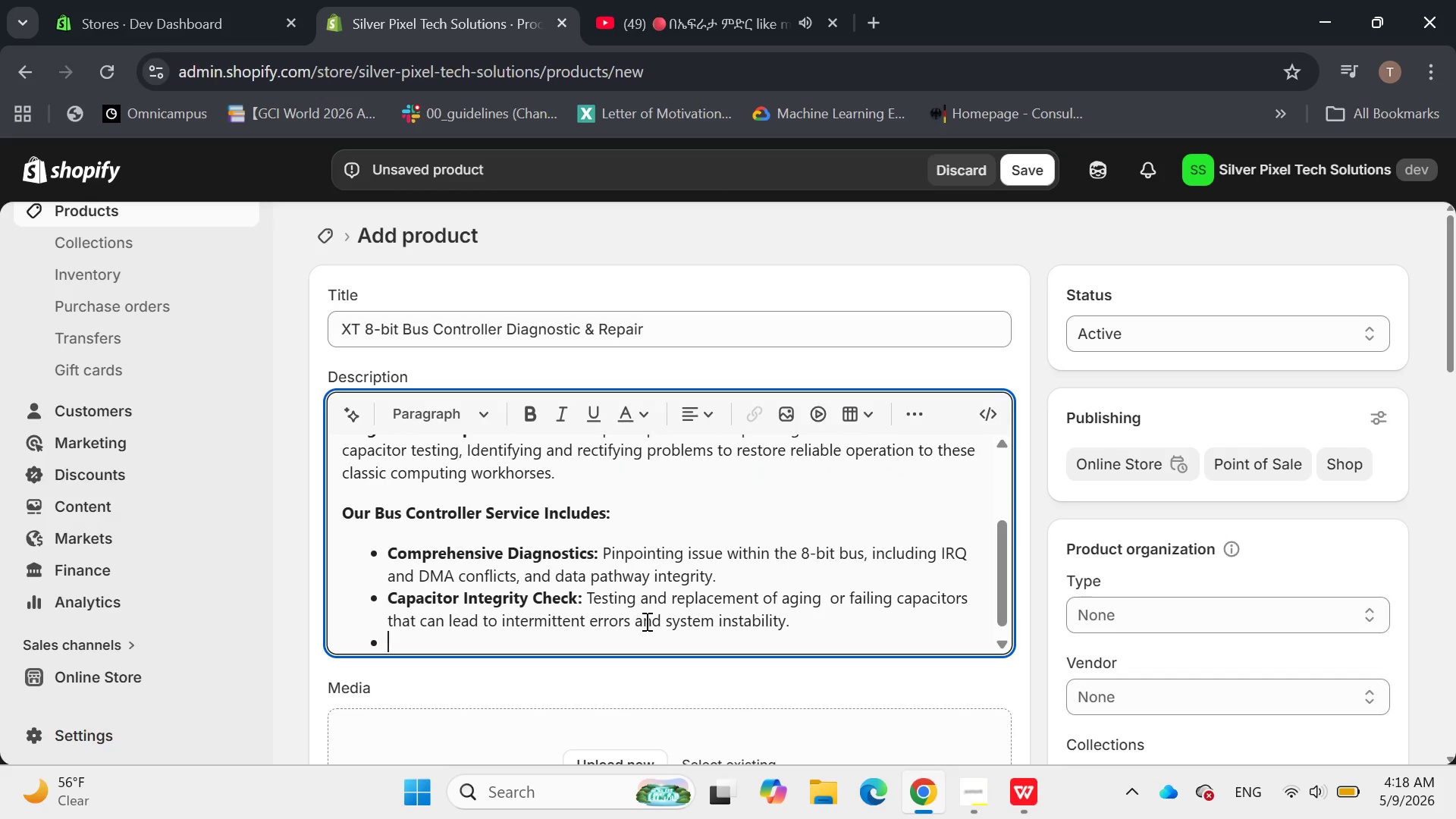 
type(Component failure)
 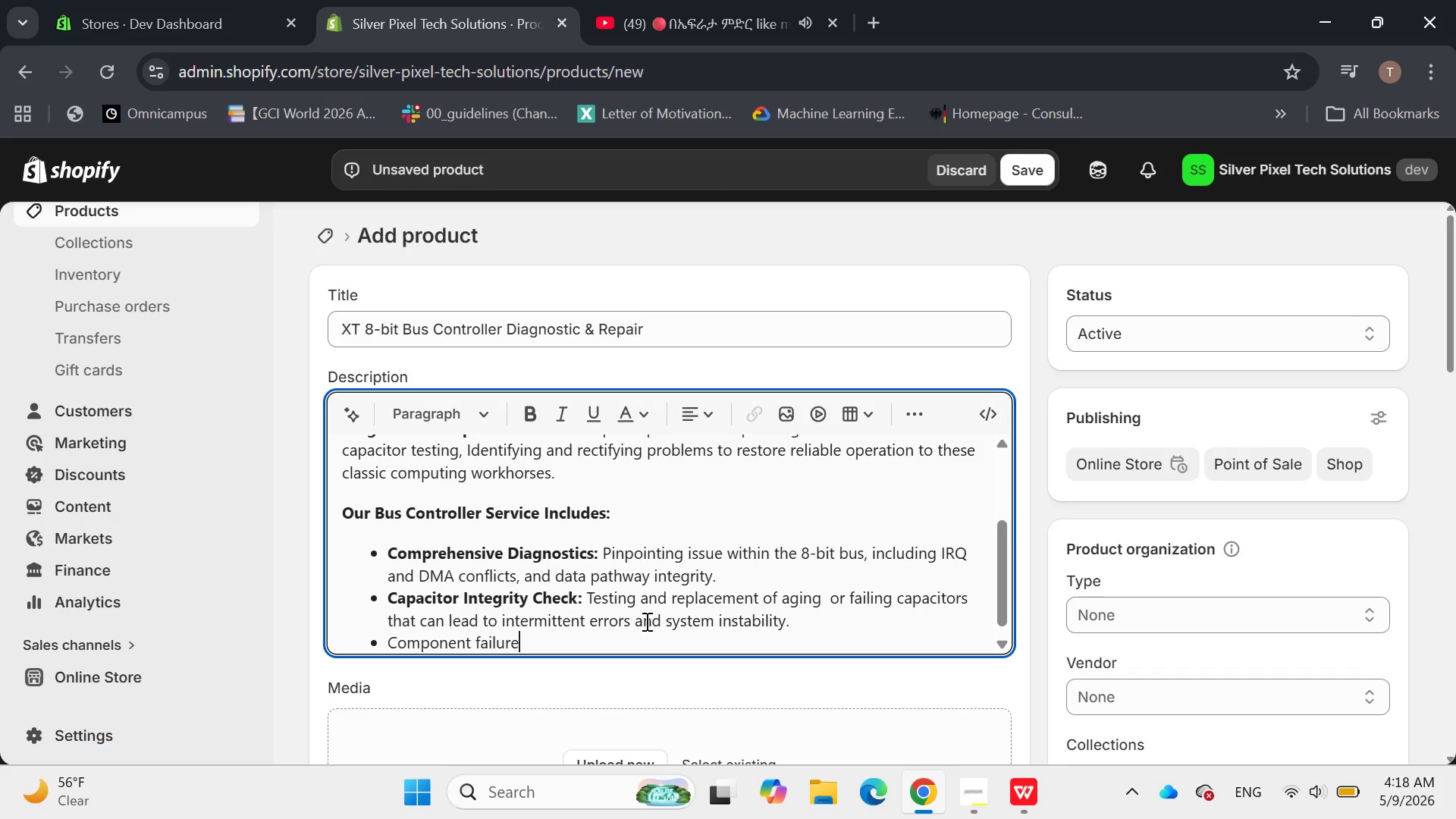 
wait(8.34)
 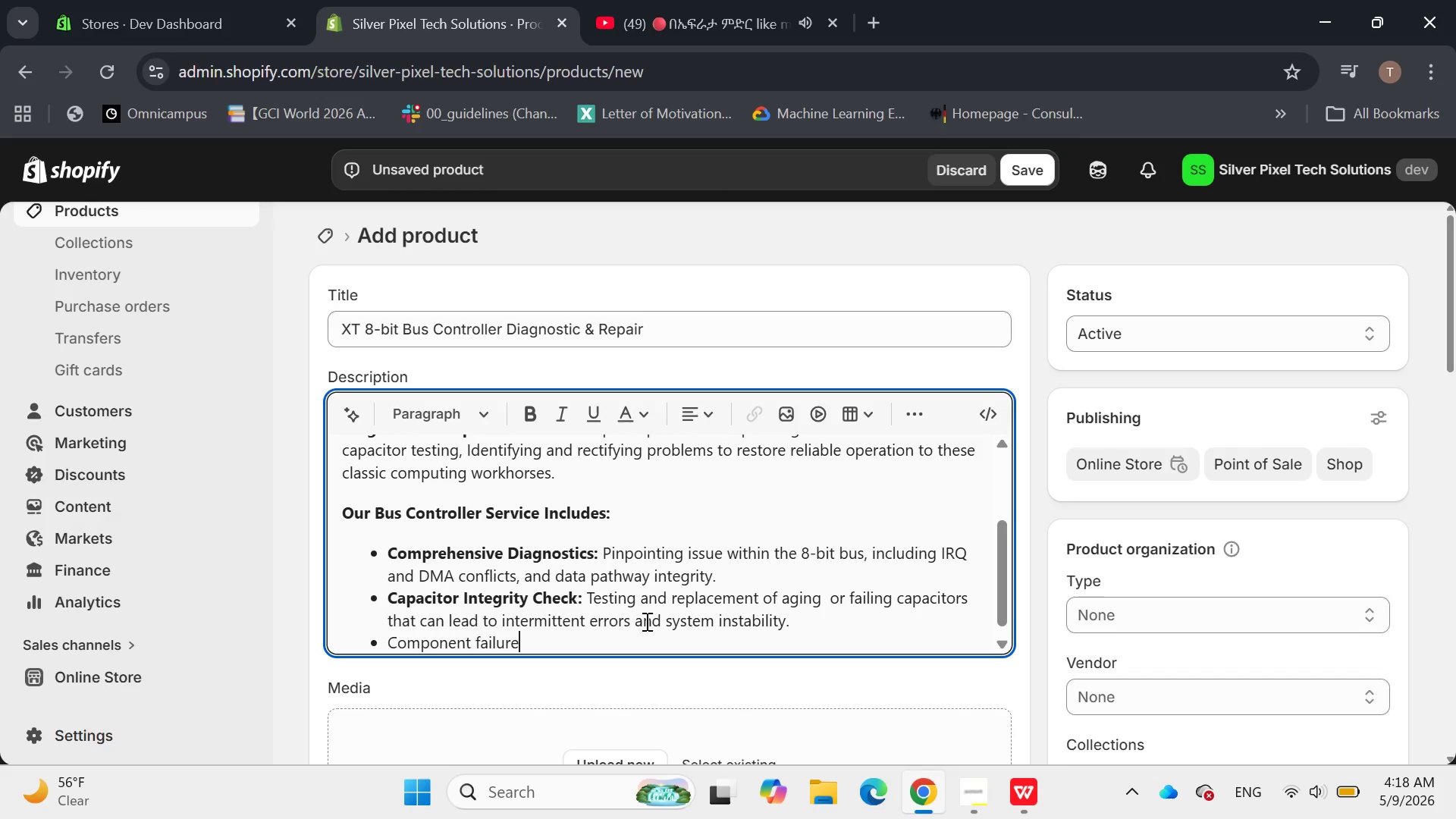 
key(Backspace)
key(Backspace)
key(Backspace)
key(Backspace)
key(Backspace)
key(Backspace)
key(Backspace)
type(l)
key(Backspace)
type(level )
key(Backspace)
key(Backspace)
key(Backspace)
key(Backspace)
key(Backspace)
key(Backspace)
type(Level r)
key(Backspace)
type(Repair )
key(Backspace)
type(: )
 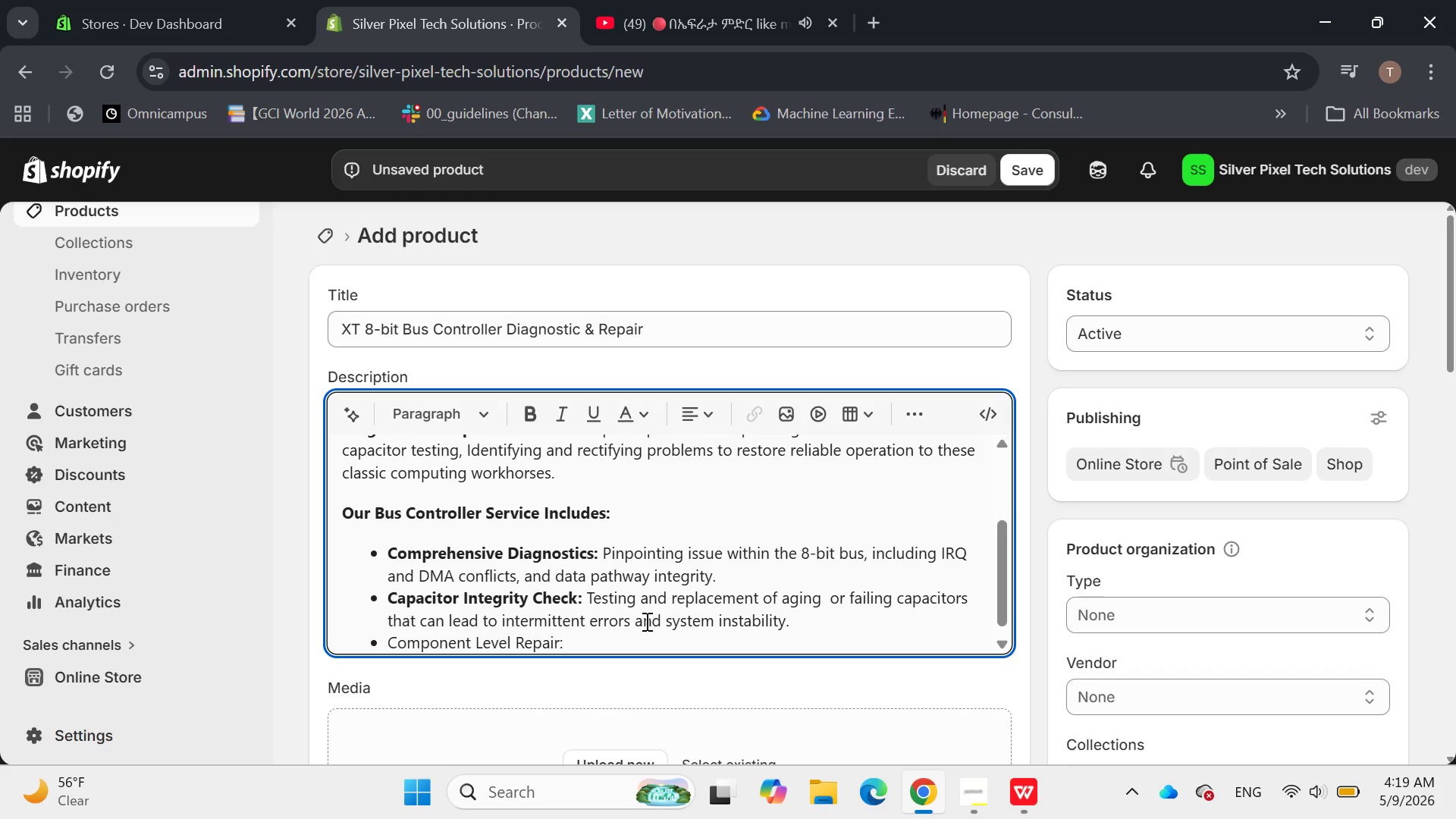 
type(Addressing )
 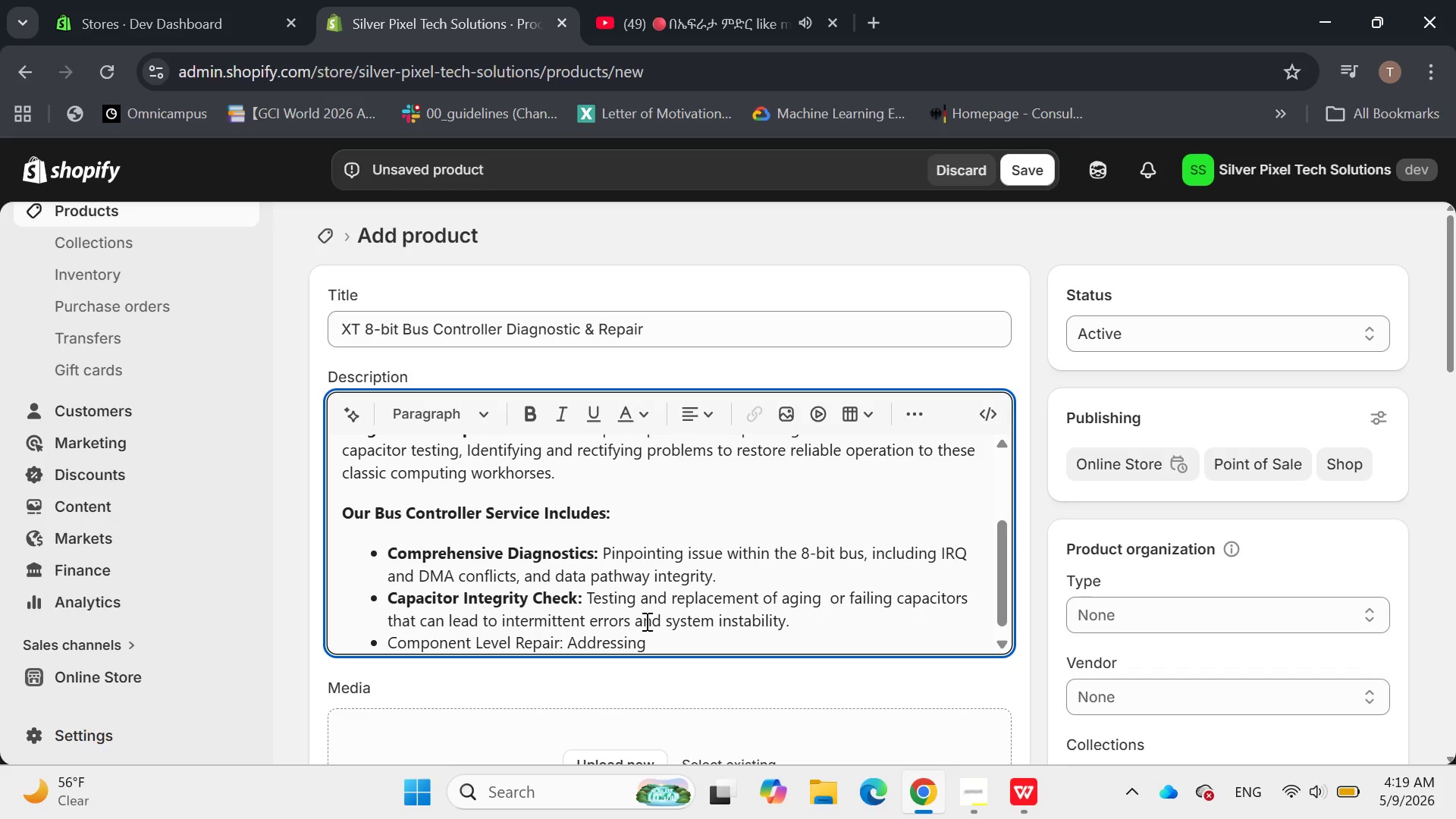 
type(specific component )
 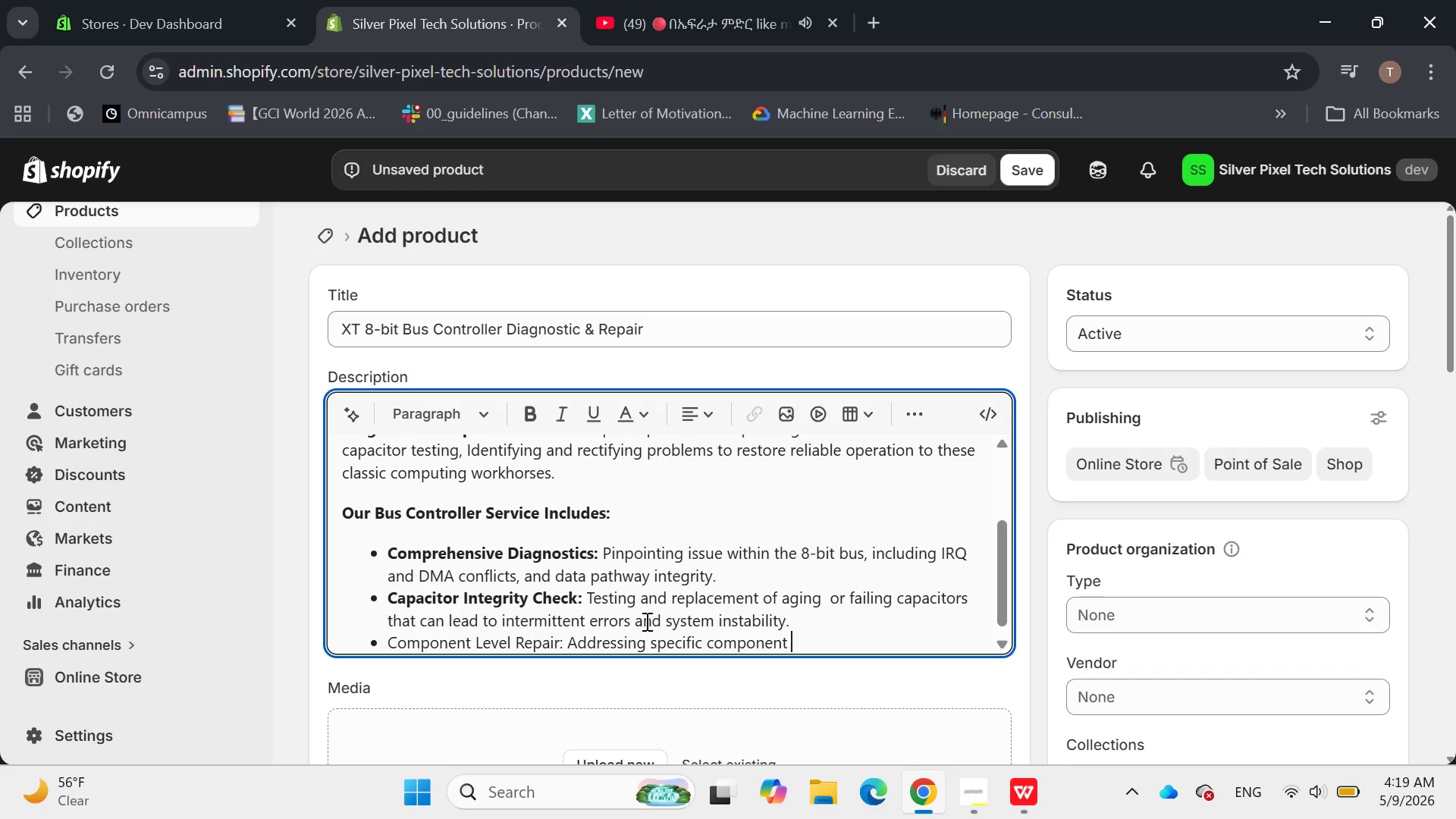 
type(failures on the bus controller)
 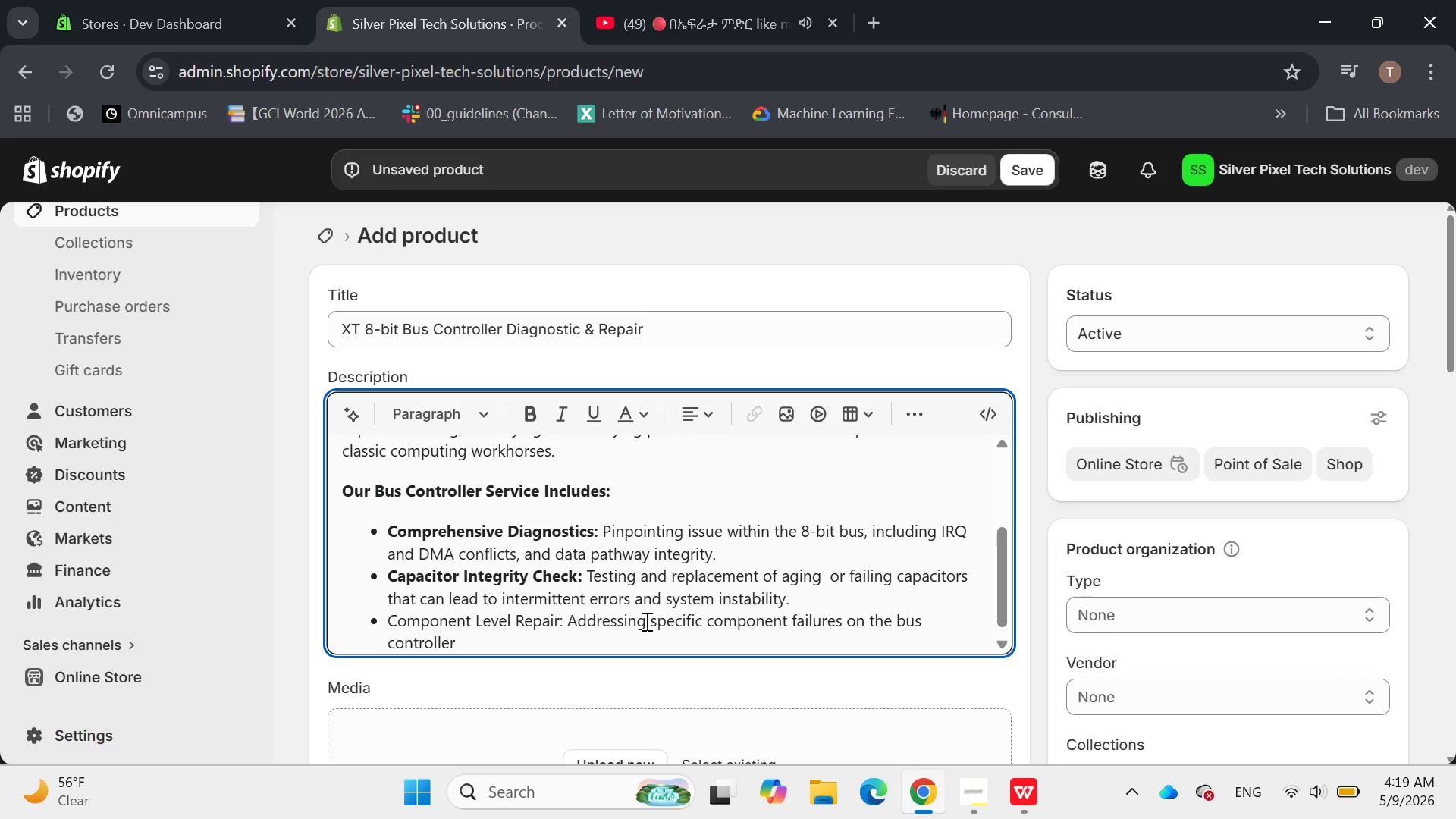 
type( broa)
key(Backspace)
type(d)
key(Backspace)
type(arder)
key(Backspace)
key(Backspace)
key(Backspace)
 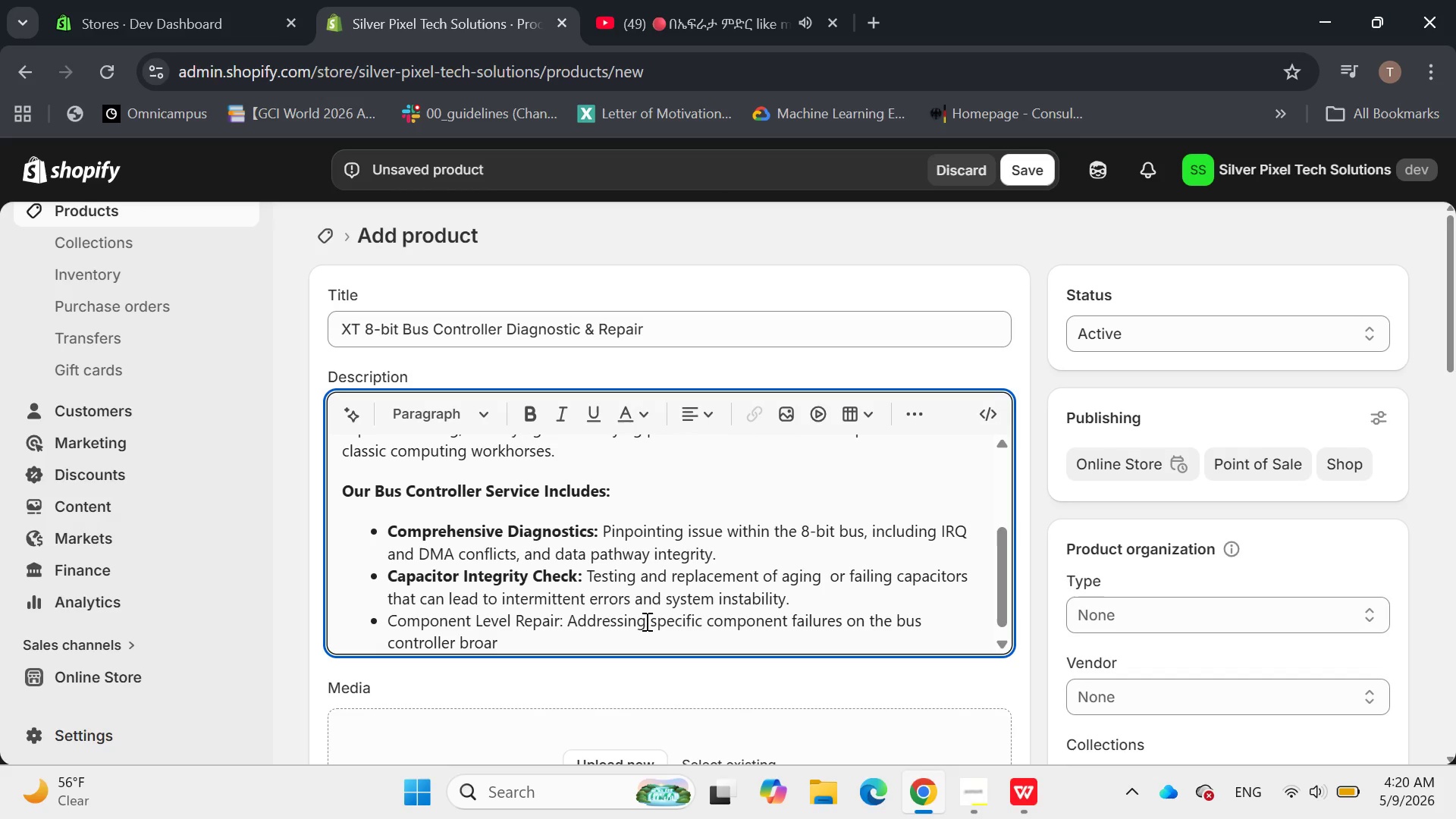 
type(d )
key(Backspace)
key(Backspace)
key(Backspace)
key(Backspace)
key(Backspace)
key(Backspace)
type(oard to ensure long-term reliability )
key(Backspace)
type(.)
 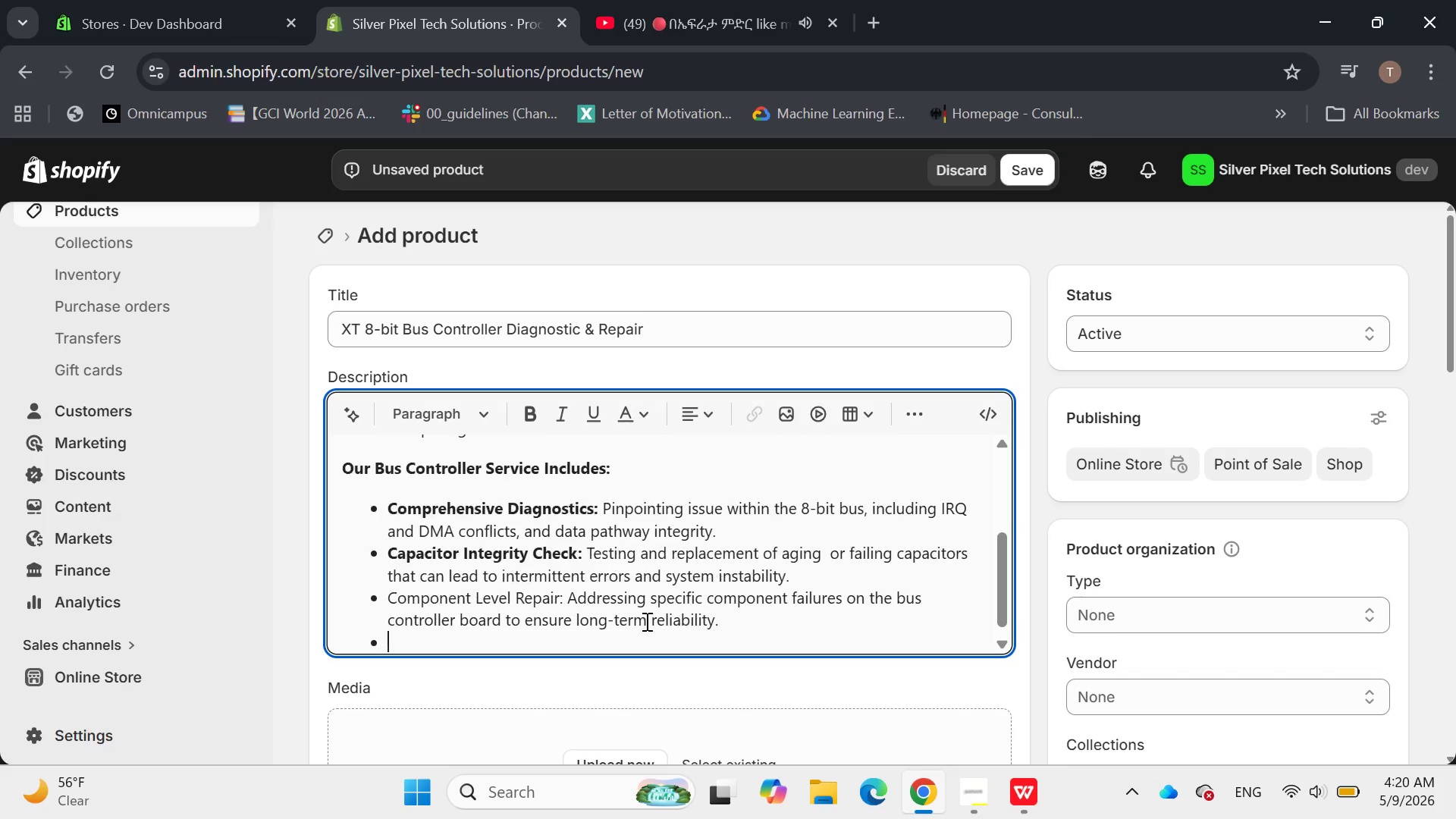 
key(Enter)
 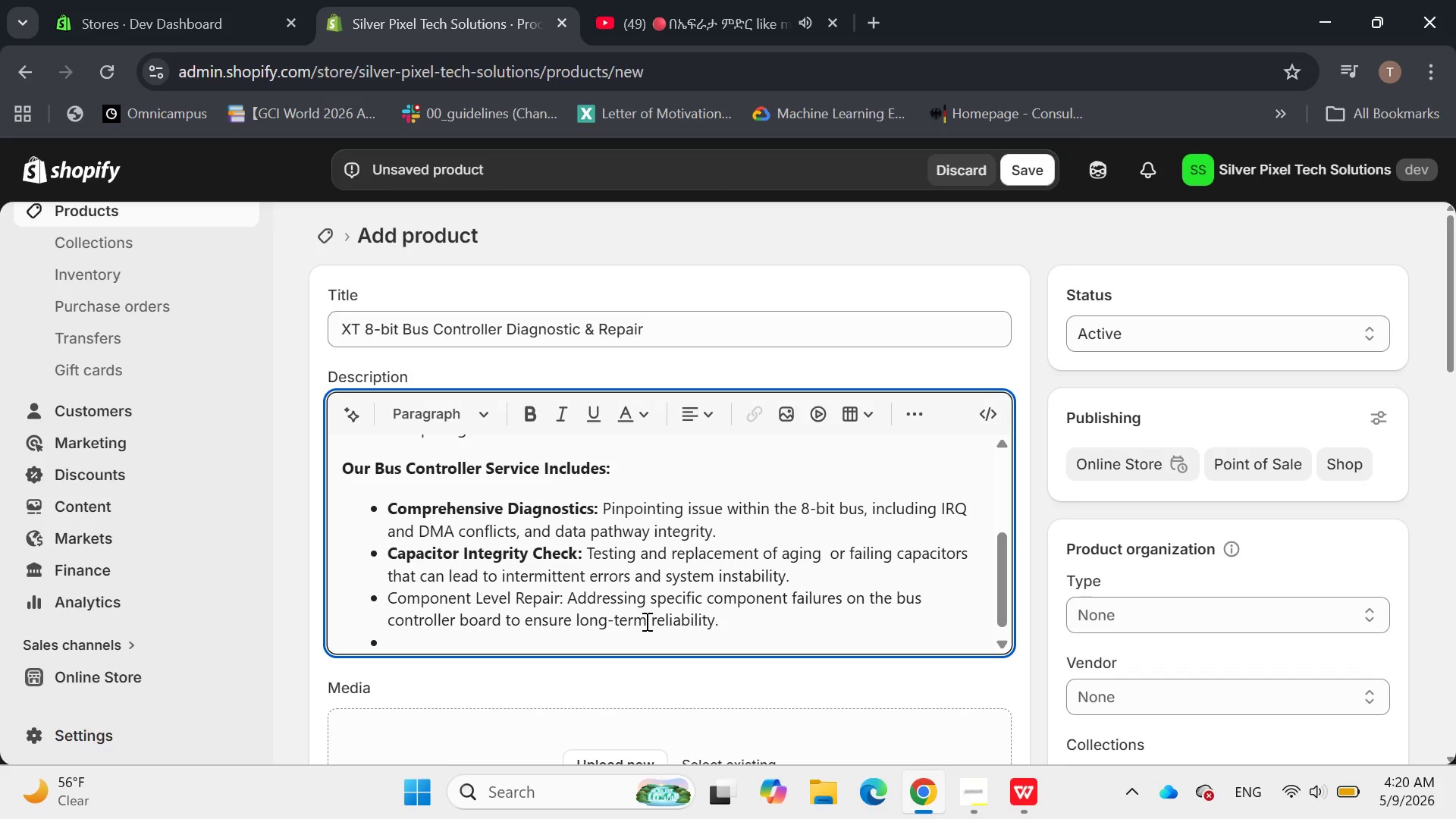 
type(Full Functionality testing )
 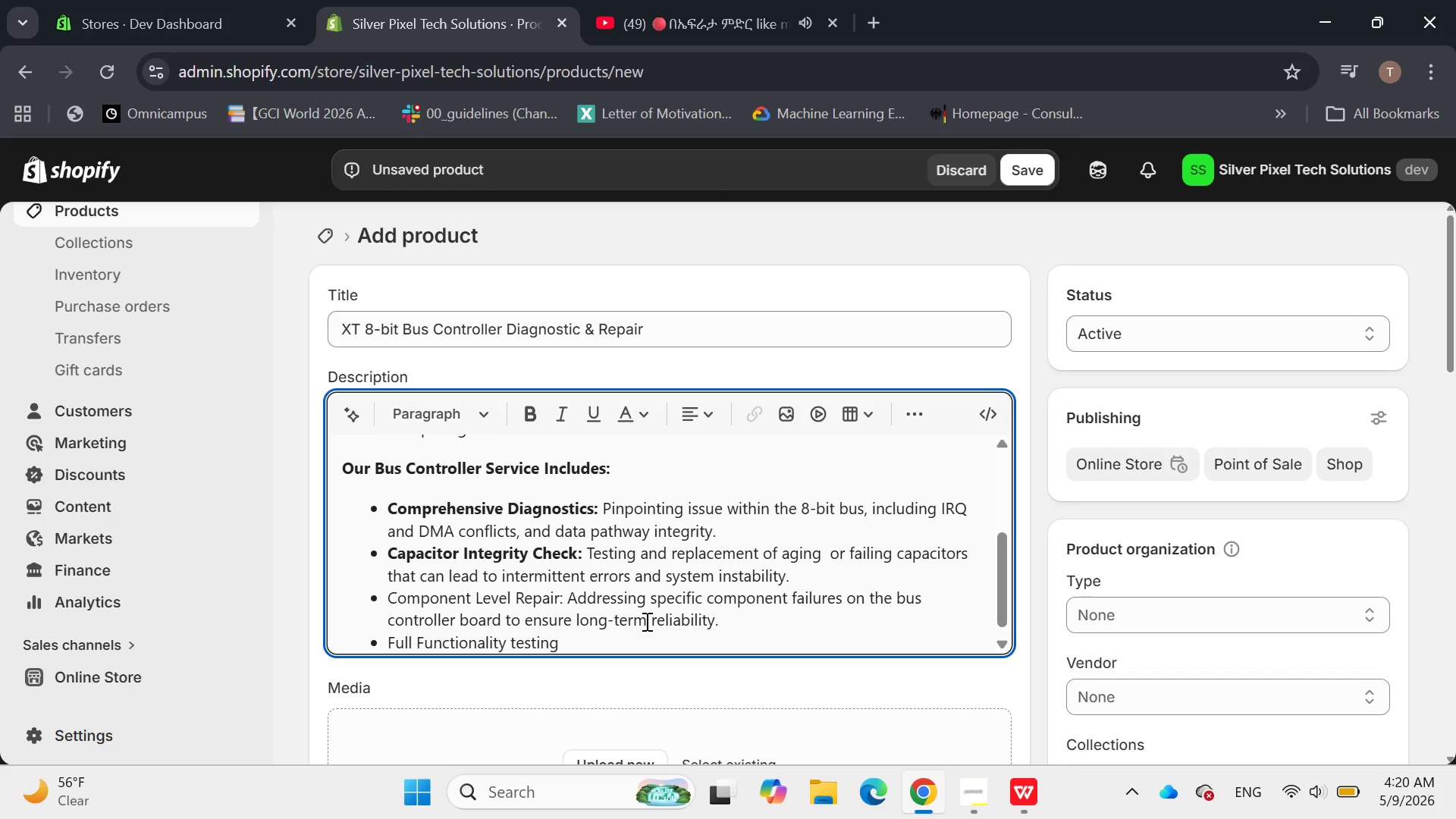 
key(ArrowLeft)
 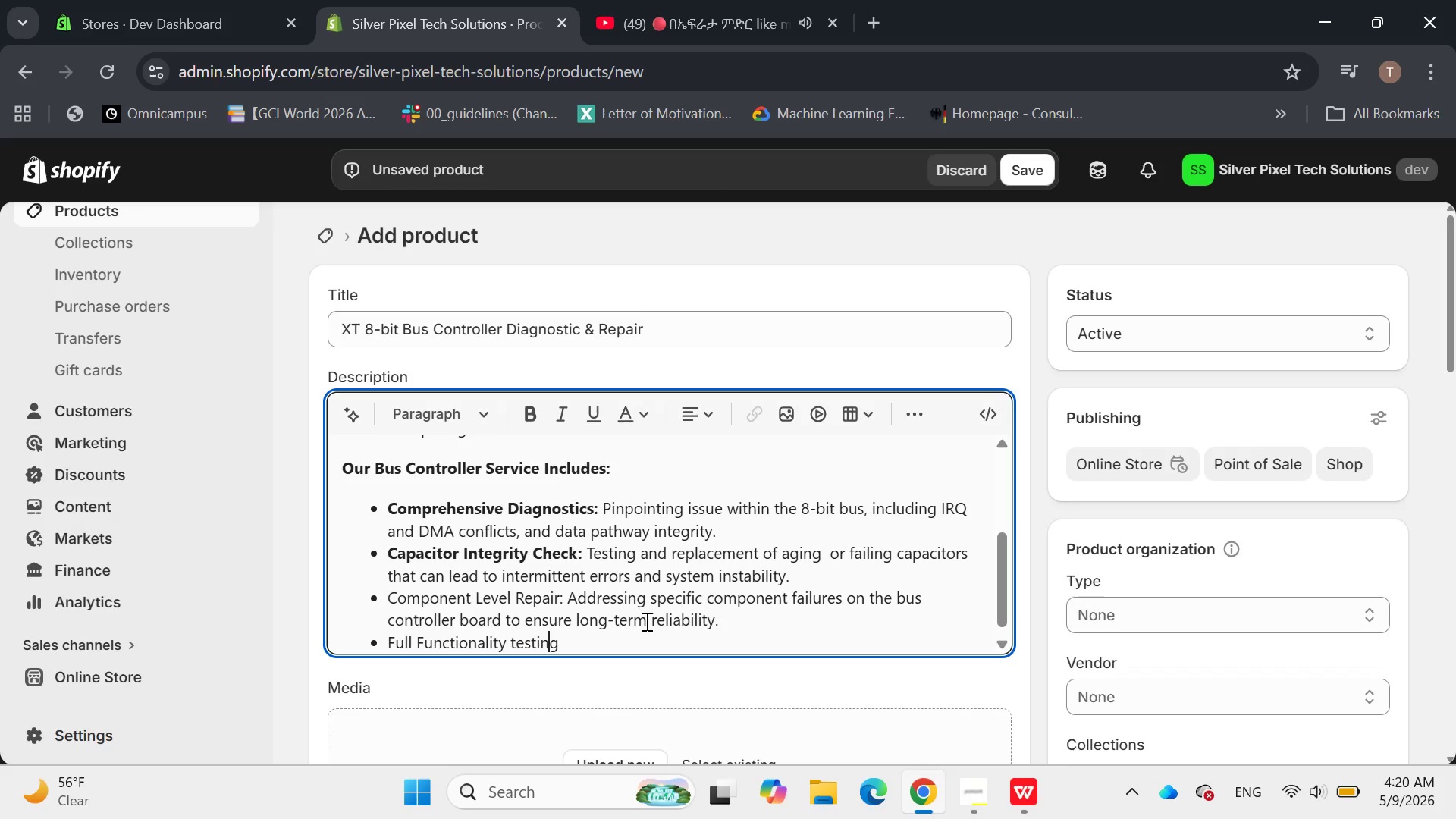 
key(ArrowLeft)
 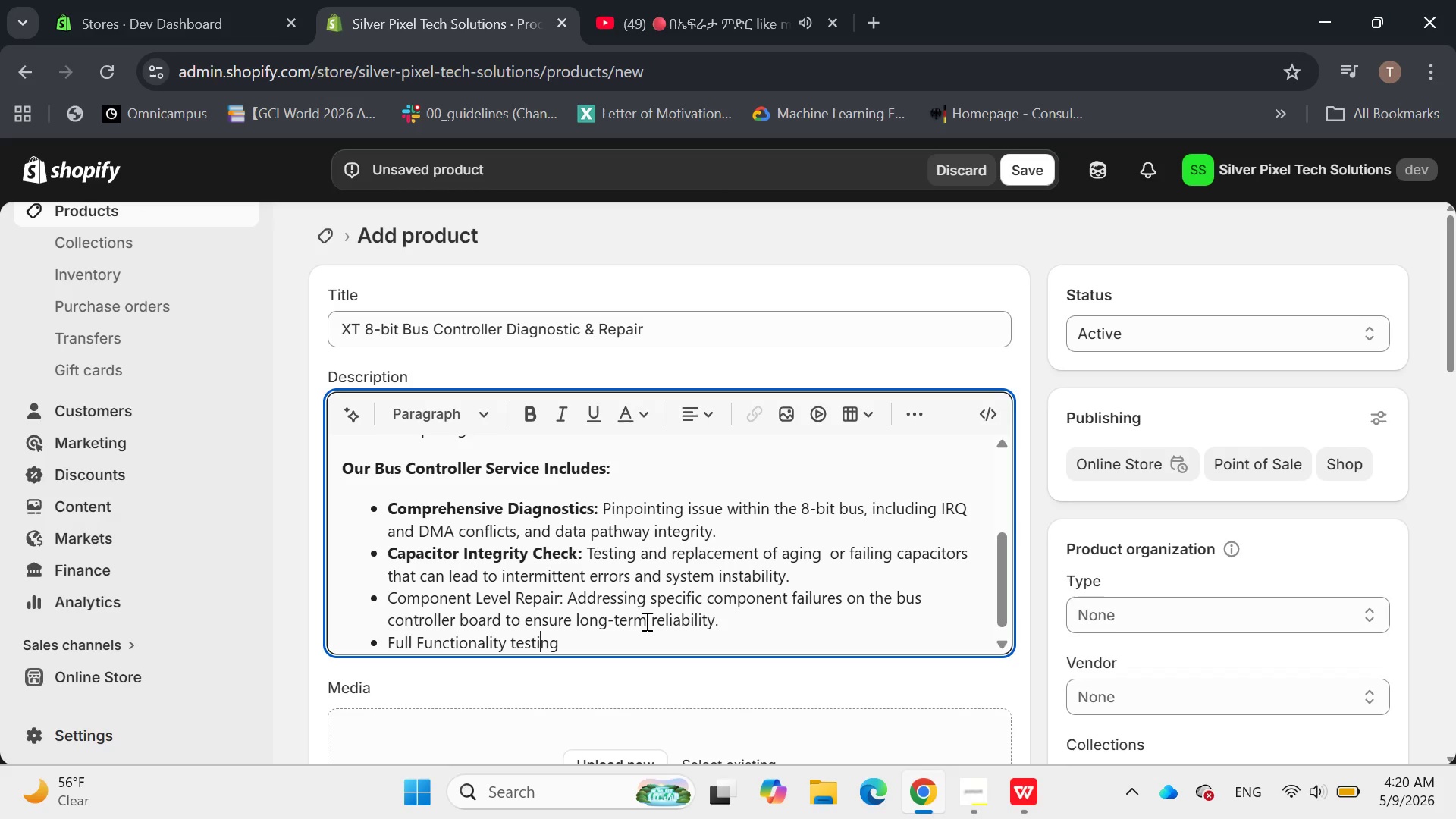 
key(ArrowLeft)
 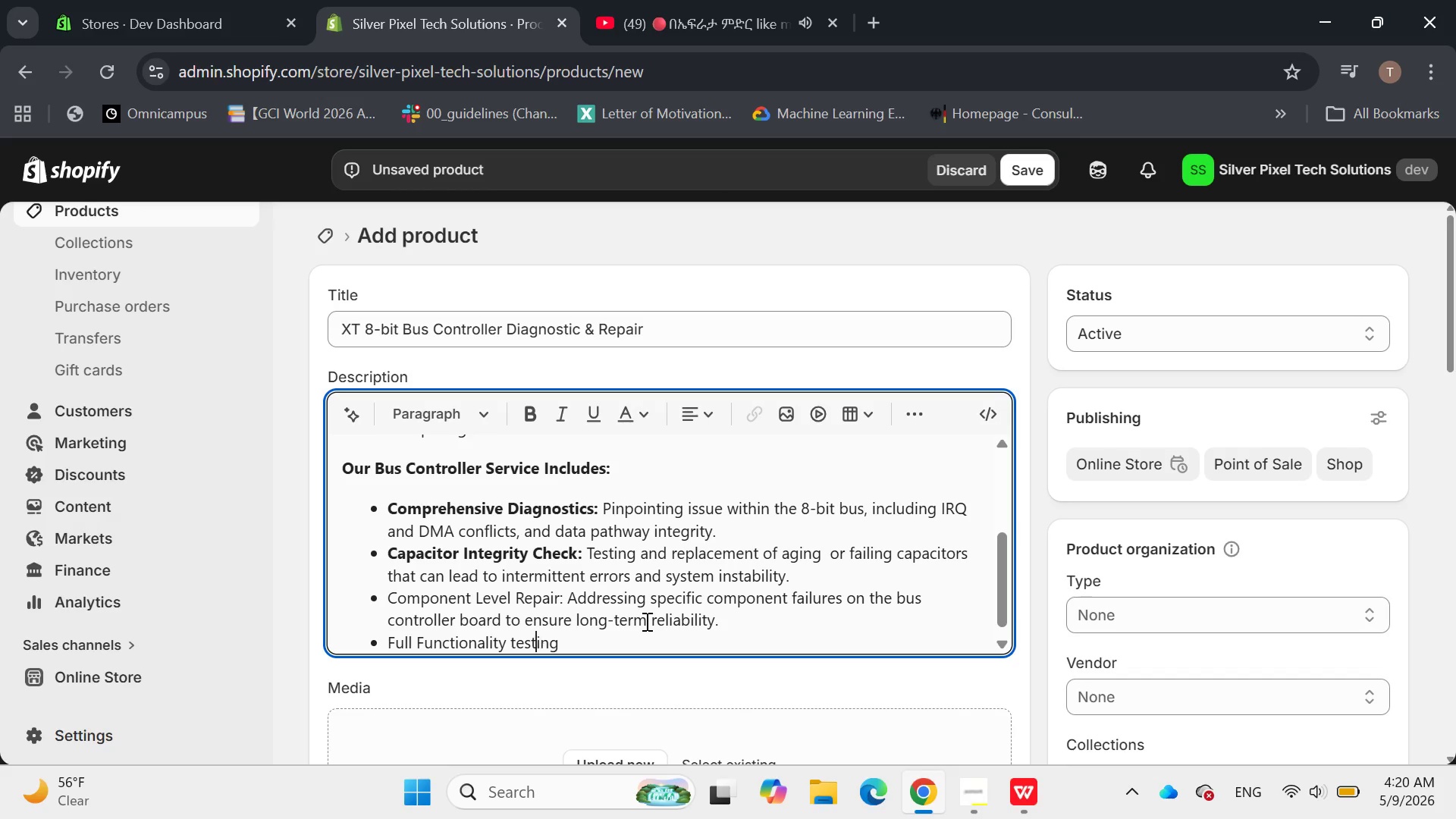 
key(ArrowLeft)
 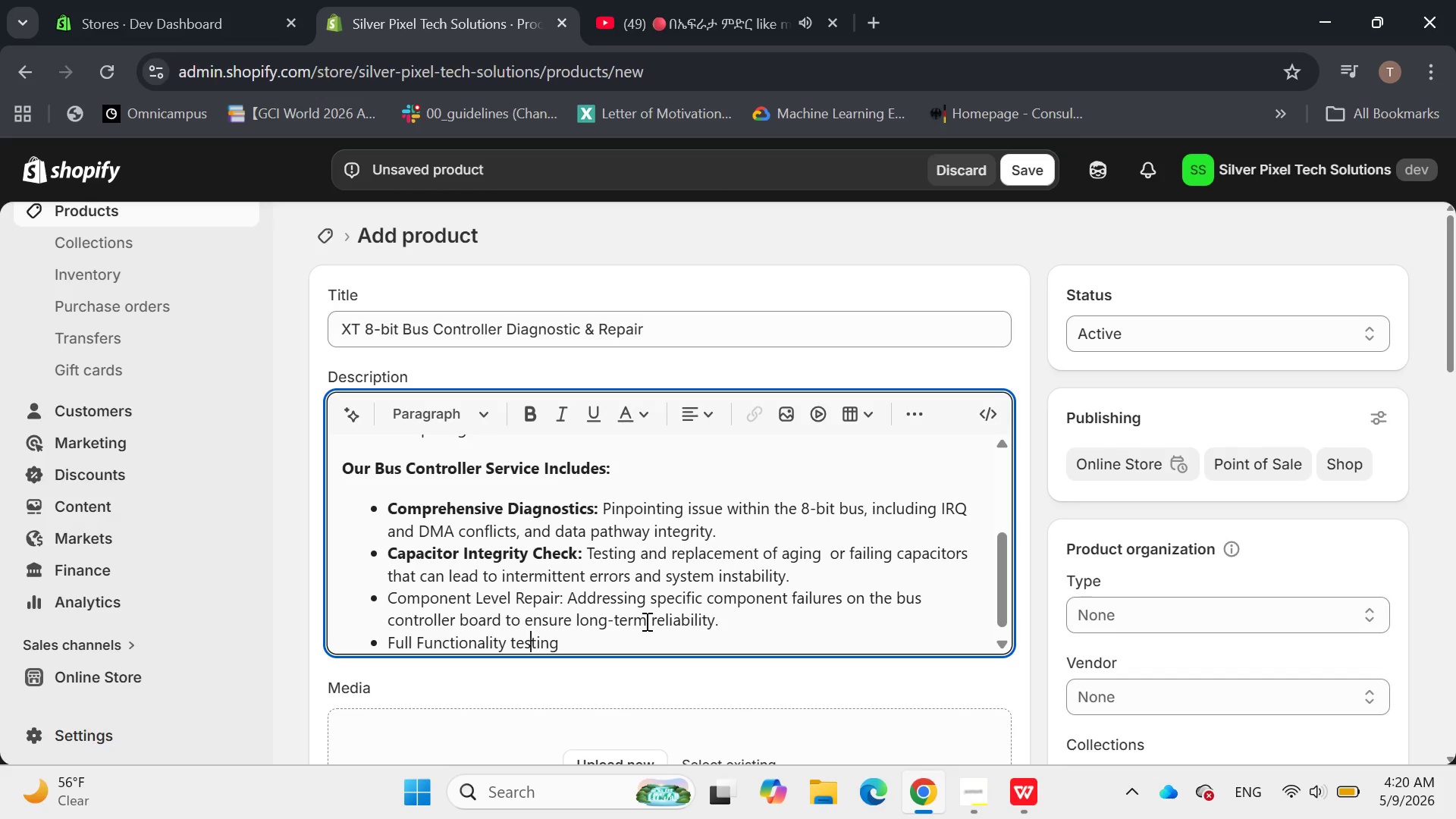 
key(ArrowLeft)
 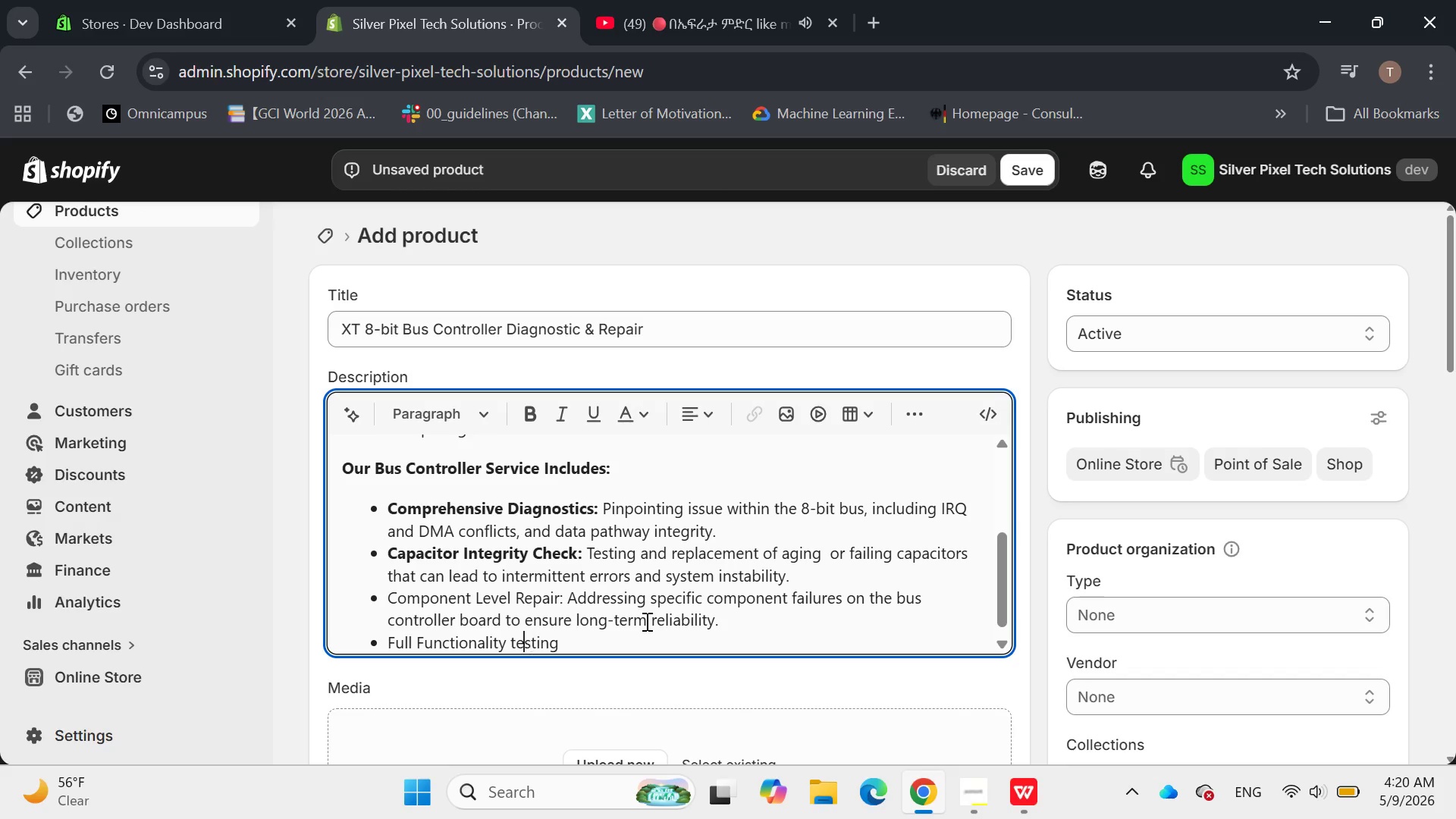 
key(ArrowLeft)
 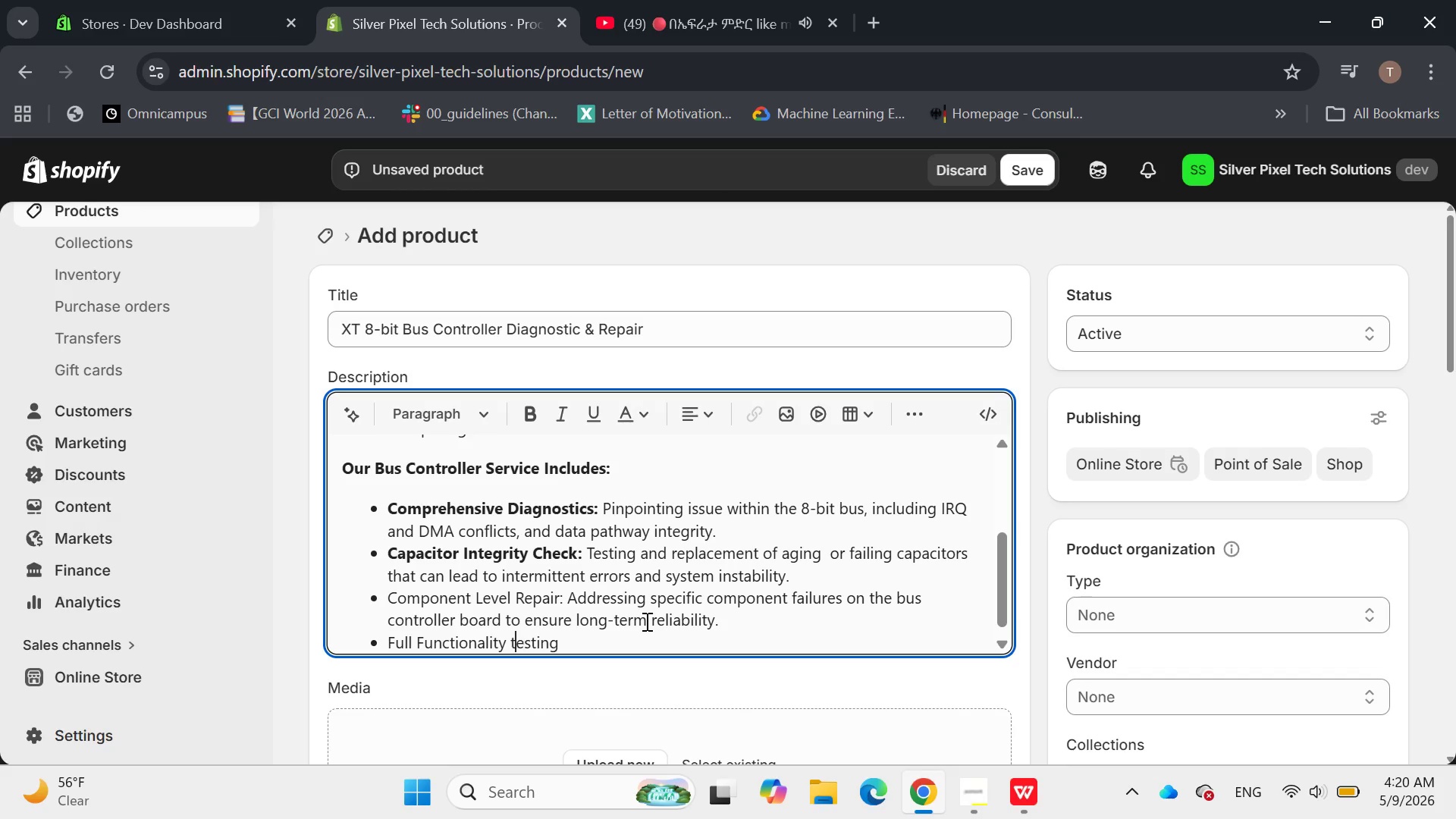 
key(ArrowLeft)
 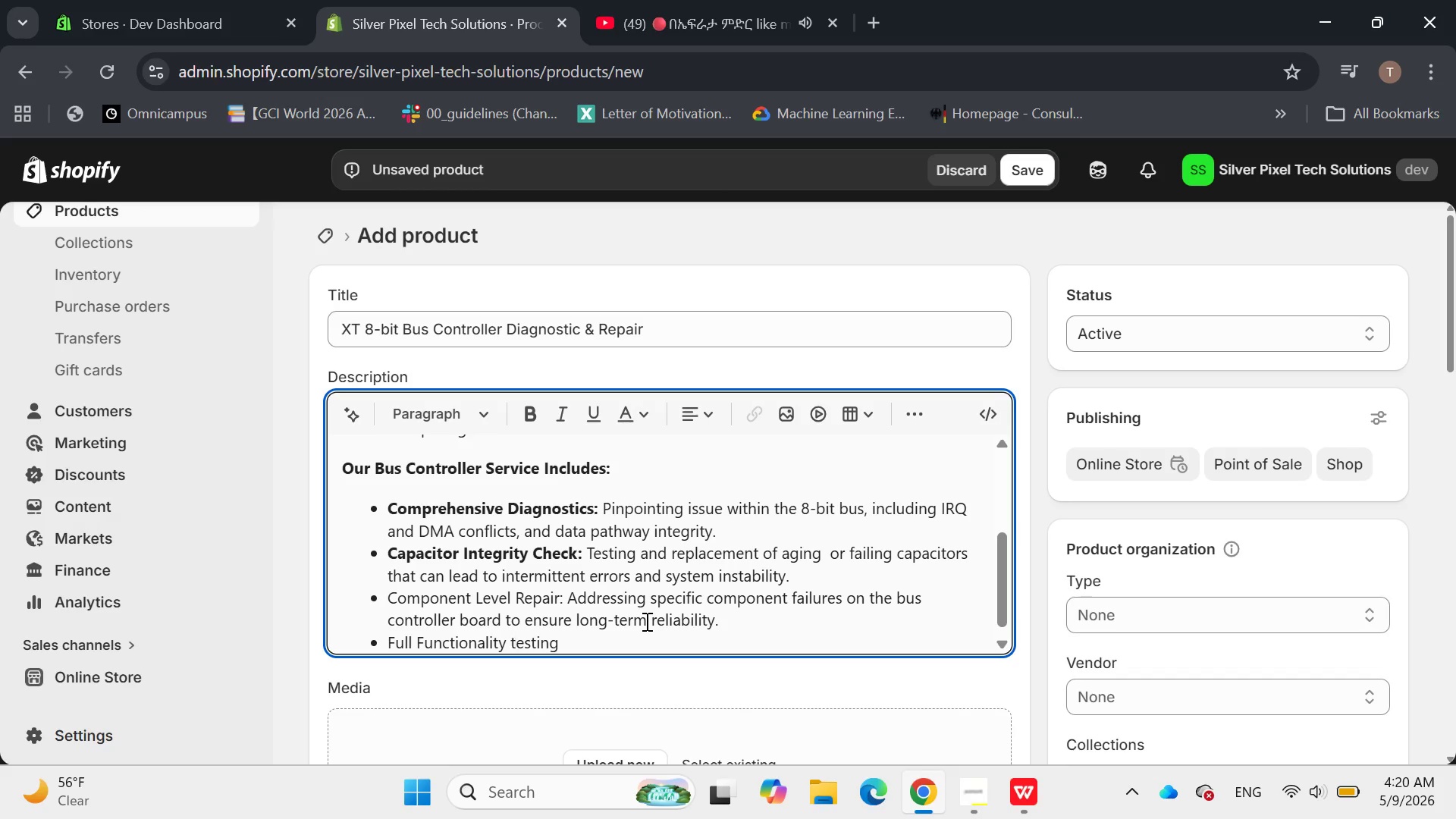 
key(Backspace)
 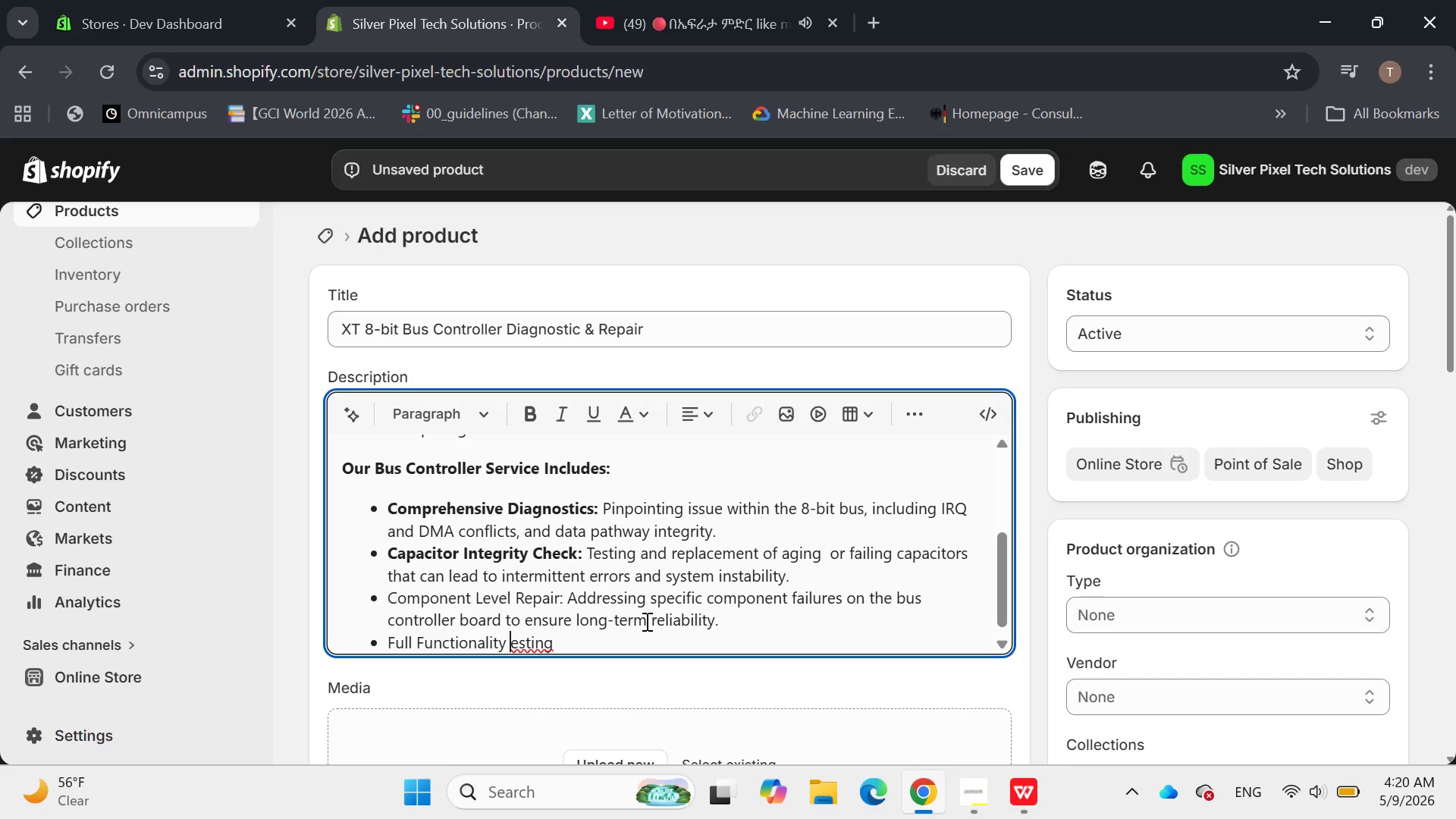 
key(Shift+T)
 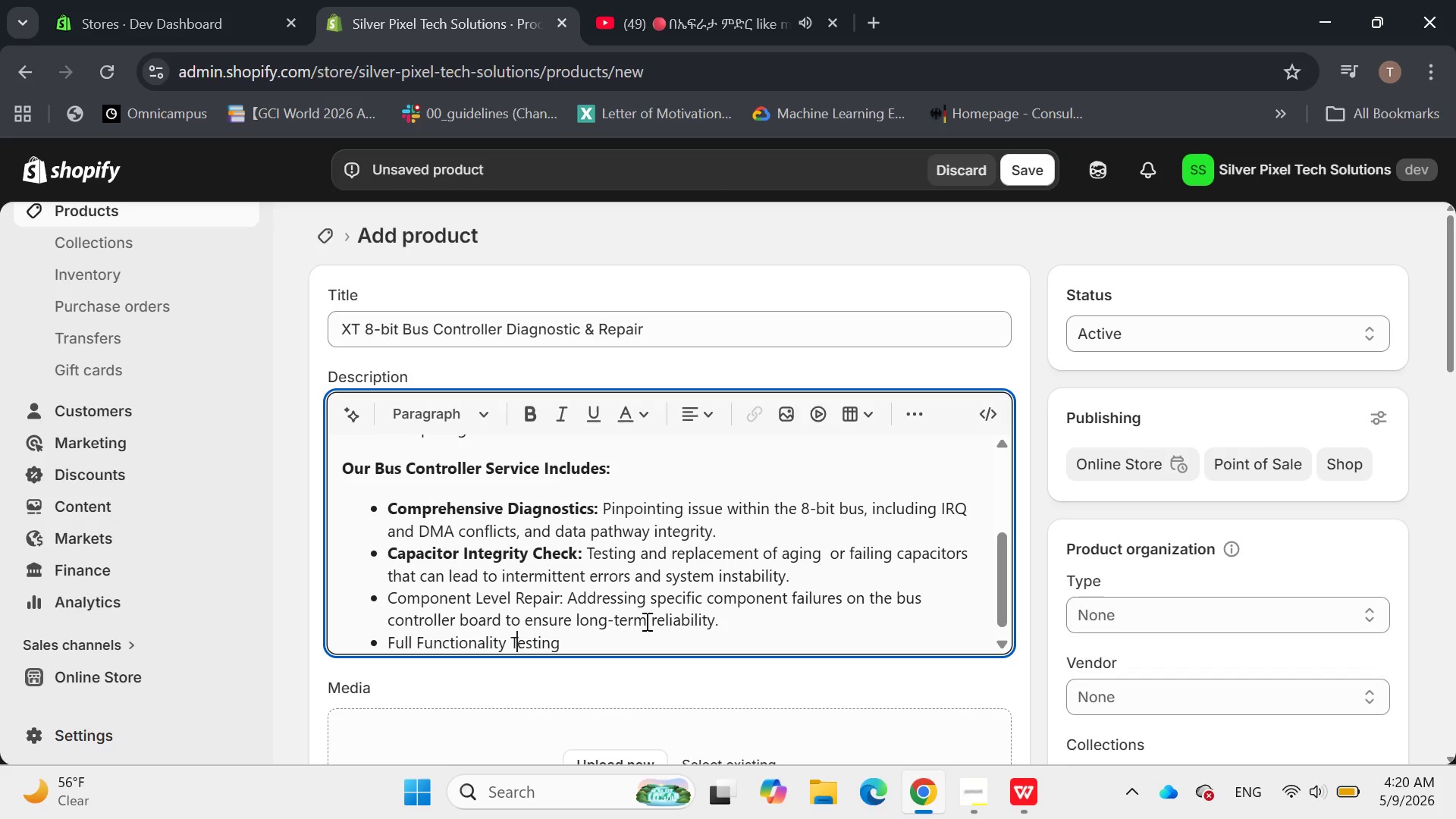 
hold_key(key=ArrowUp, duration=0.47)
 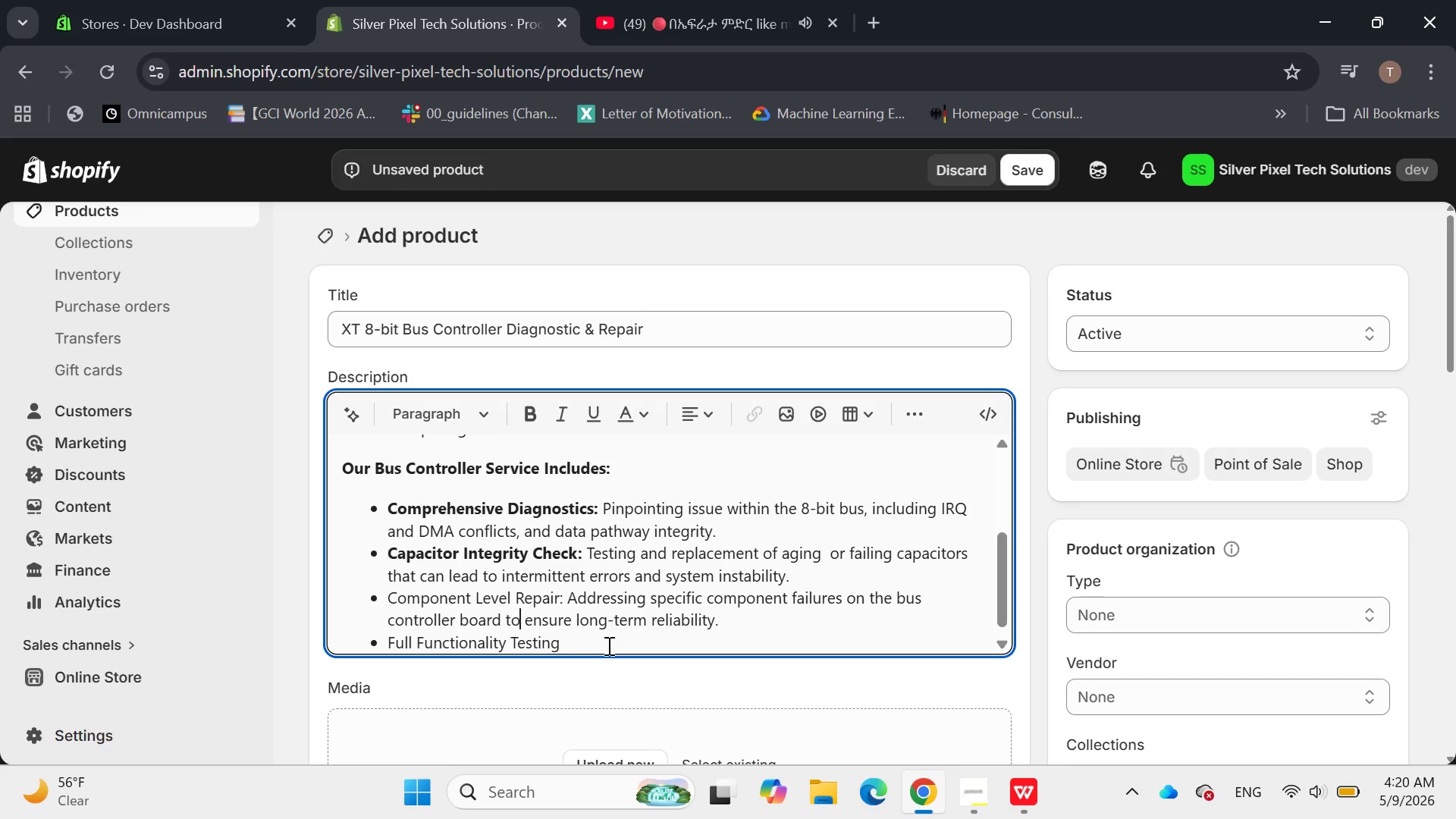 
left_click([607, 645])
 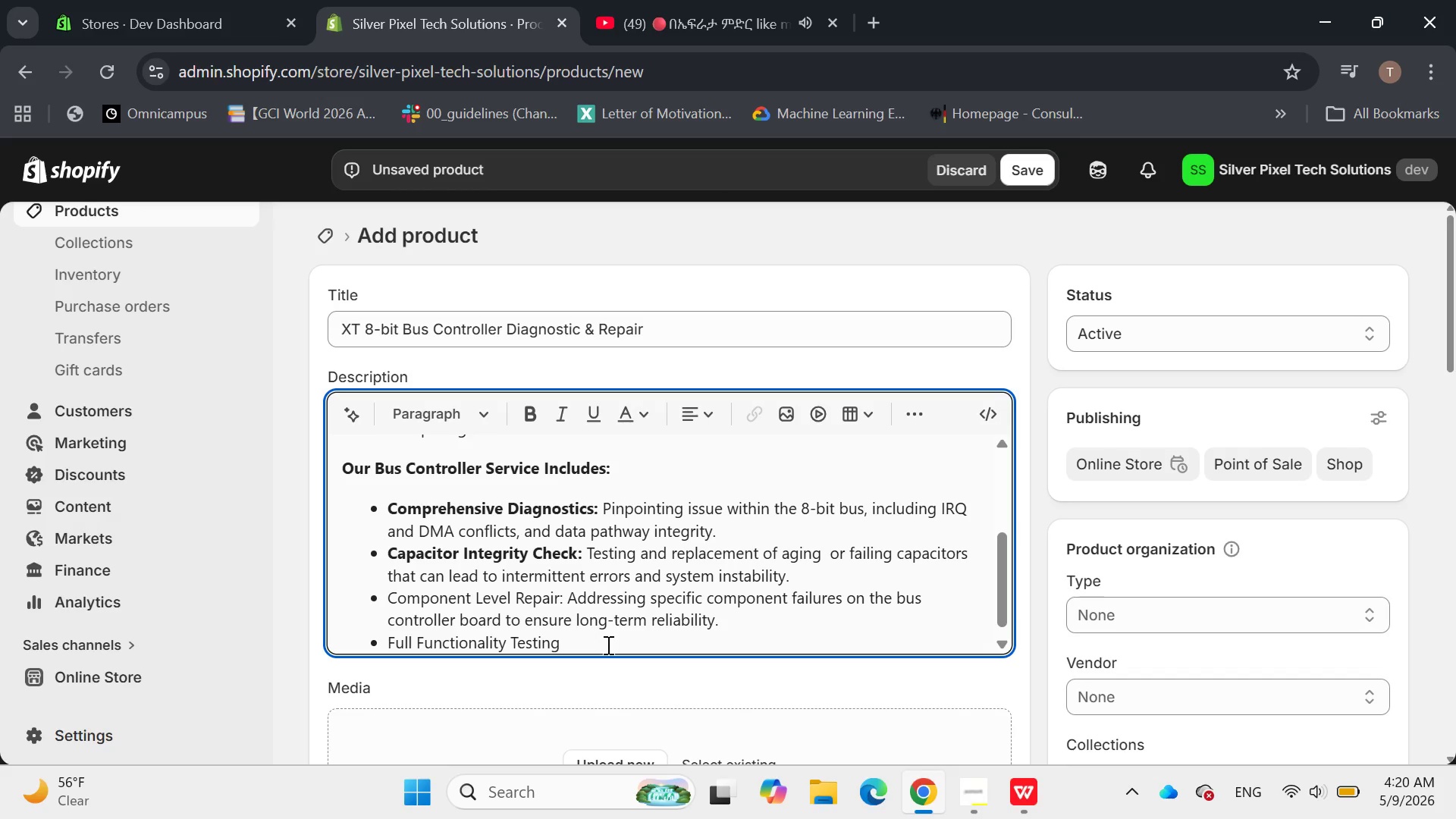 
key(Backspace)
 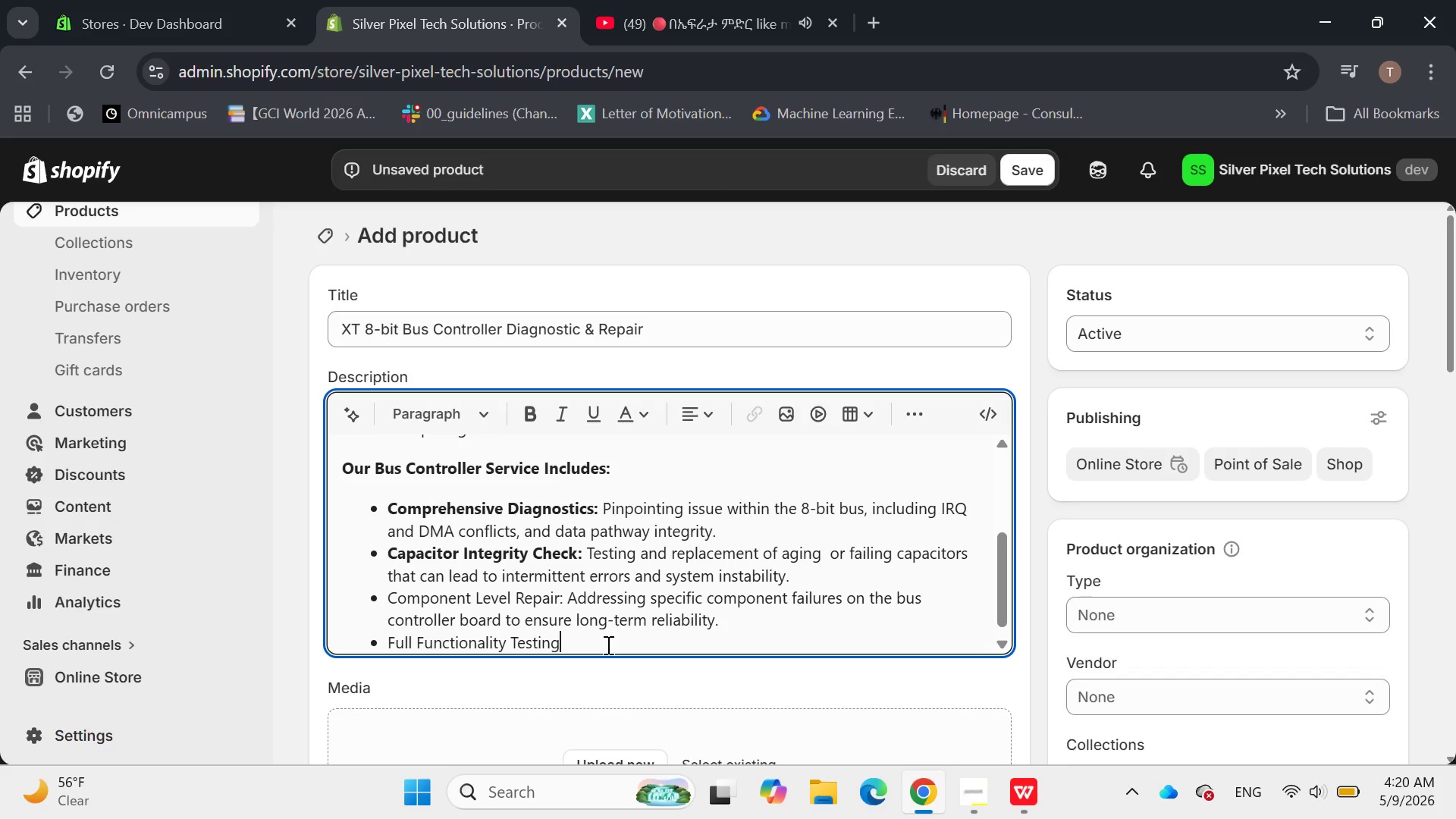 
key(Shift+Semicolon)
 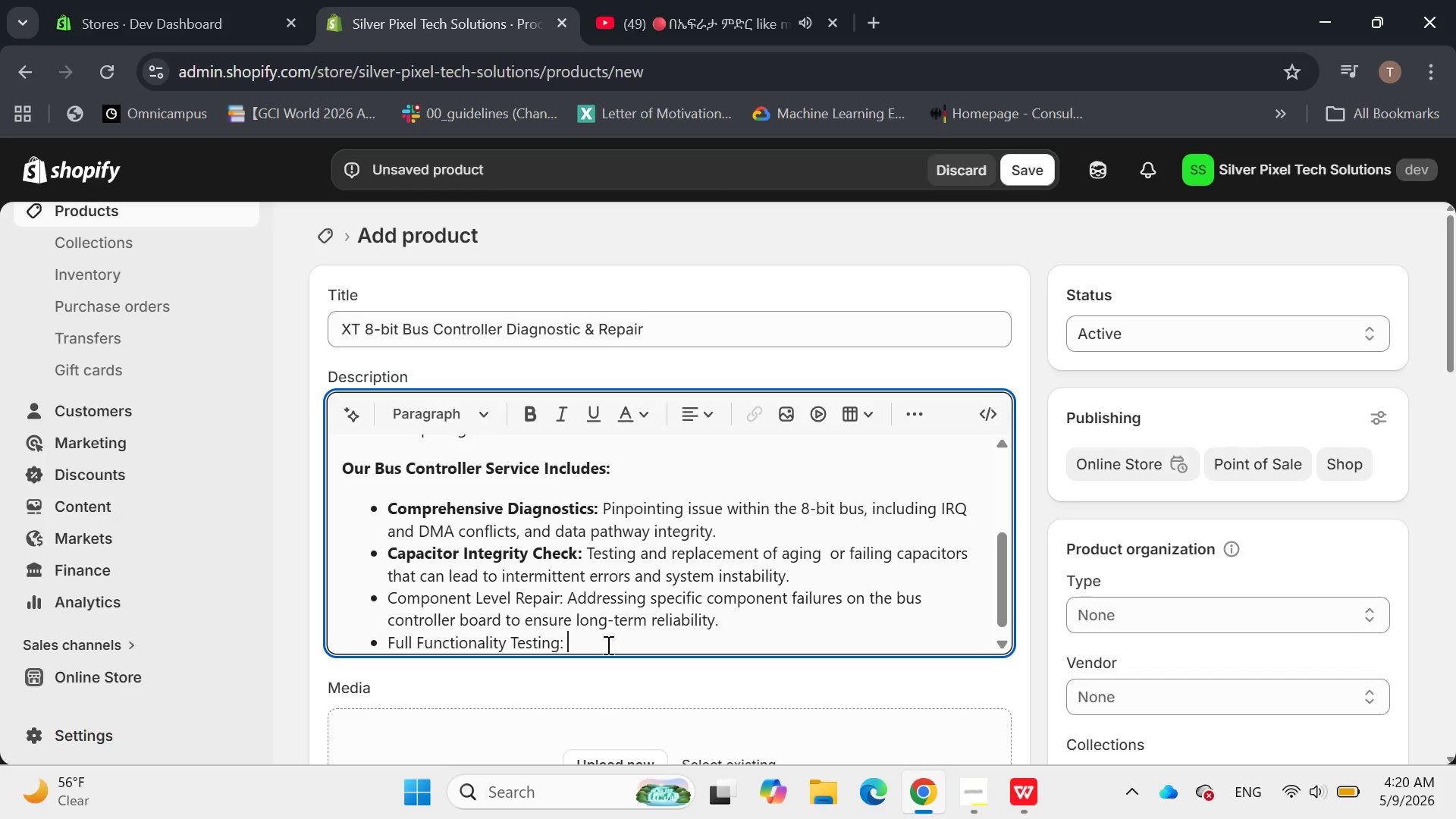 
key(Space)
 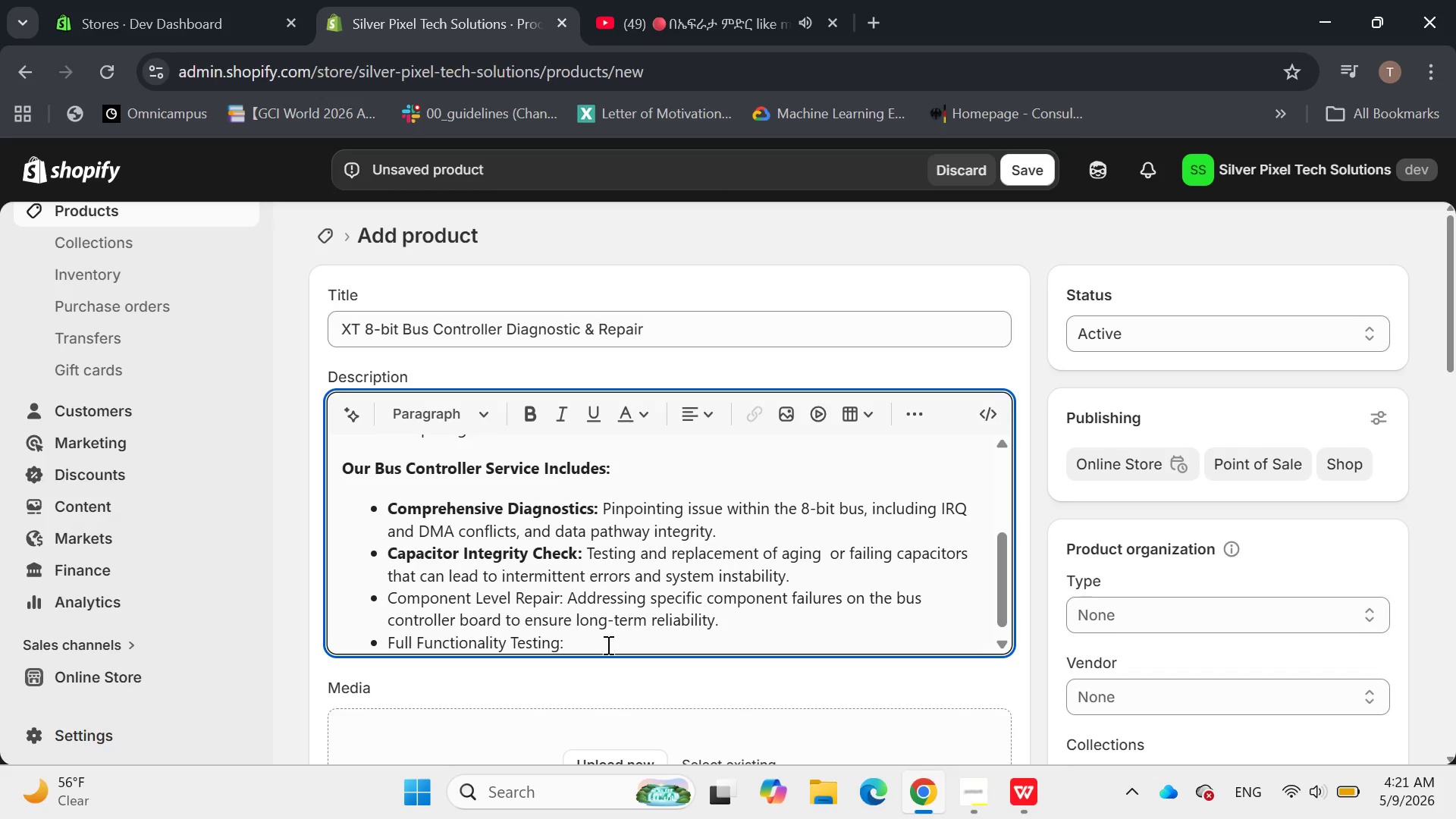 
type(Verifying )
 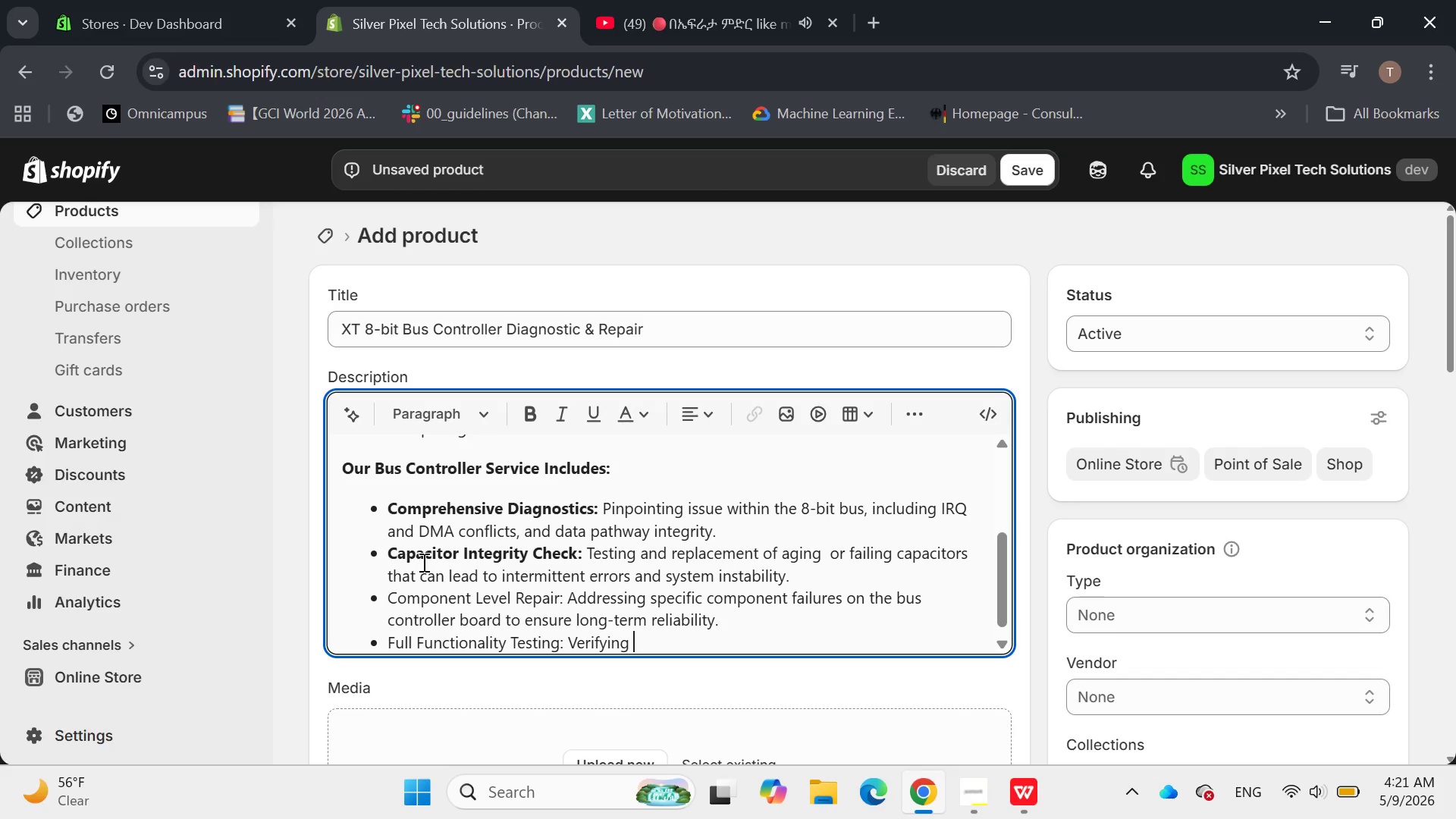 
type(all bus )
key(Backspace)
type(-connection)
key(Backspace)
key(Backspace)
key(Backspace)
type(ed per)
 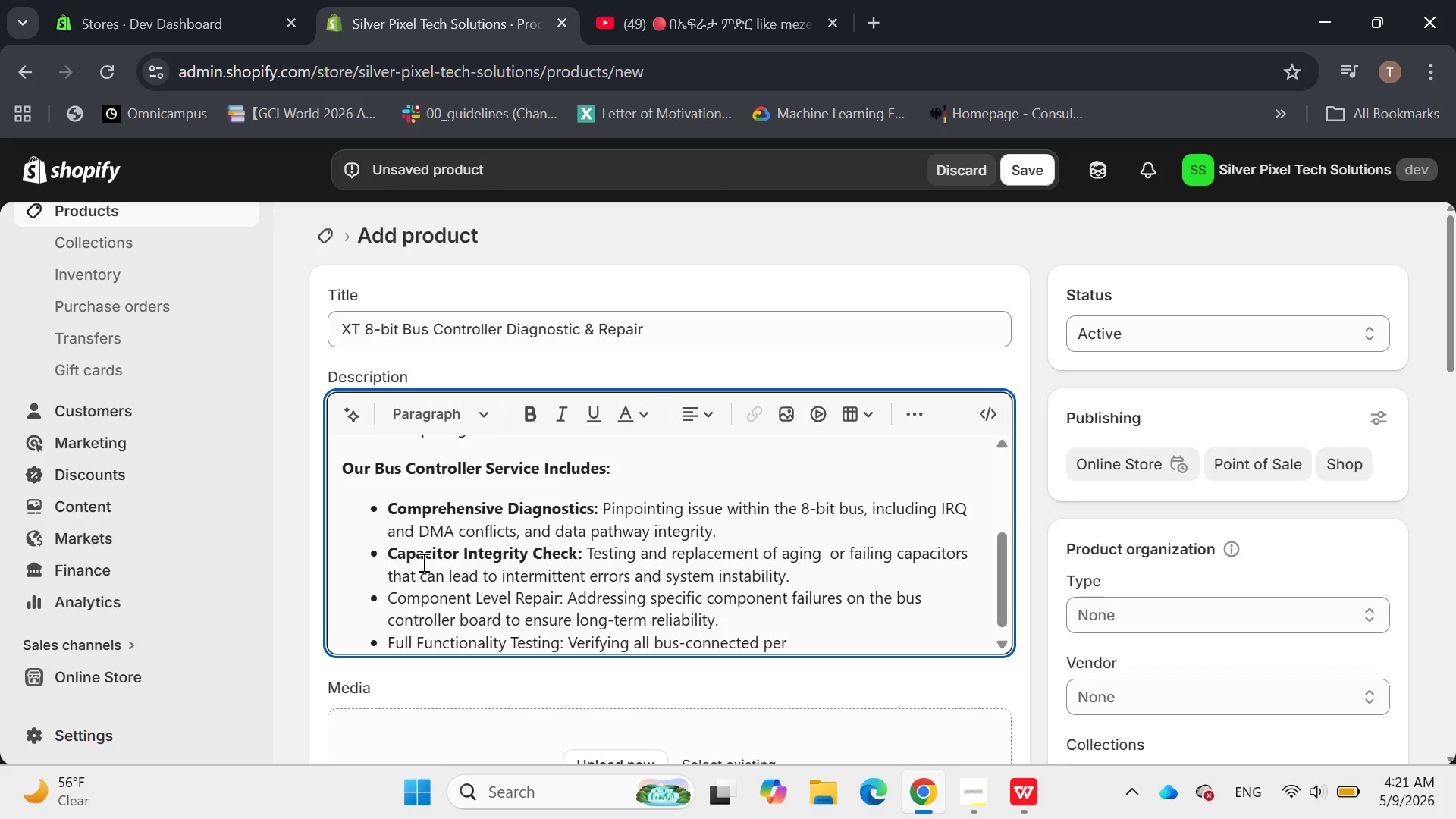 
type(pherals )
key(Backspace)
key(Backspace)
key(Backspace)
key(Backspace)
key(Backspace)
key(Backspace)
key(Backspace)
key(Backspace)
type(ipherals operate correctly ost-service.)
 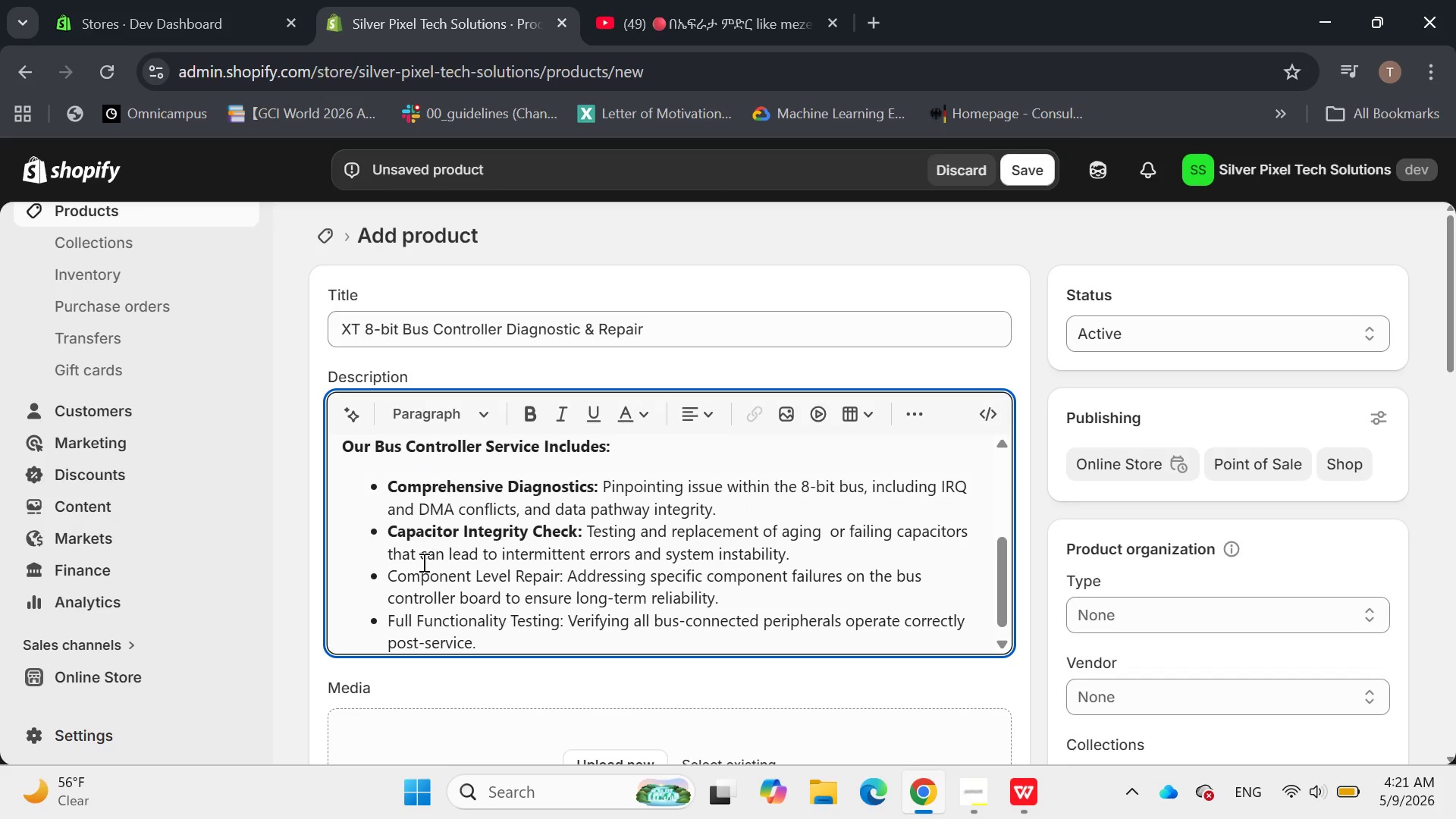 
key(Enter)
 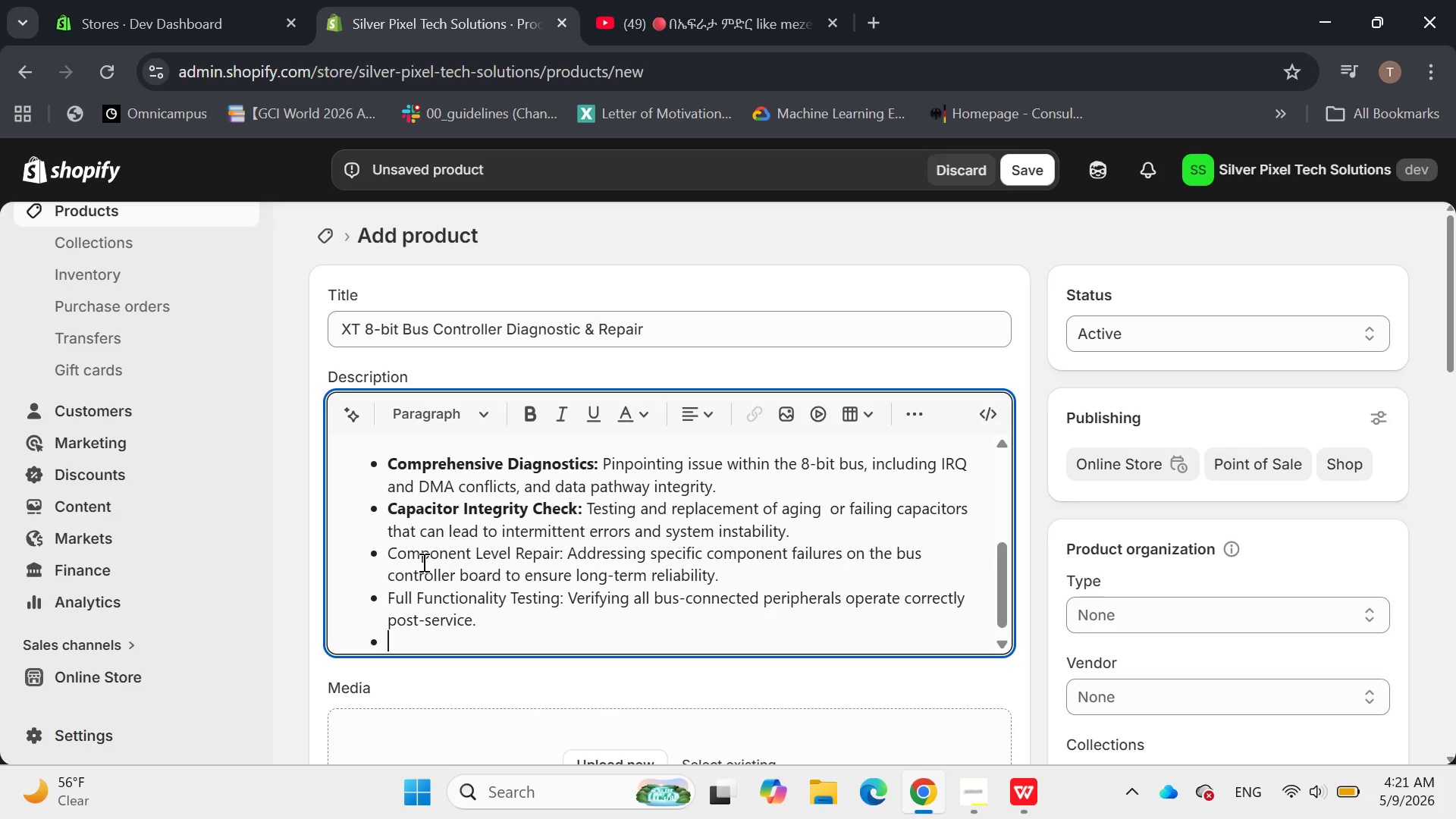 
key(Enter)
 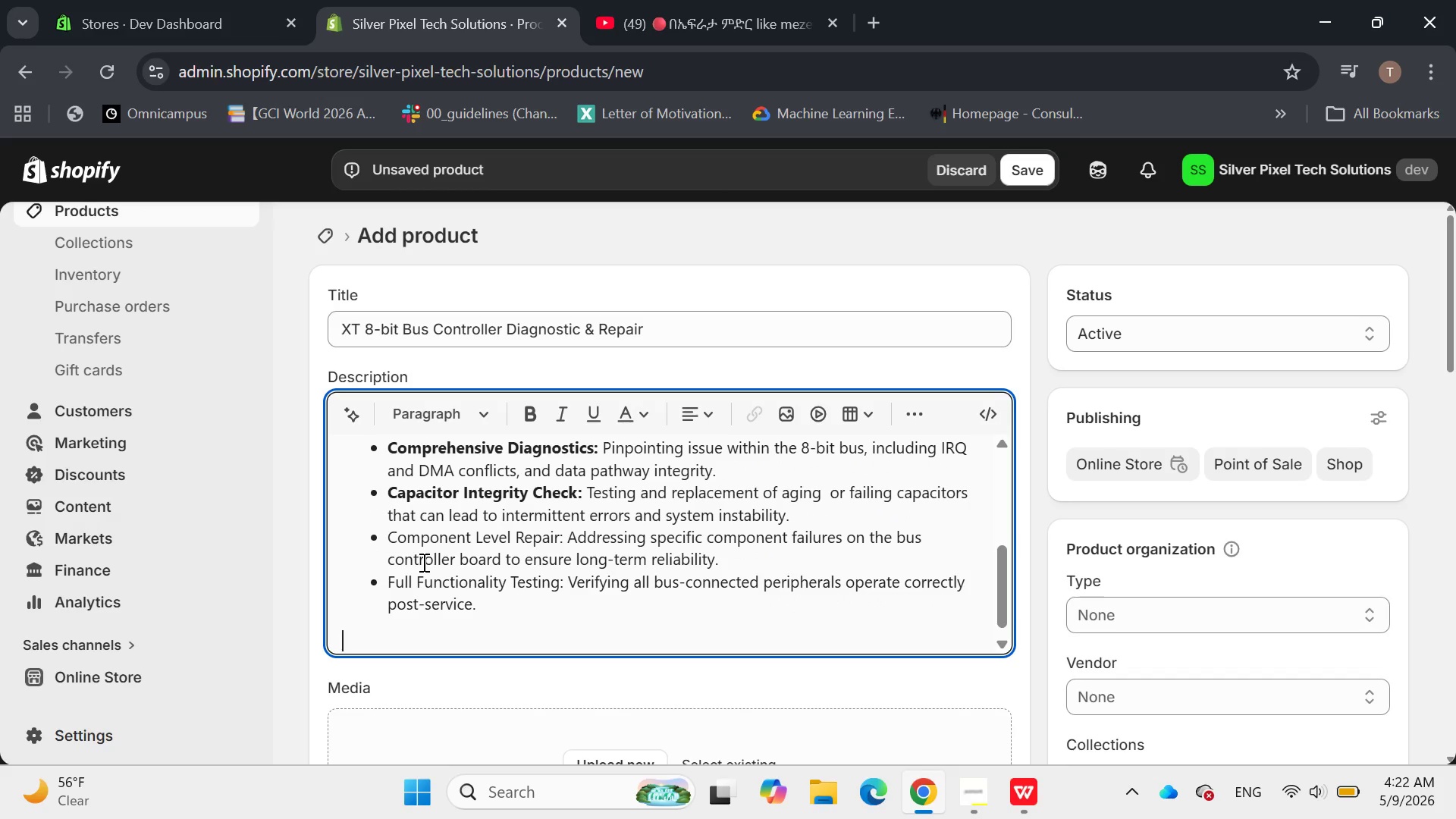 
wait(9.5)
 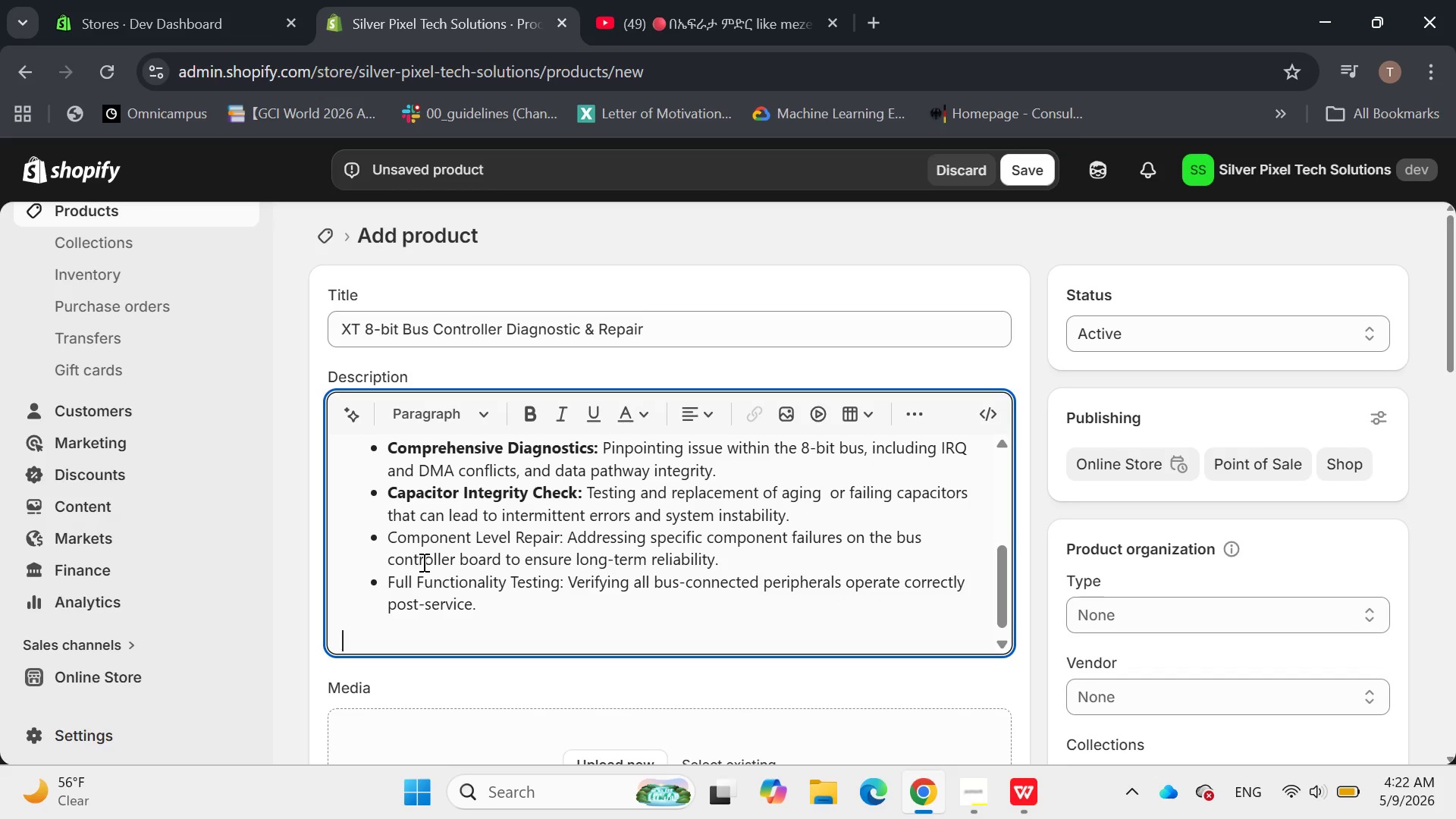 
left_click_drag(start_coordinate=[389, 535], to_coordinate=[569, 541])
 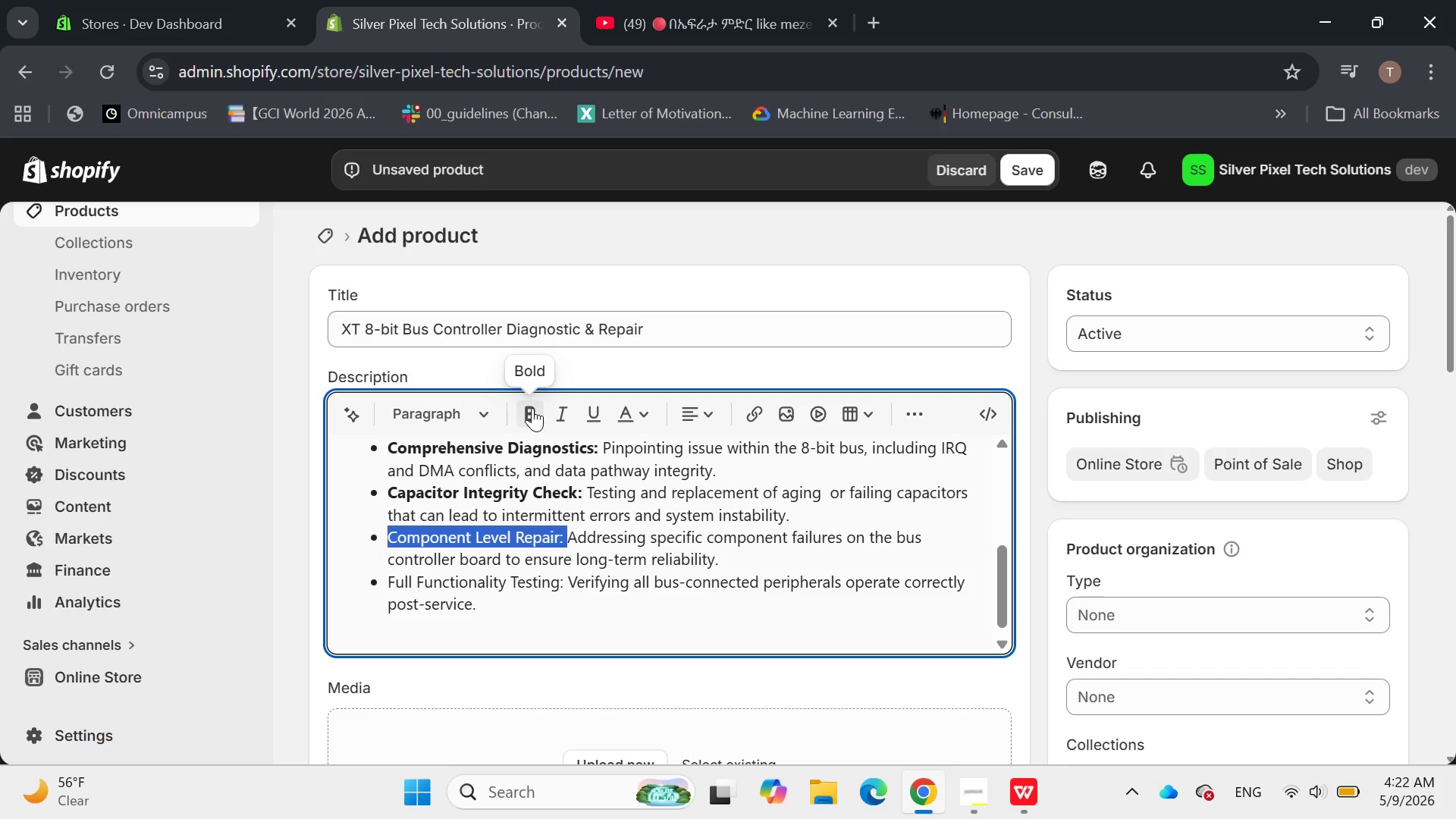 
left_click([532, 408])
 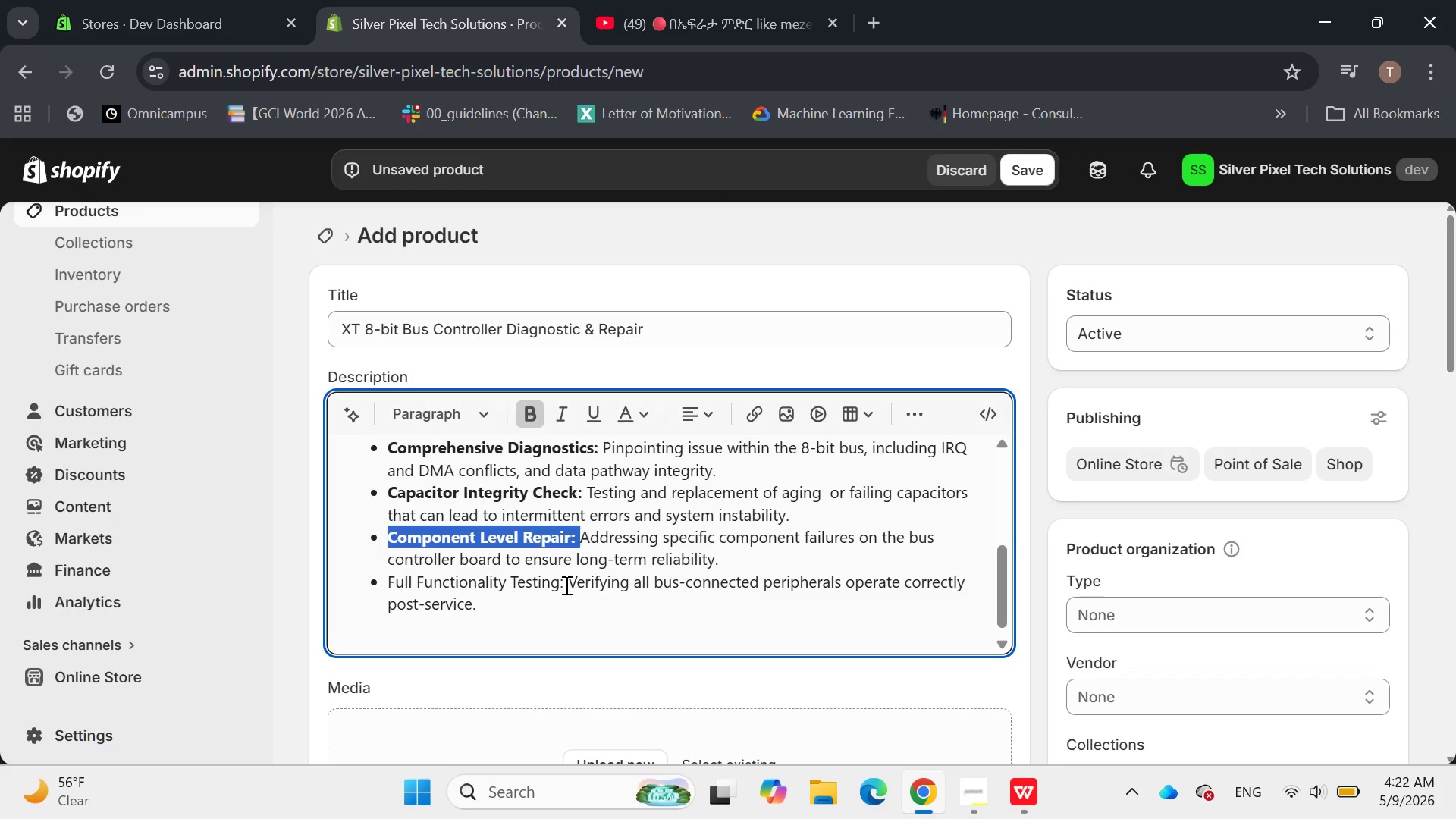 
left_click_drag(start_coordinate=[564, 585], to_coordinate=[380, 576])
 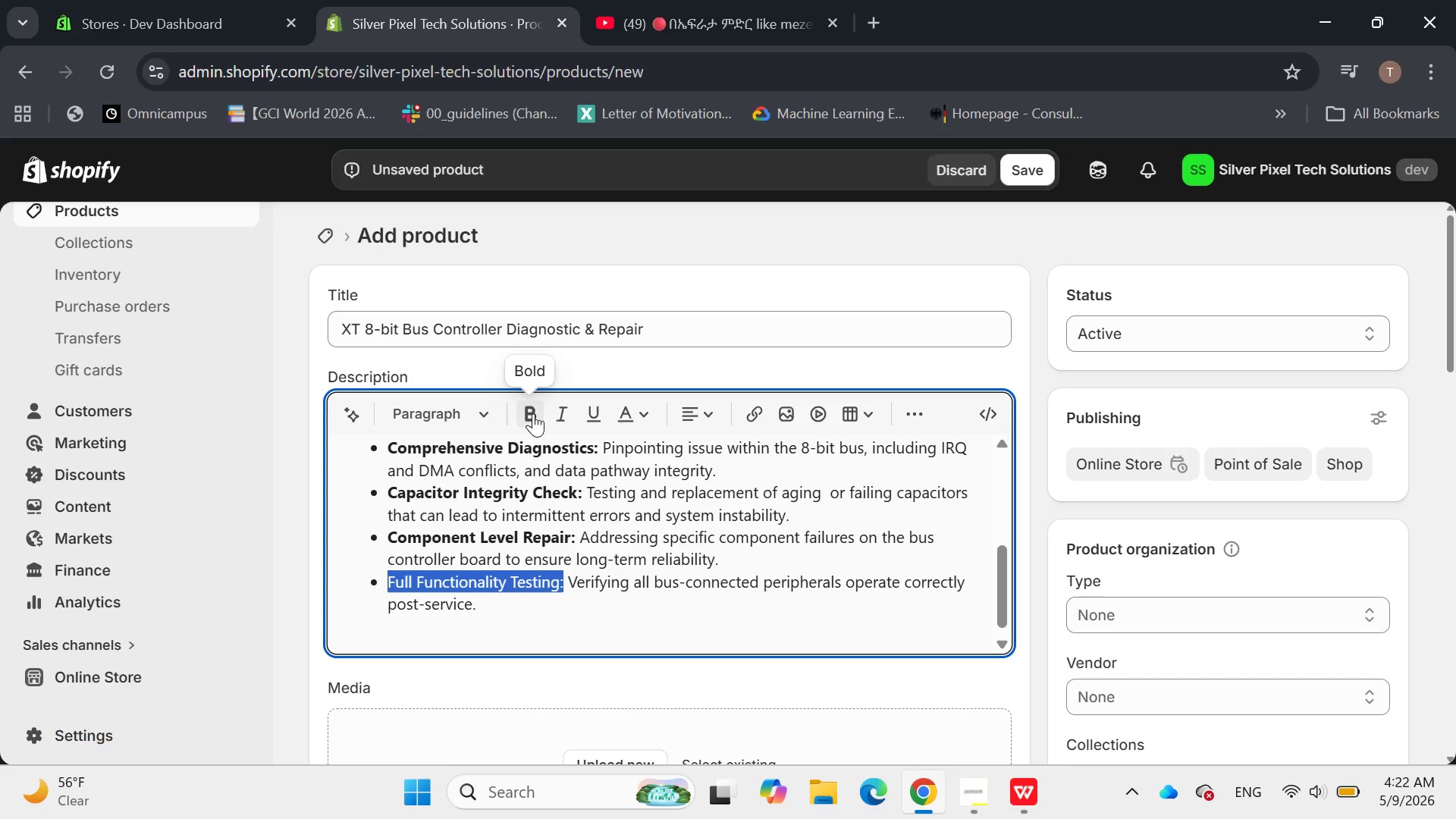 
left_click([533, 413])
 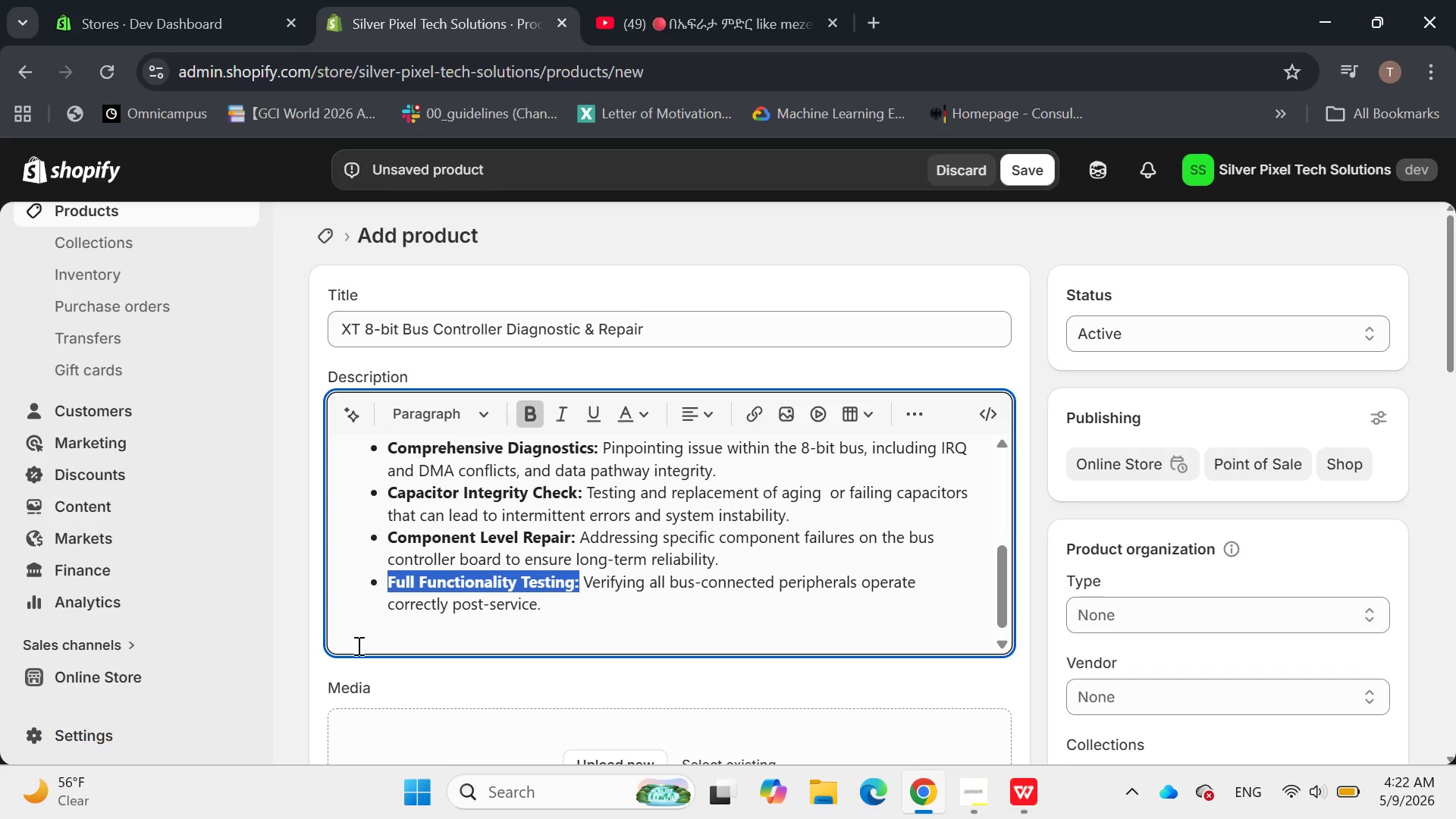 
left_click([356, 640])
 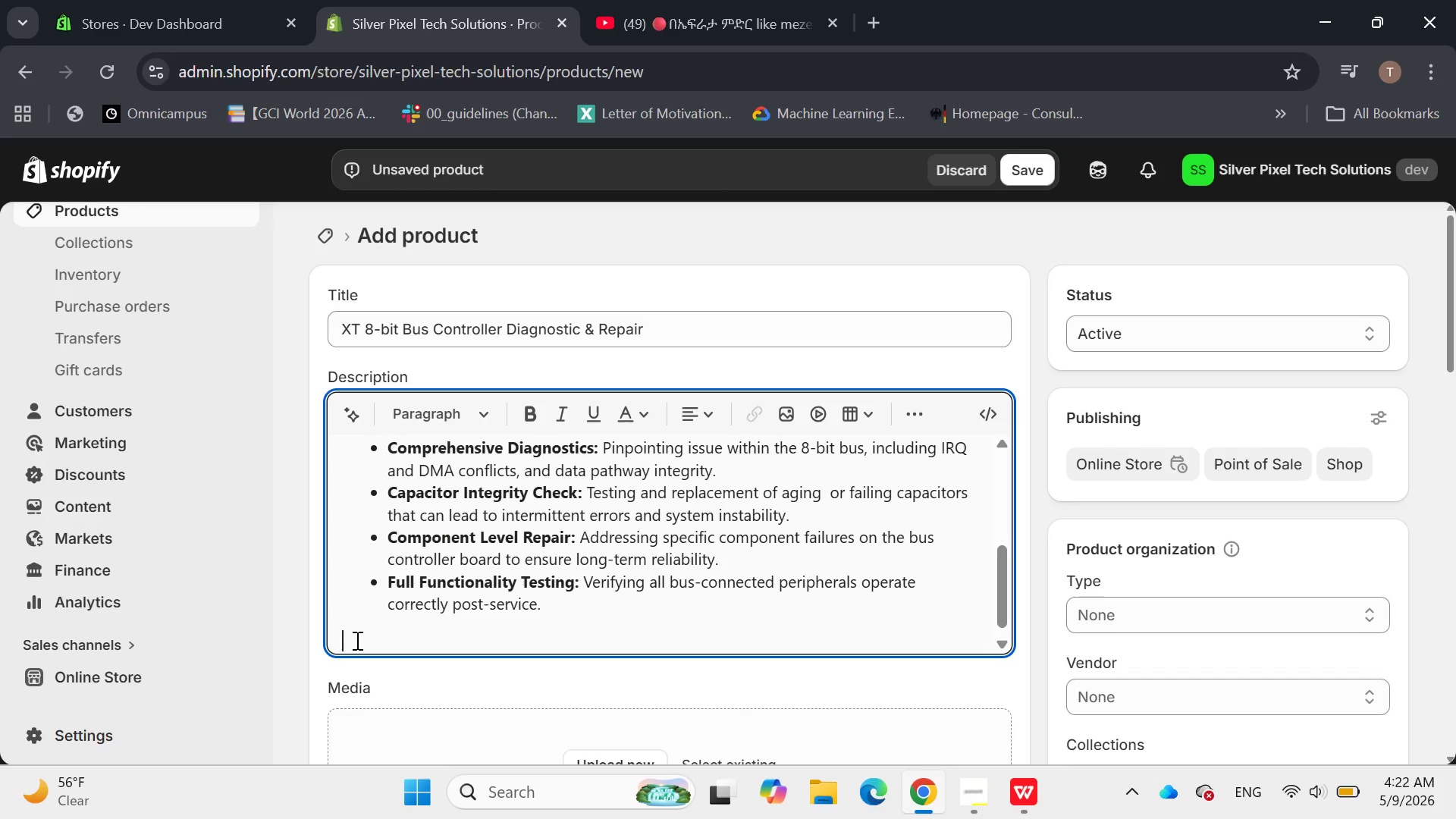 
type(Keep )
 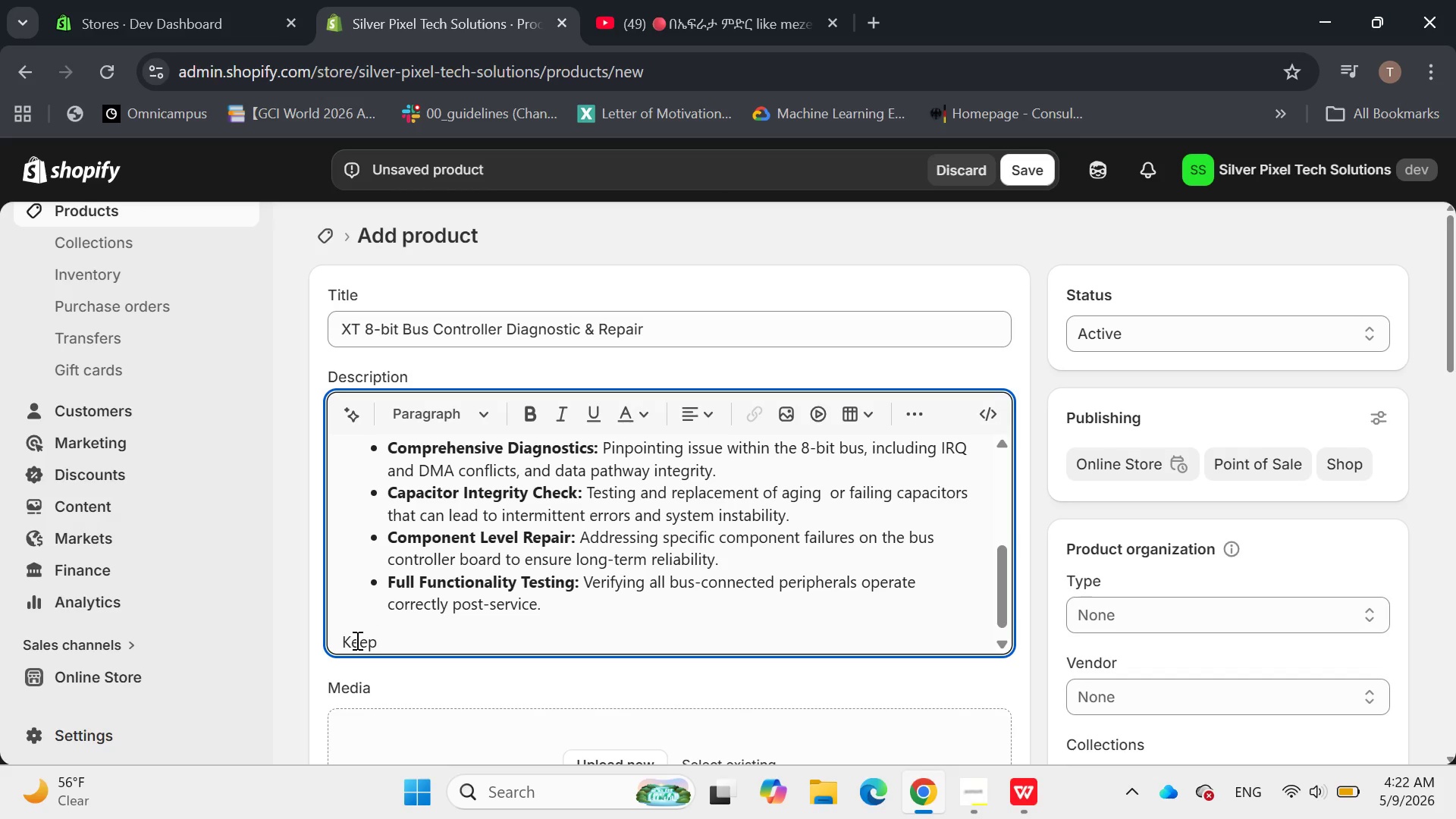 
type(your vintage )
 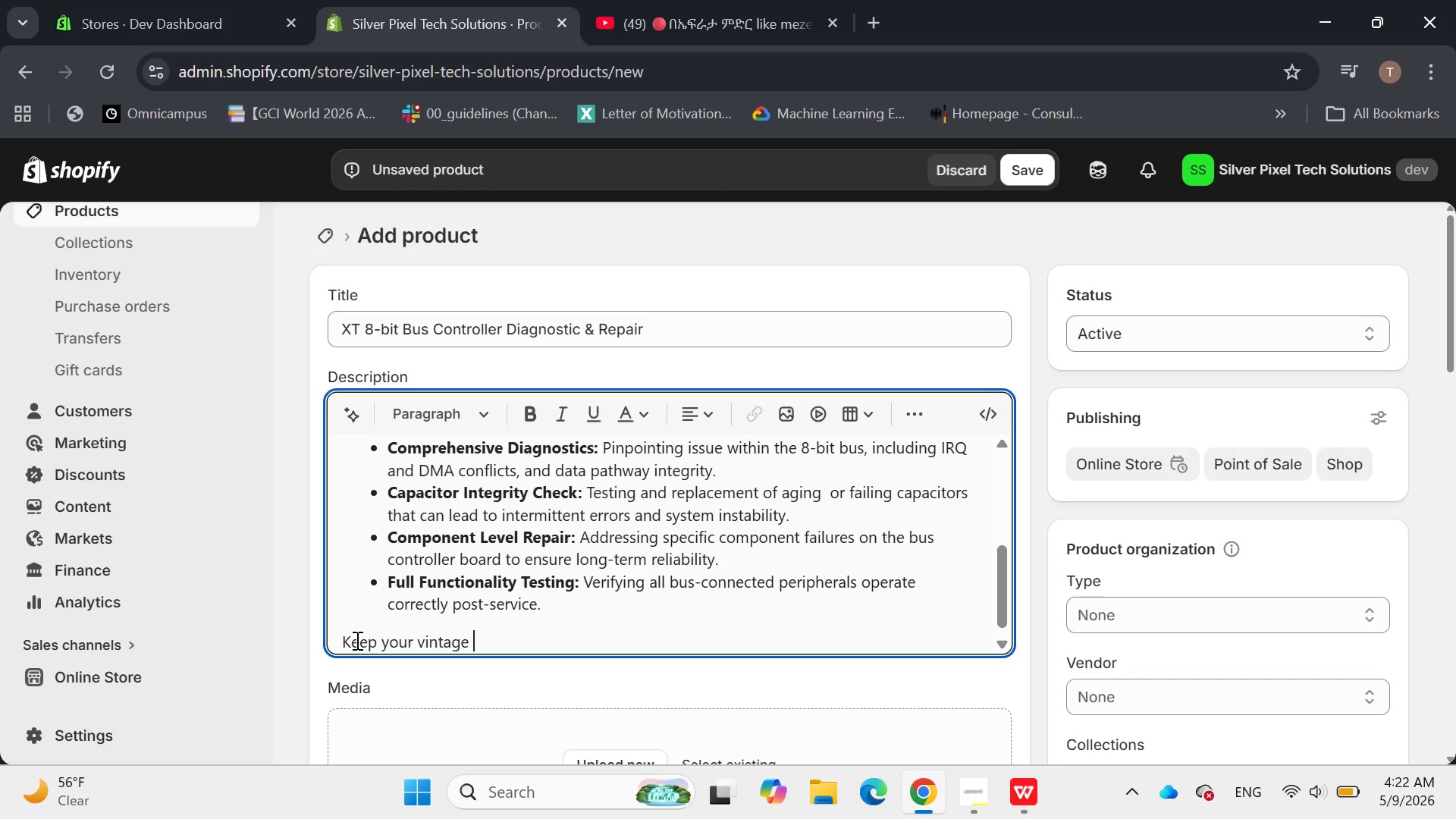 
wait(8.16)
 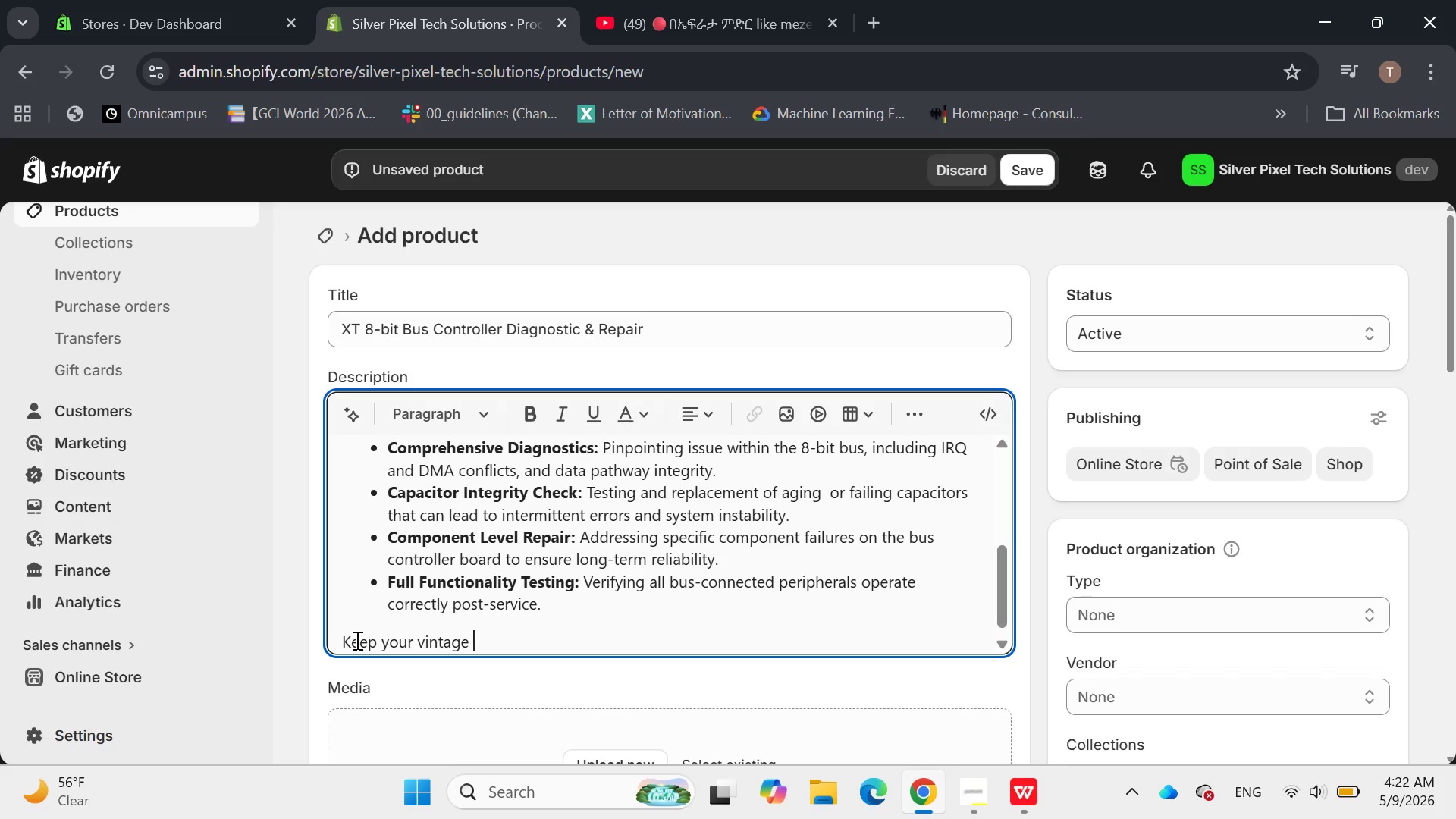 
type(XT systeme)
 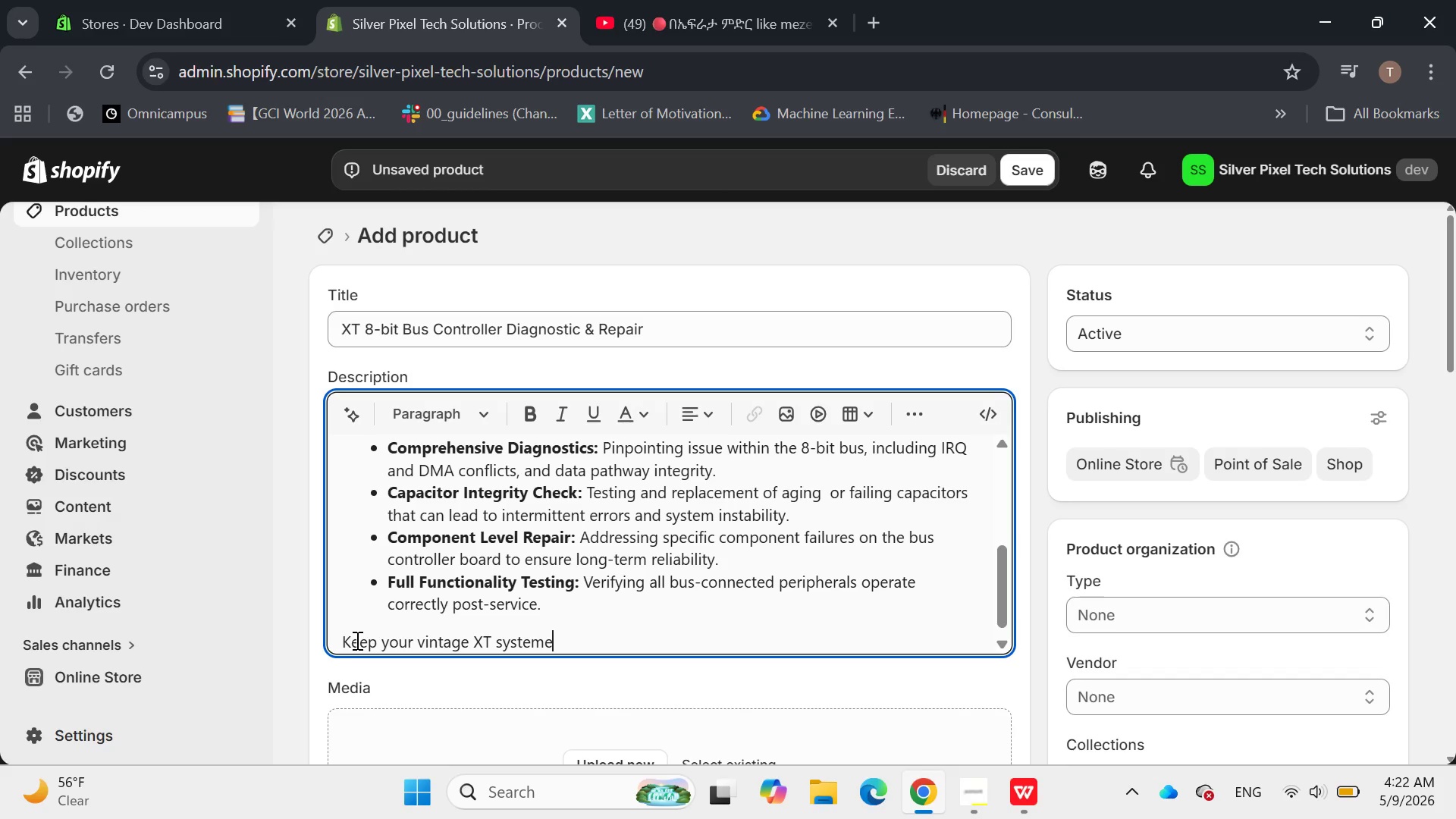 
wait(5.64)
 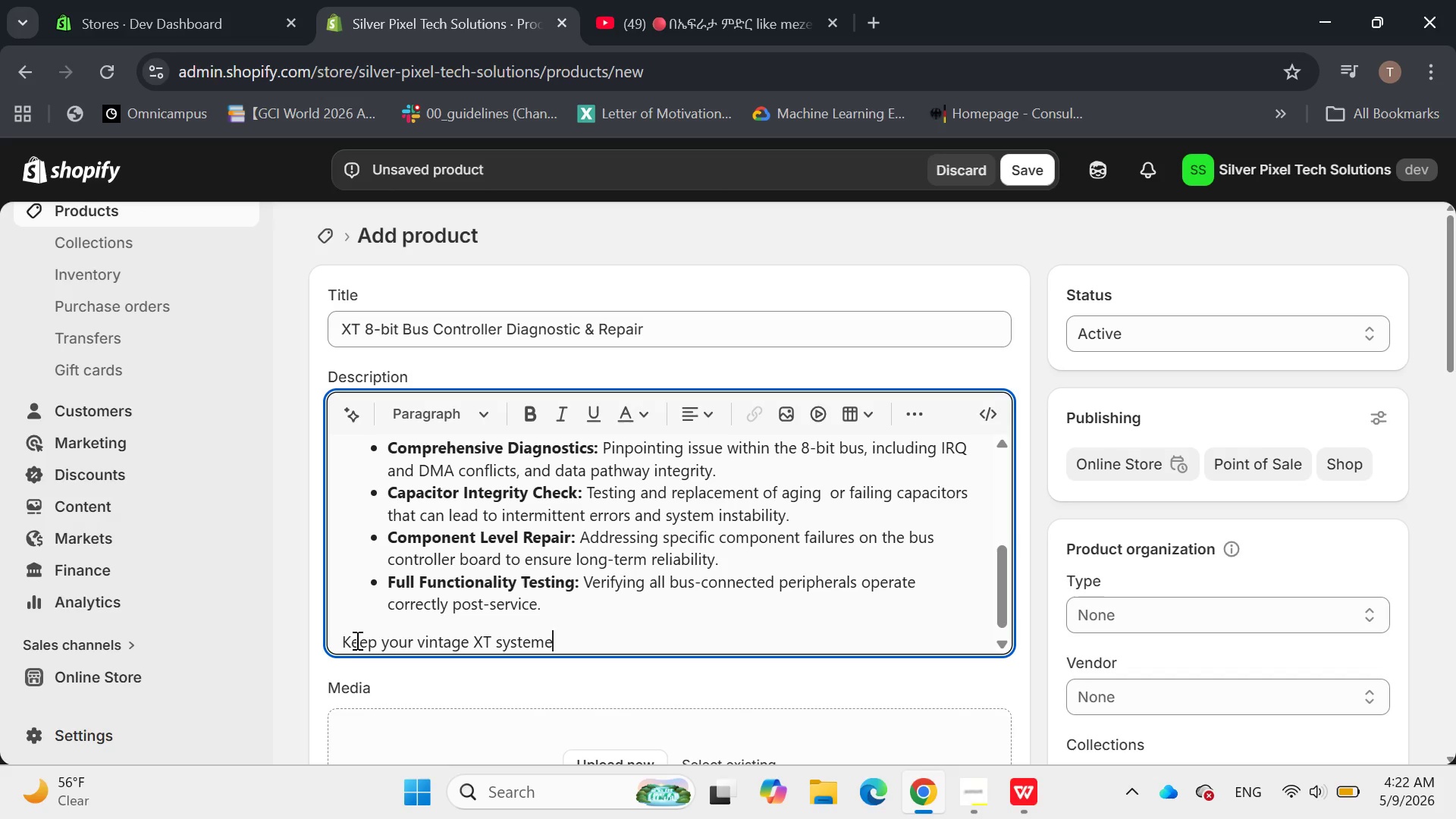 
type(\)
key(Backspace)
key(Backspace)
type(s fully functional for retro gaming )
 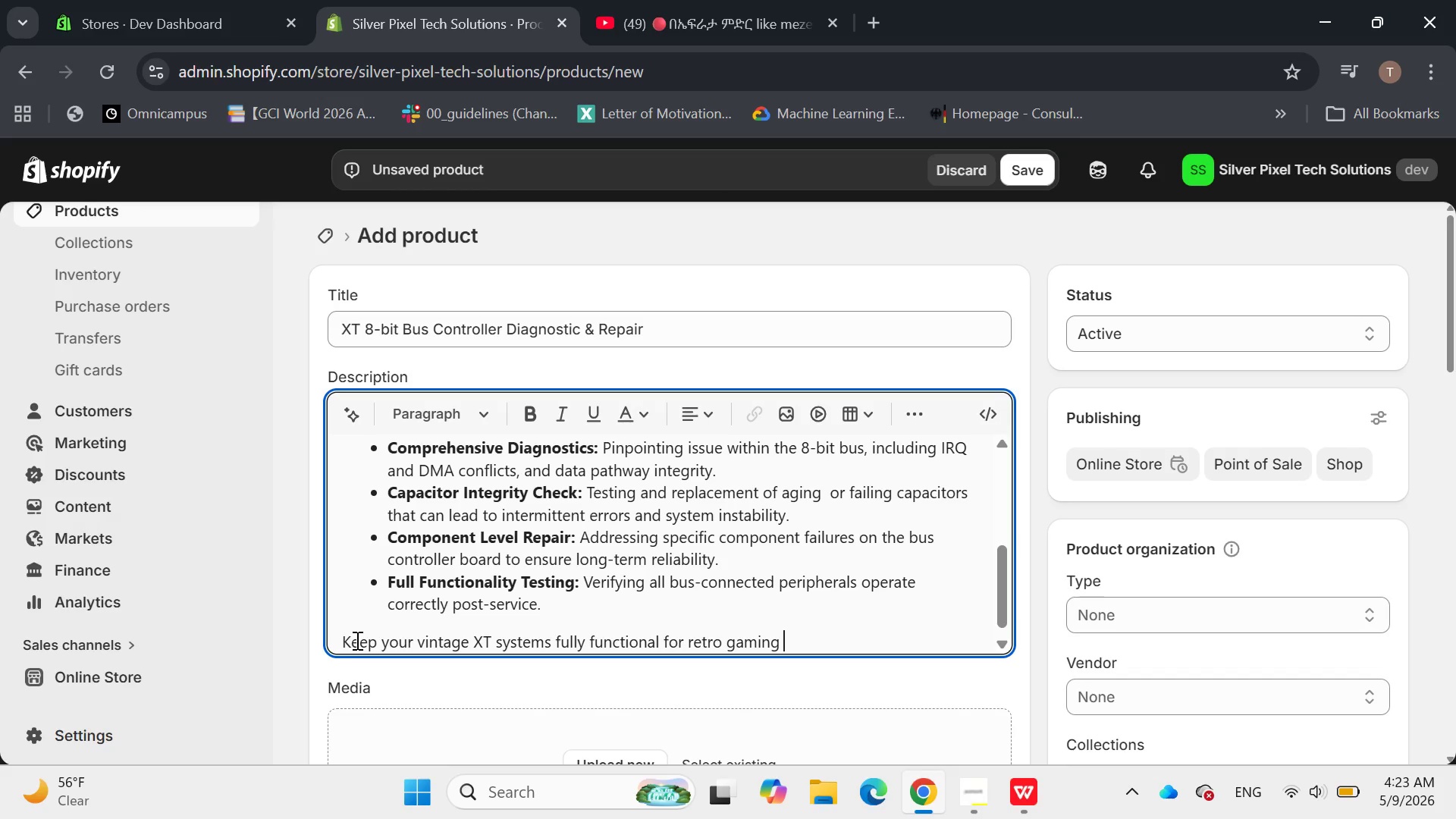 
type(legacy softe)
key(Backspace)
type(ware, or historical )
 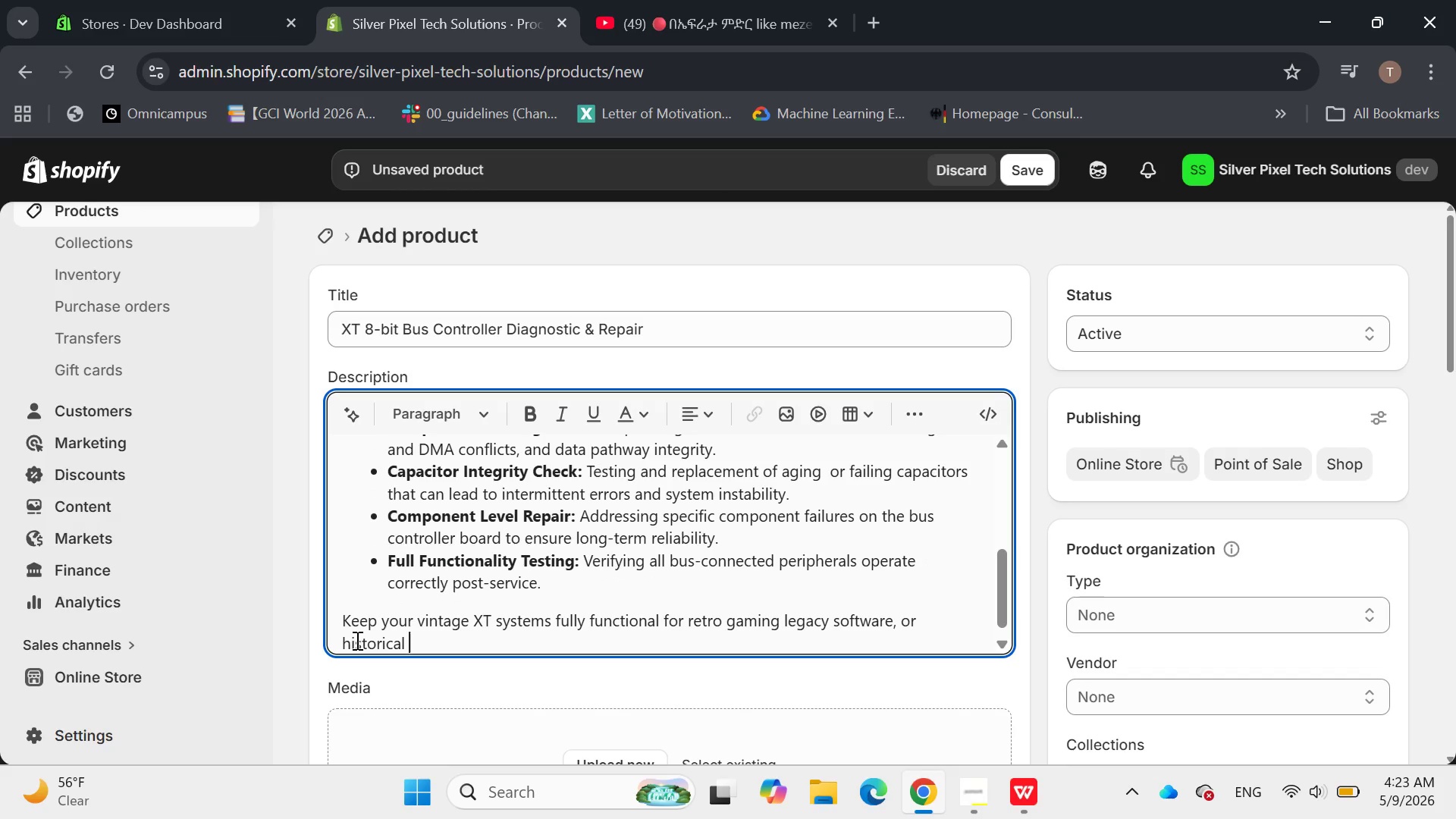 
type(preservation )
key(Backspace)
type(, )
key(Backspace)
key(Backspace)
type(. Our specialized ervice)
 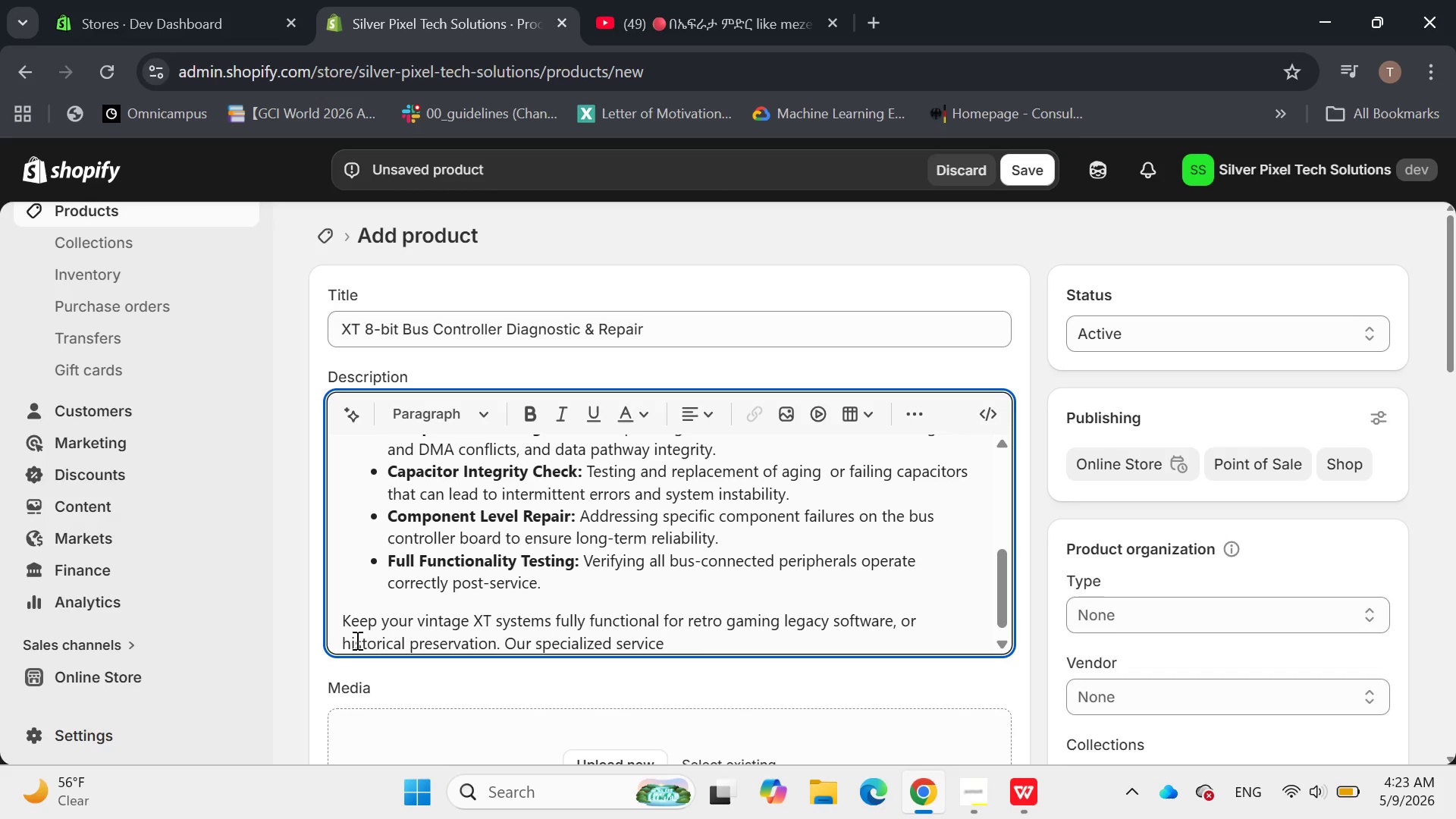 
wait(11.27)
 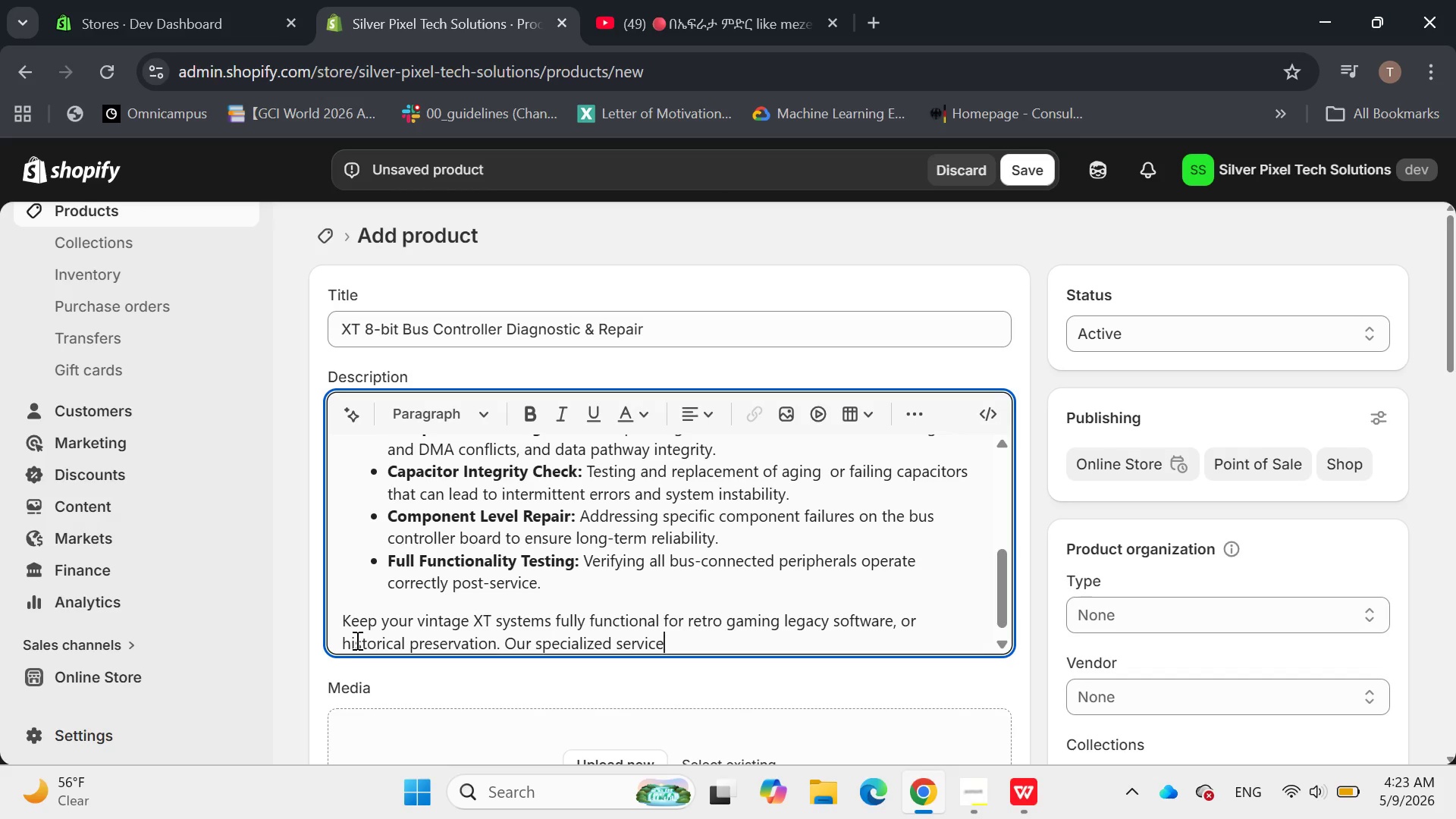 
key(Space)
 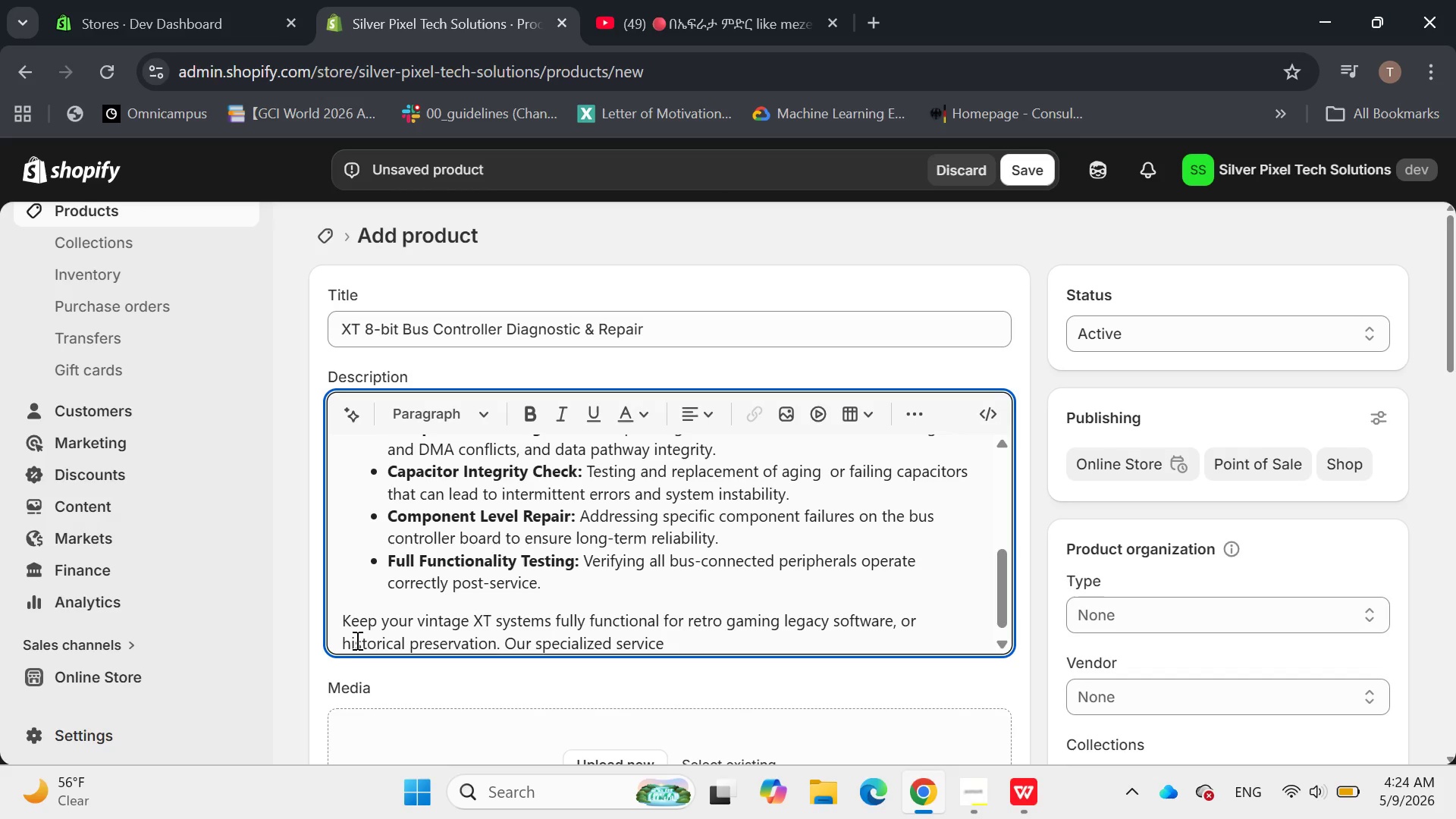 
key(Backspace)
 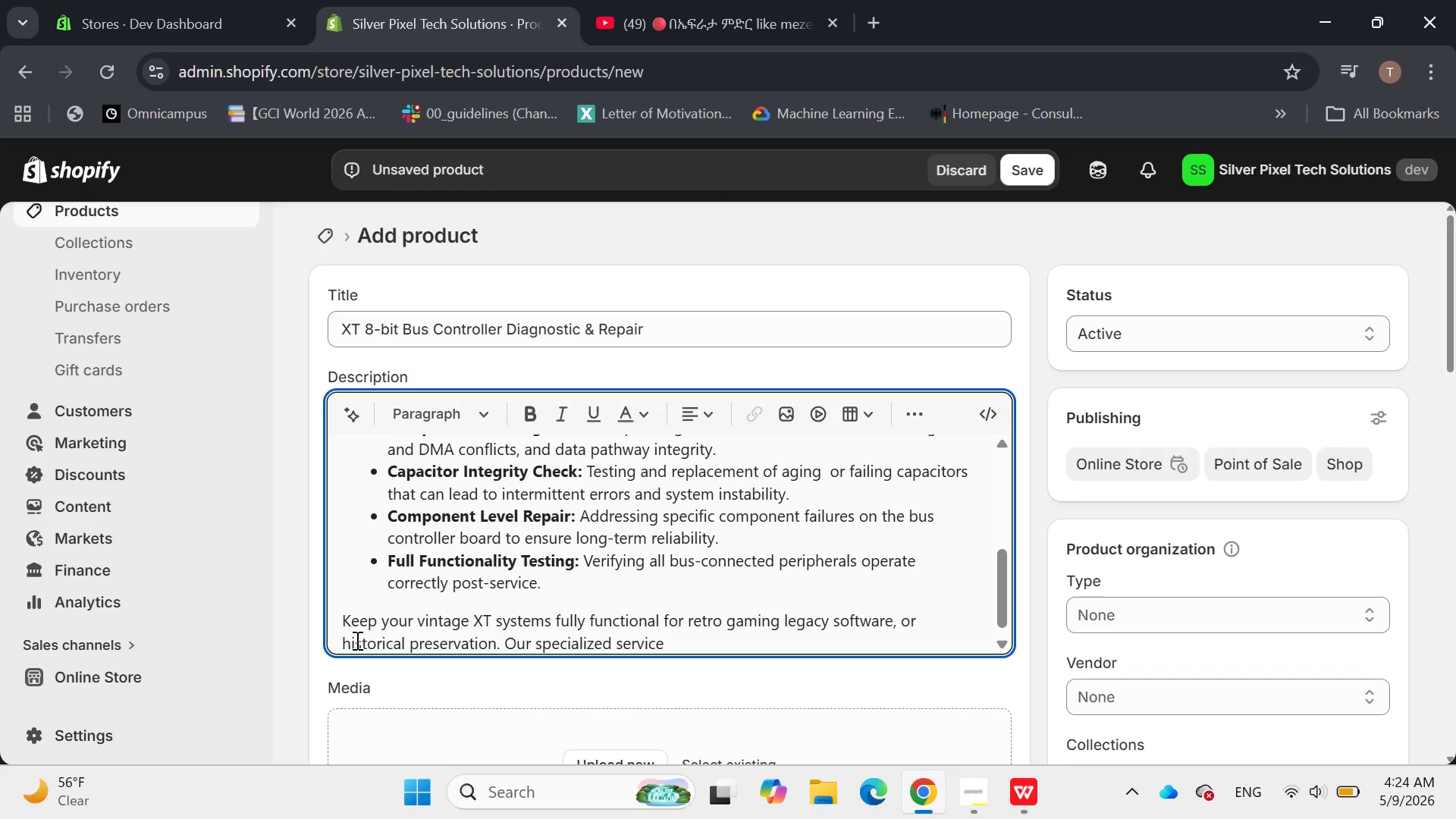 
wait(6.94)
 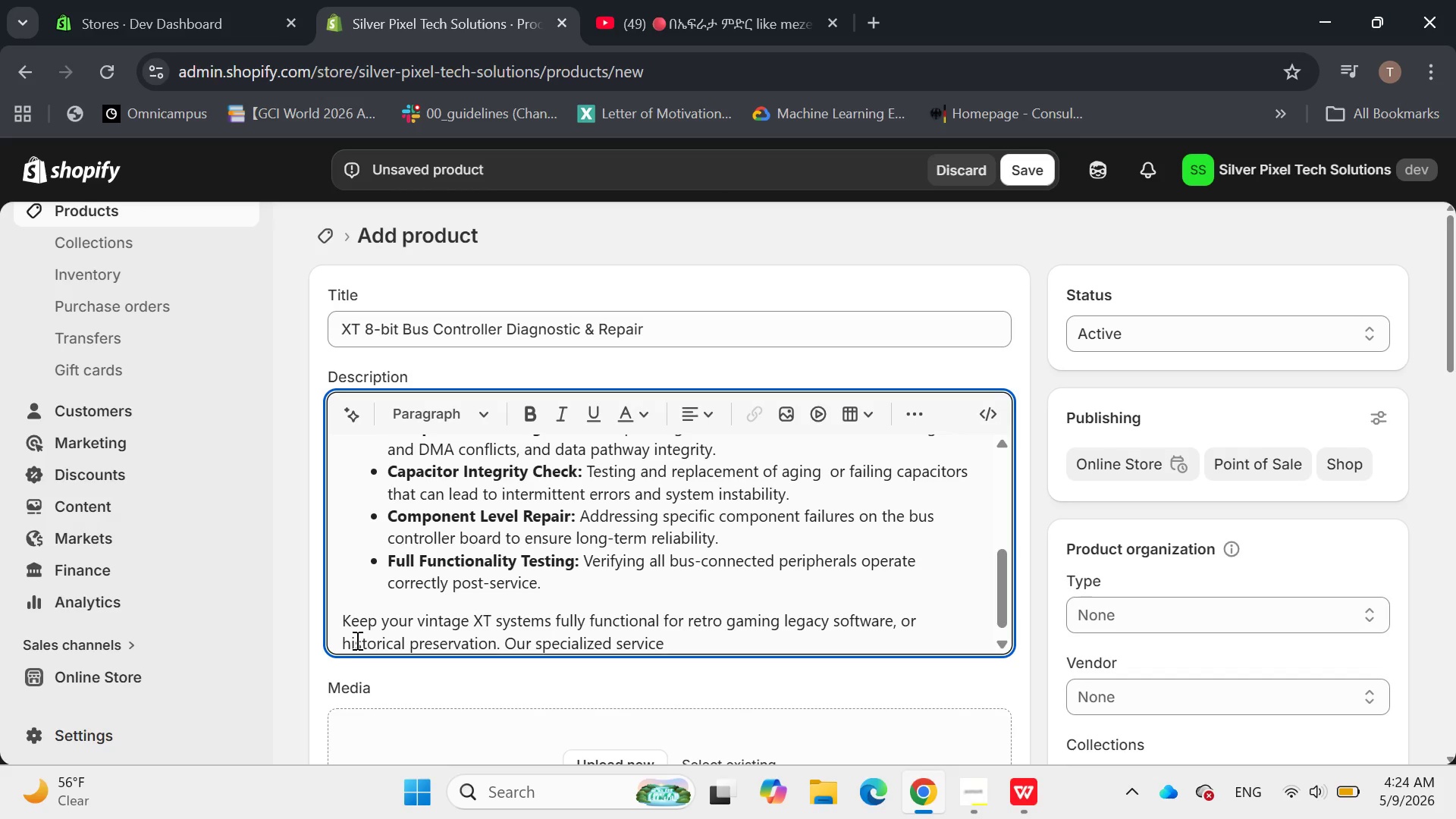 
type( ensures your 8-bit bus)
 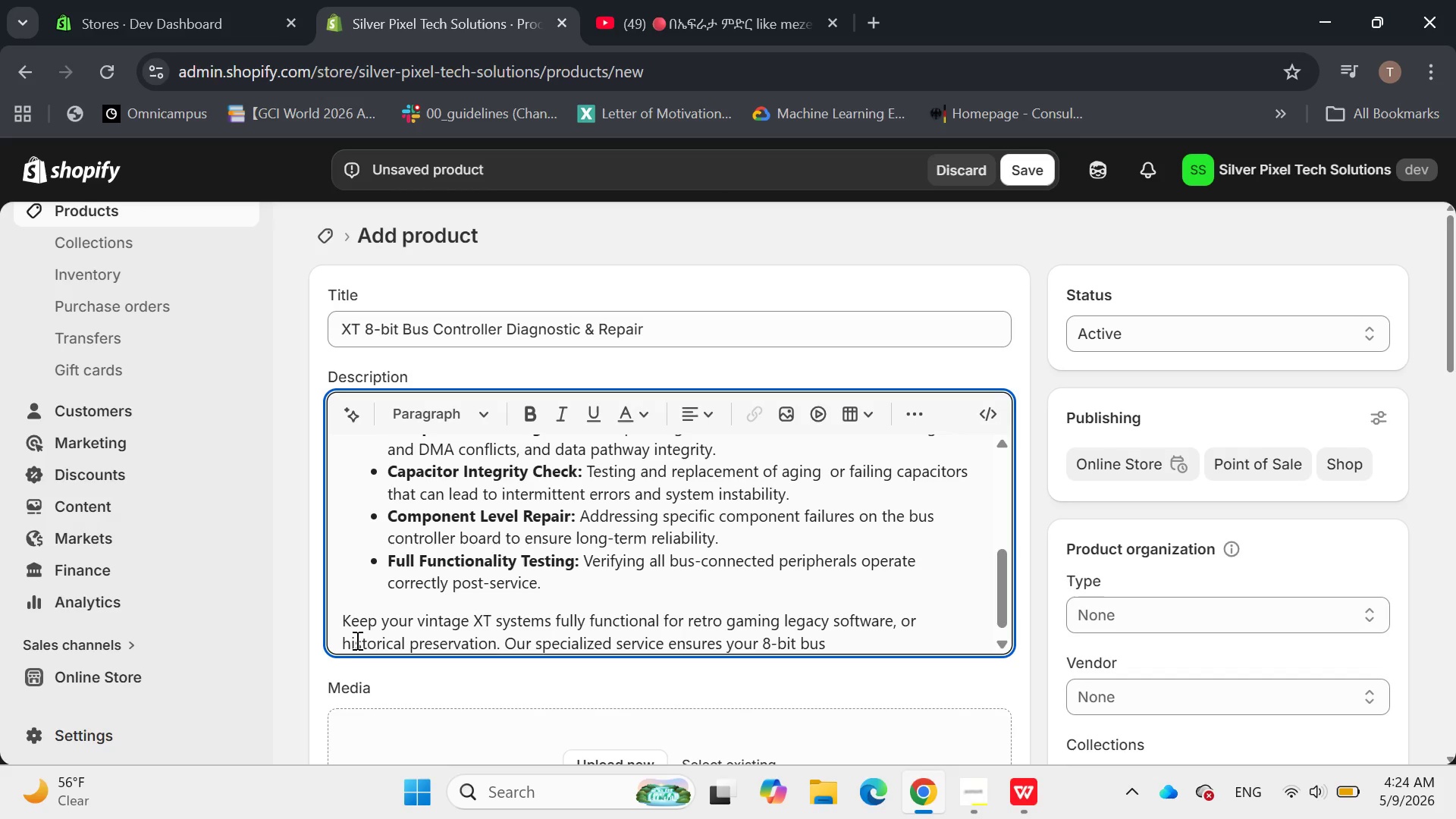 
type( contri)
key(Backspace)
type(oller is in prime condition [Home].)
 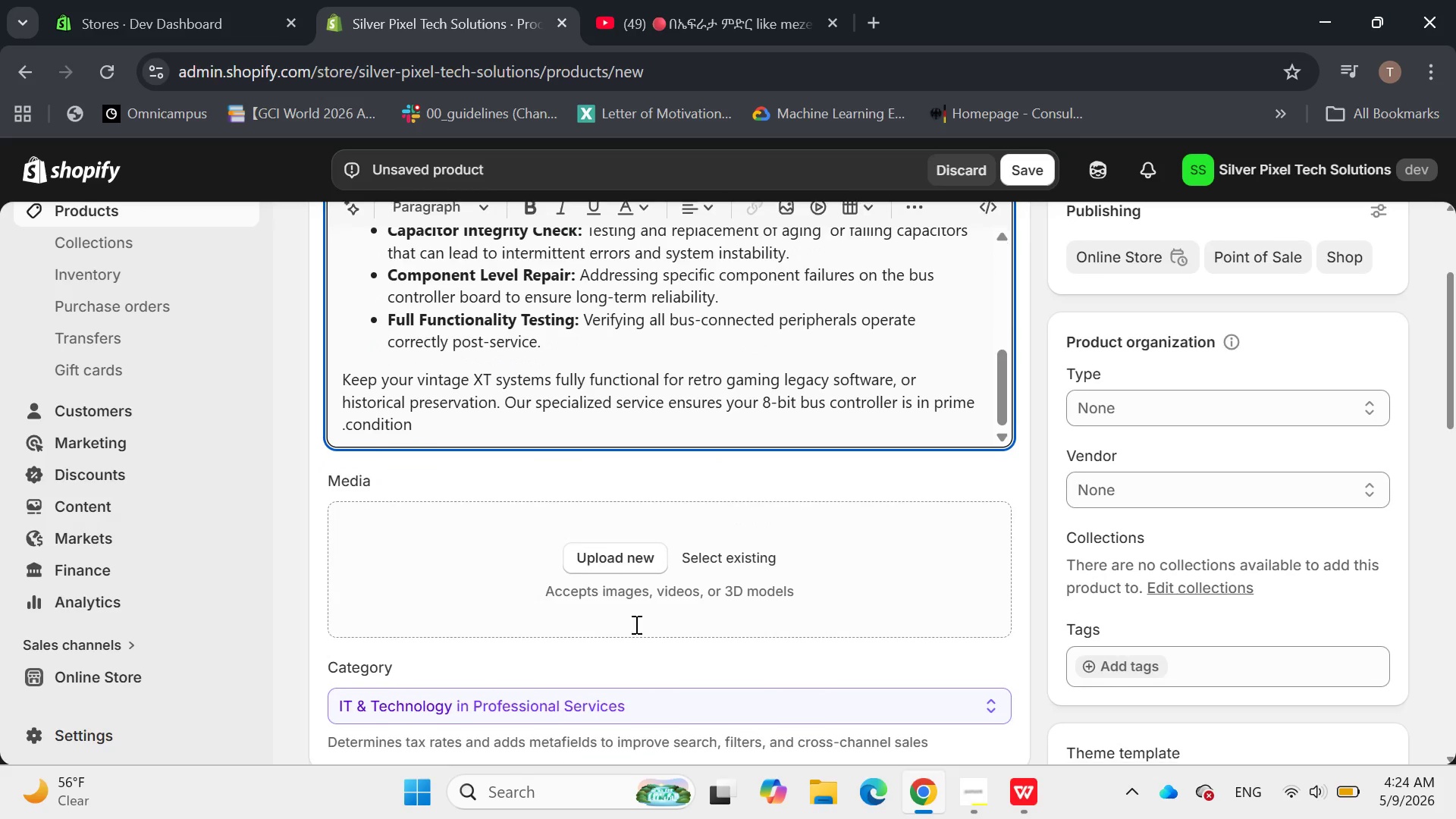 
left_click([632, 469])
 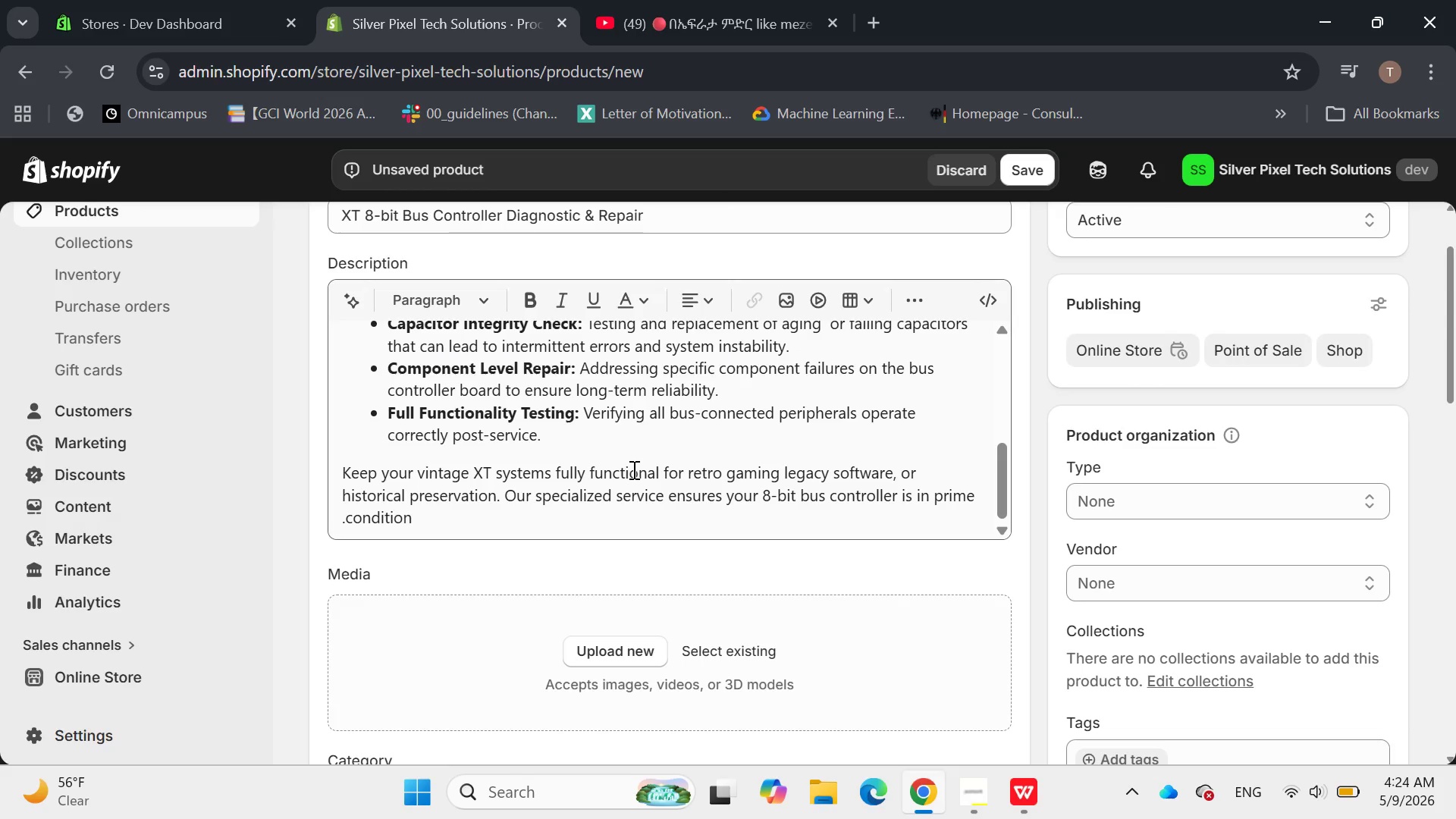 
wait(8.83)
 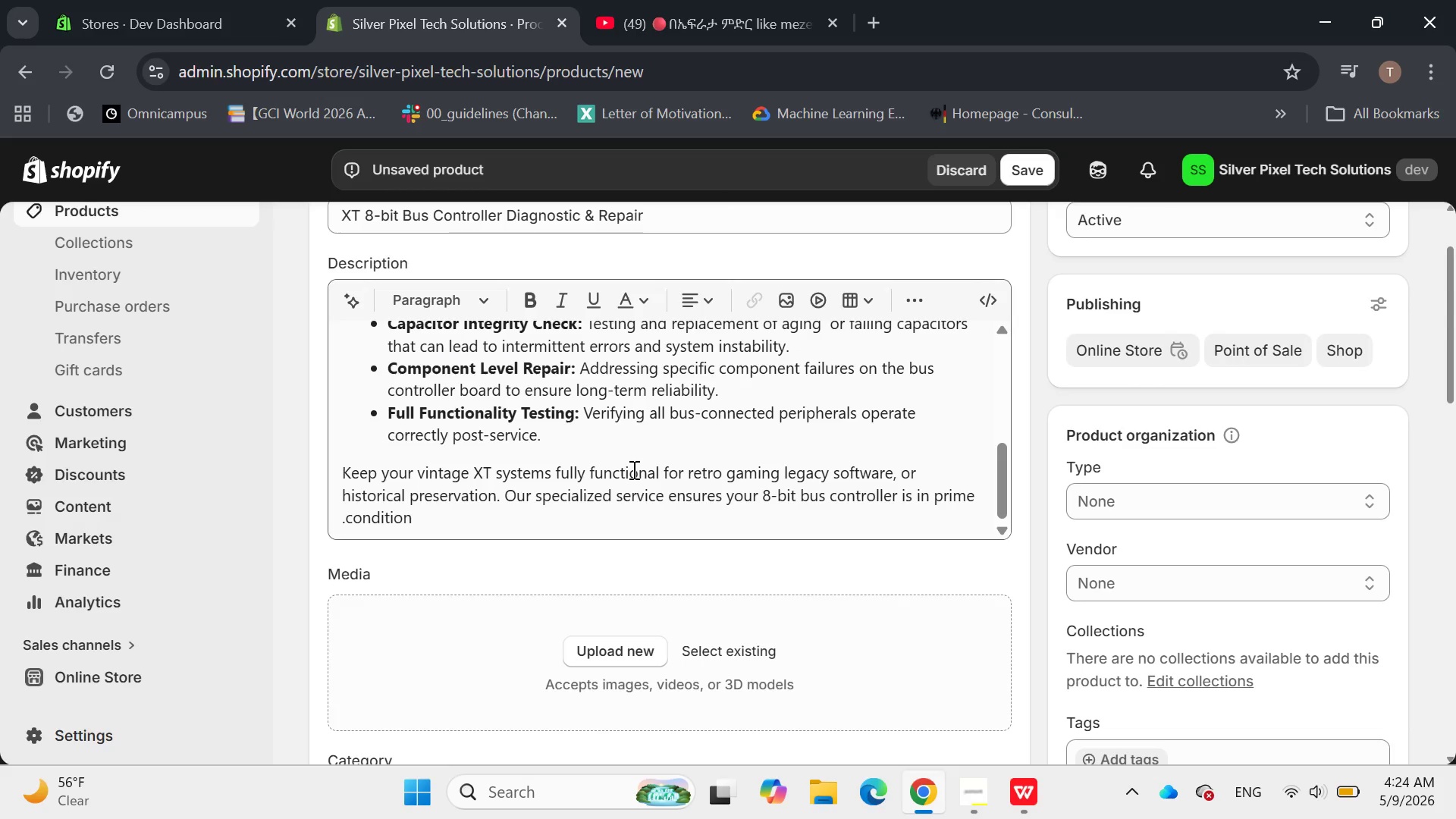 
left_click([350, 642])
 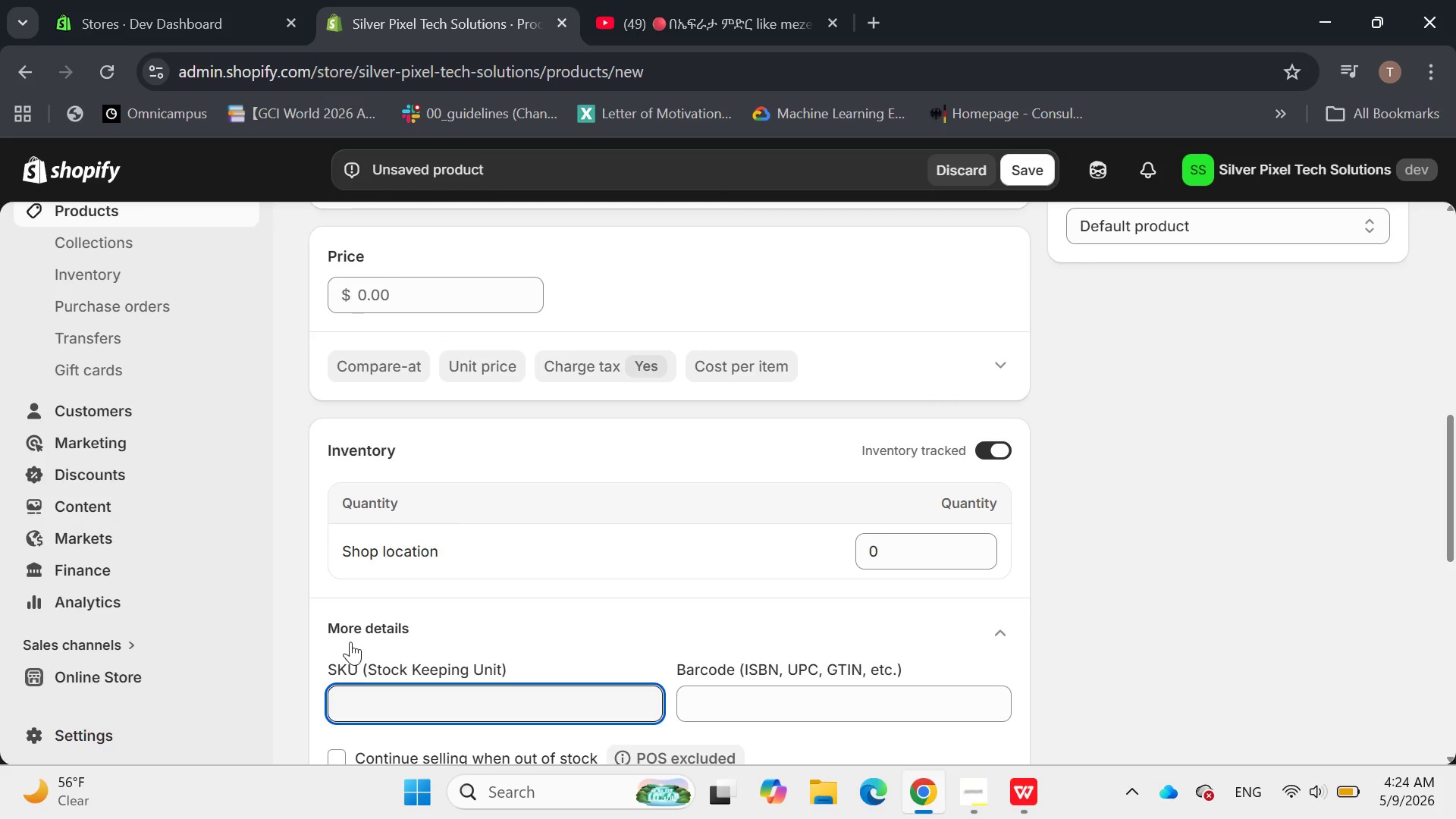 
type(SP-SVC-OO13)
 